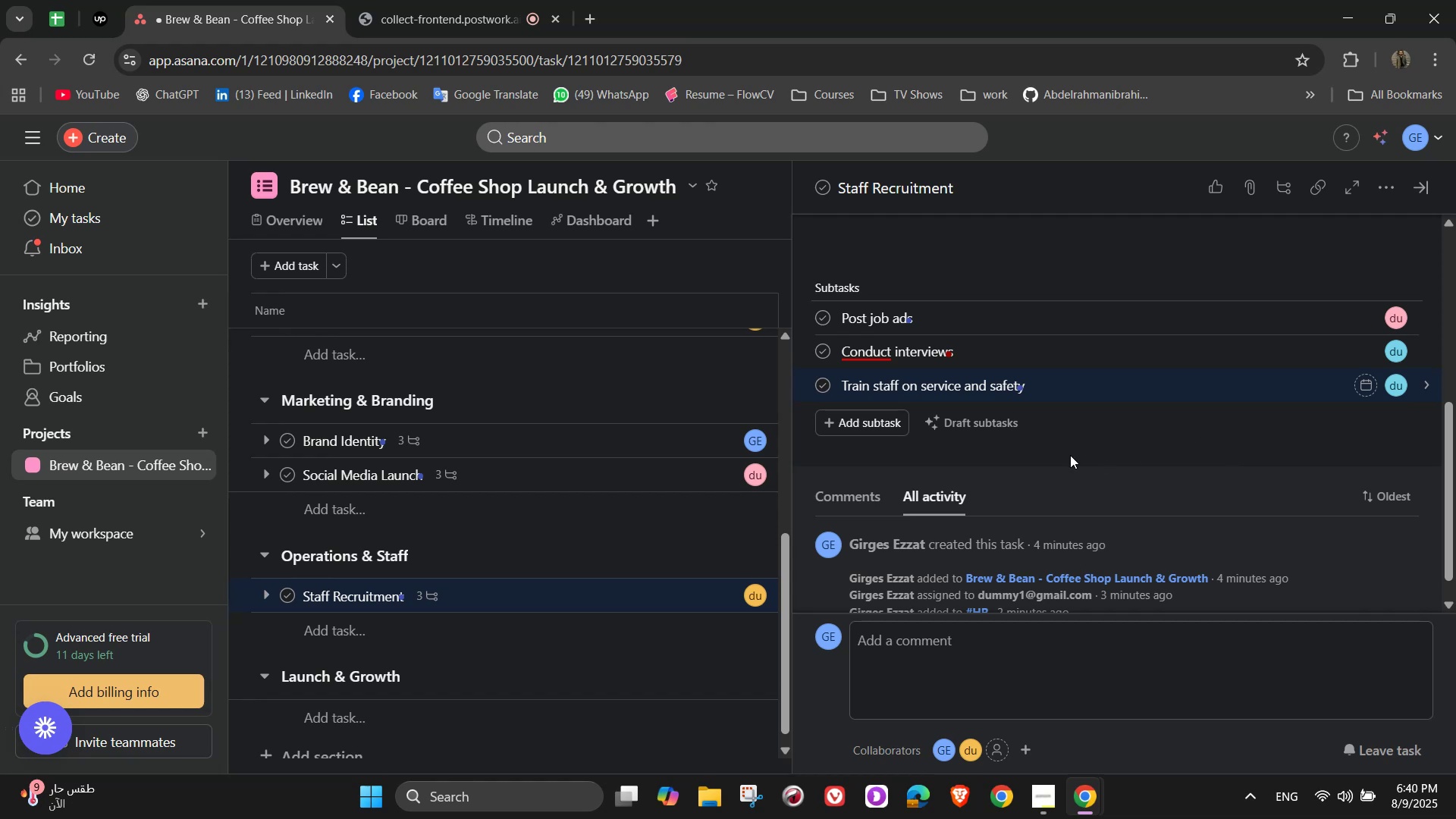 
scroll: coordinate [1111, 454], scroll_direction: up, amount: 7.0
 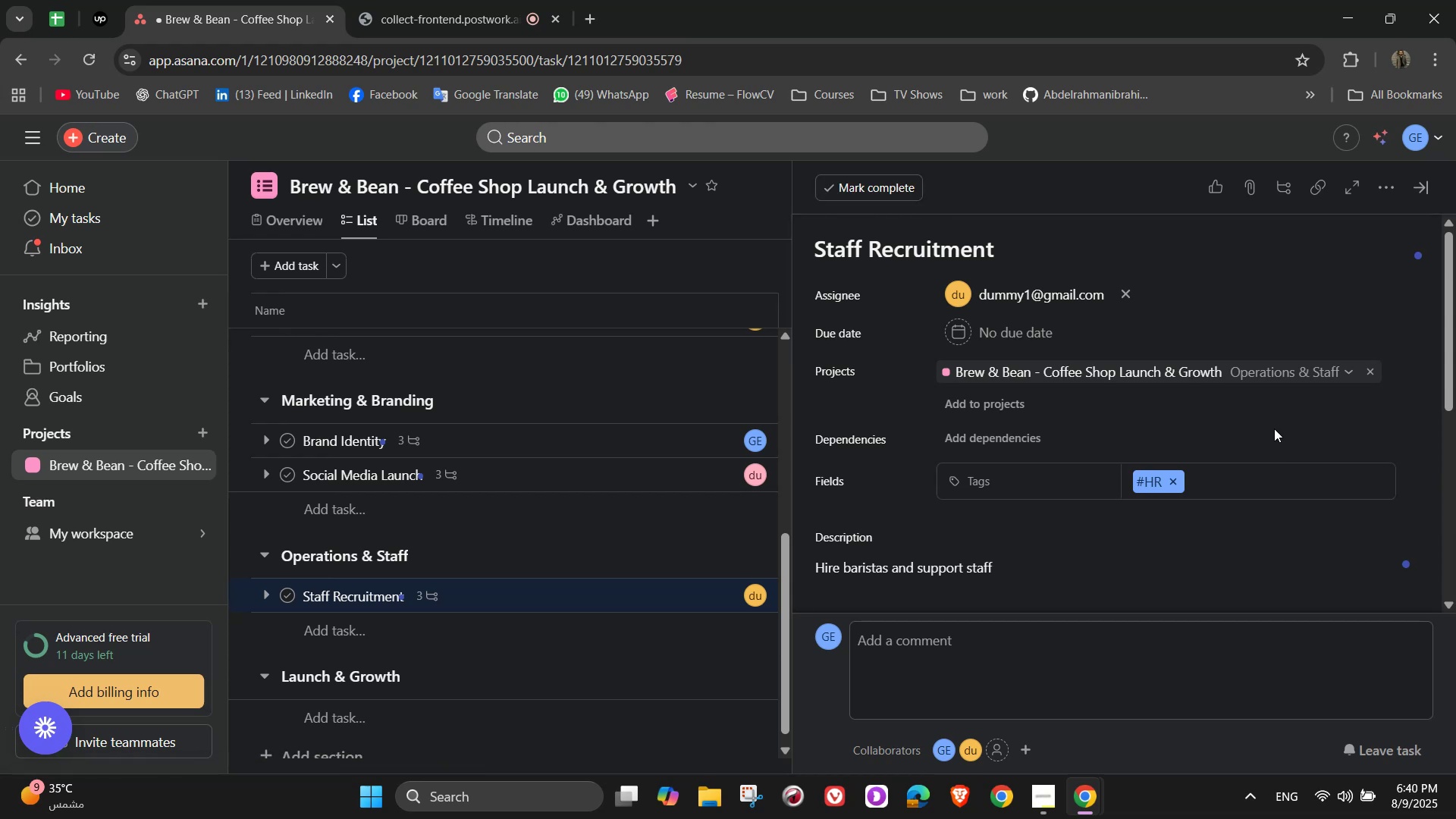 
scroll: coordinate [1235, 466], scroll_direction: down, amount: 8.0
 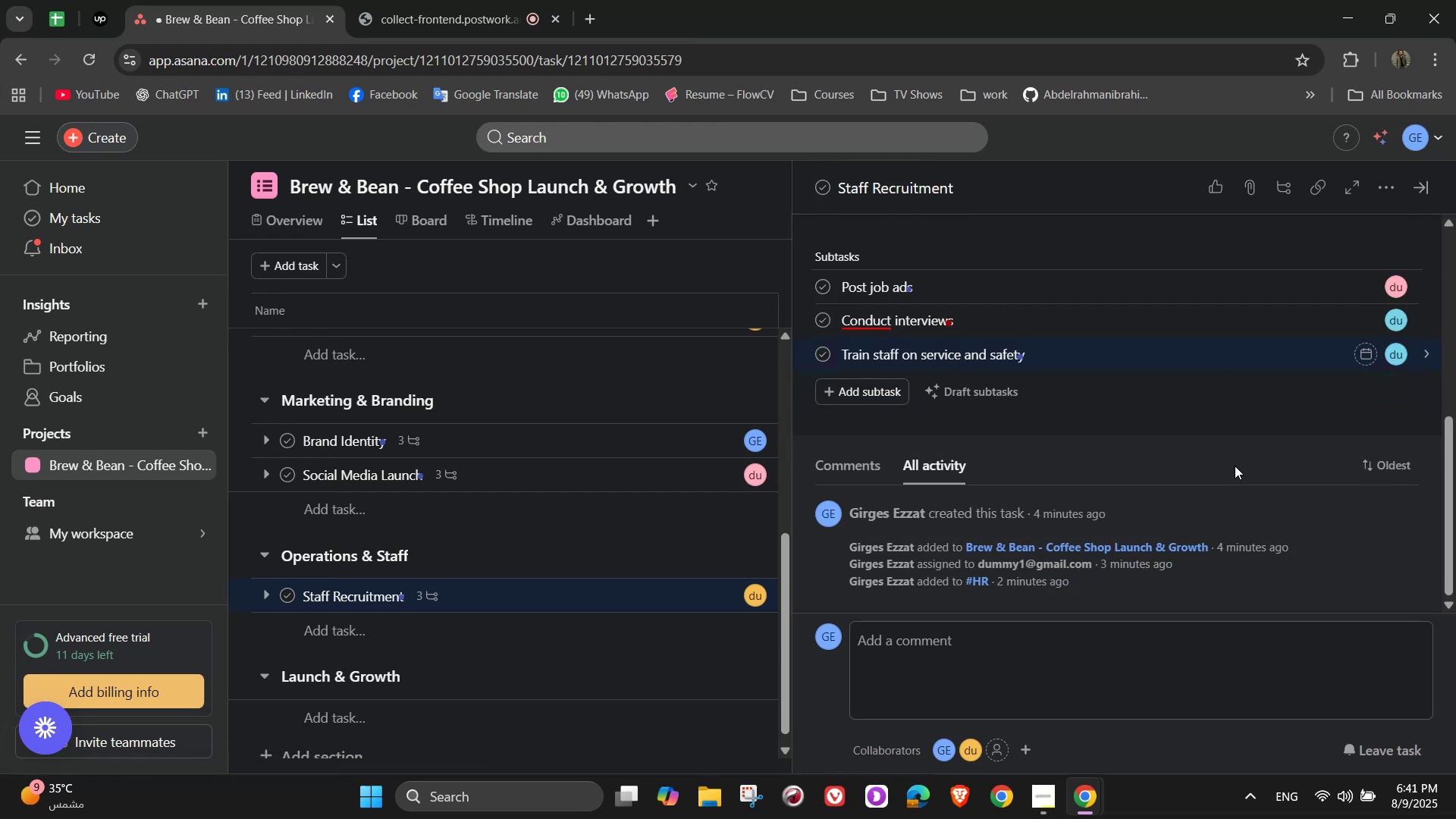 
wait(5.62)
 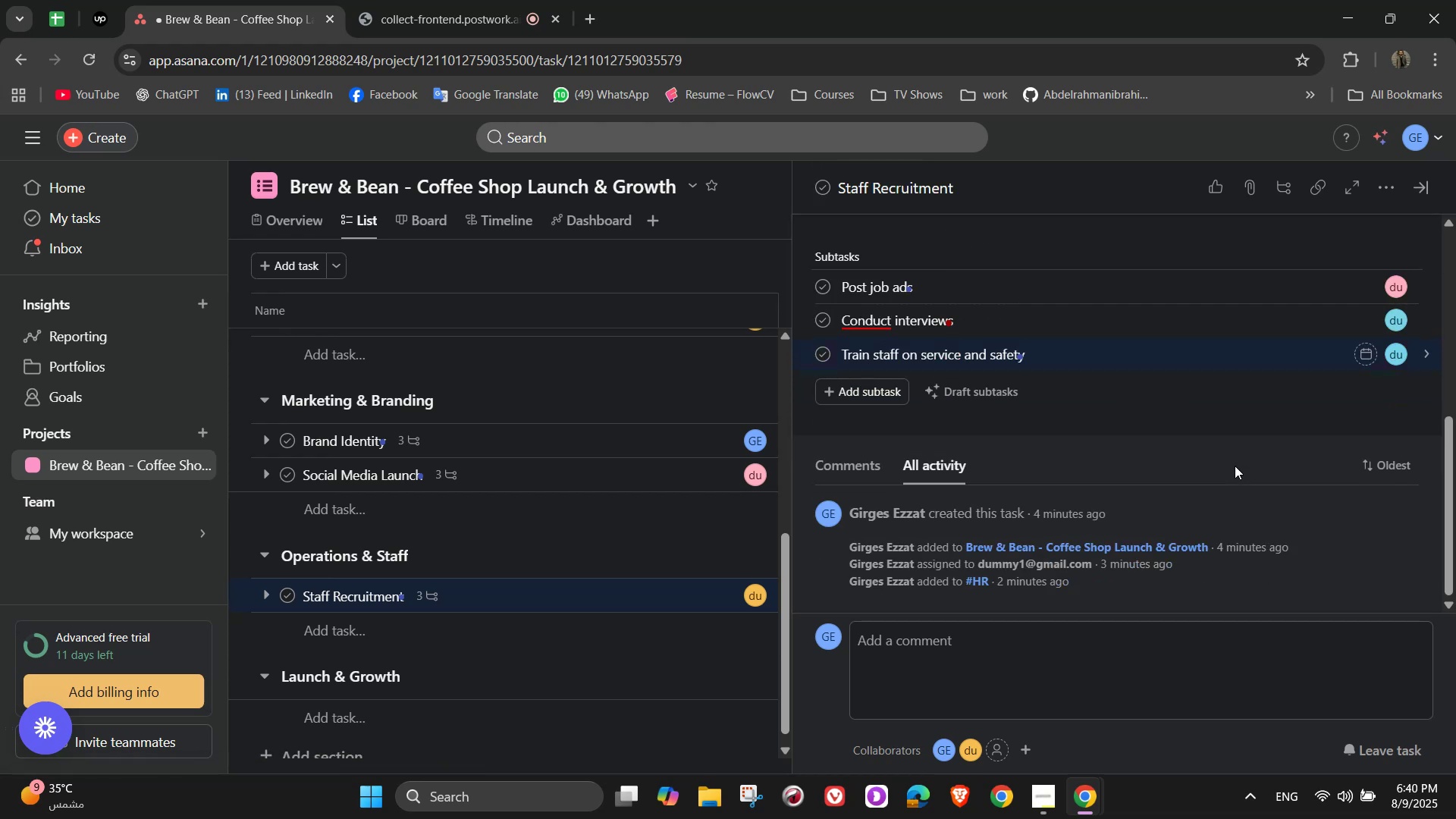 
scroll: coordinate [1235, 466], scroll_direction: up, amount: 2.0
 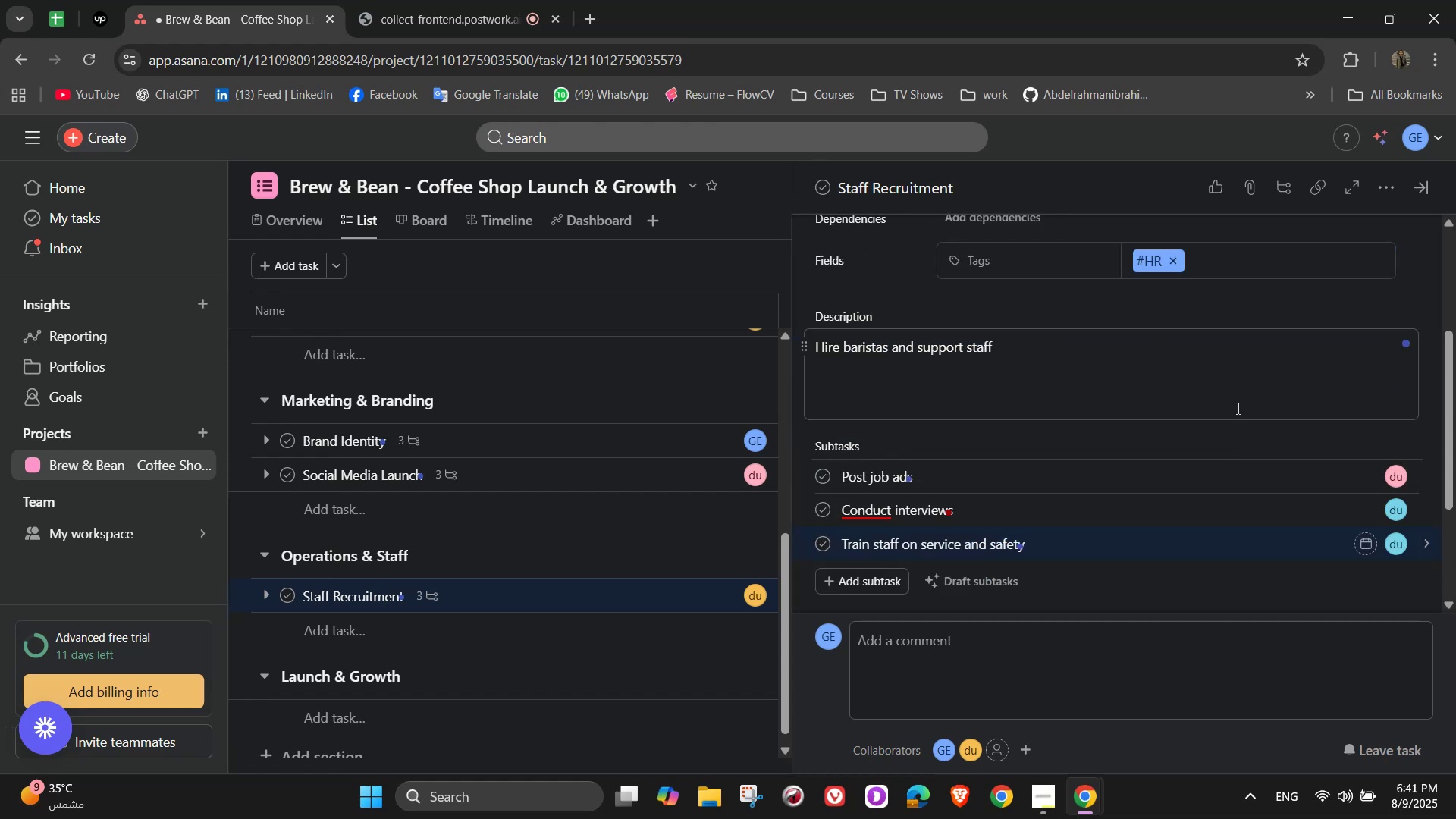 
wait(7.04)
 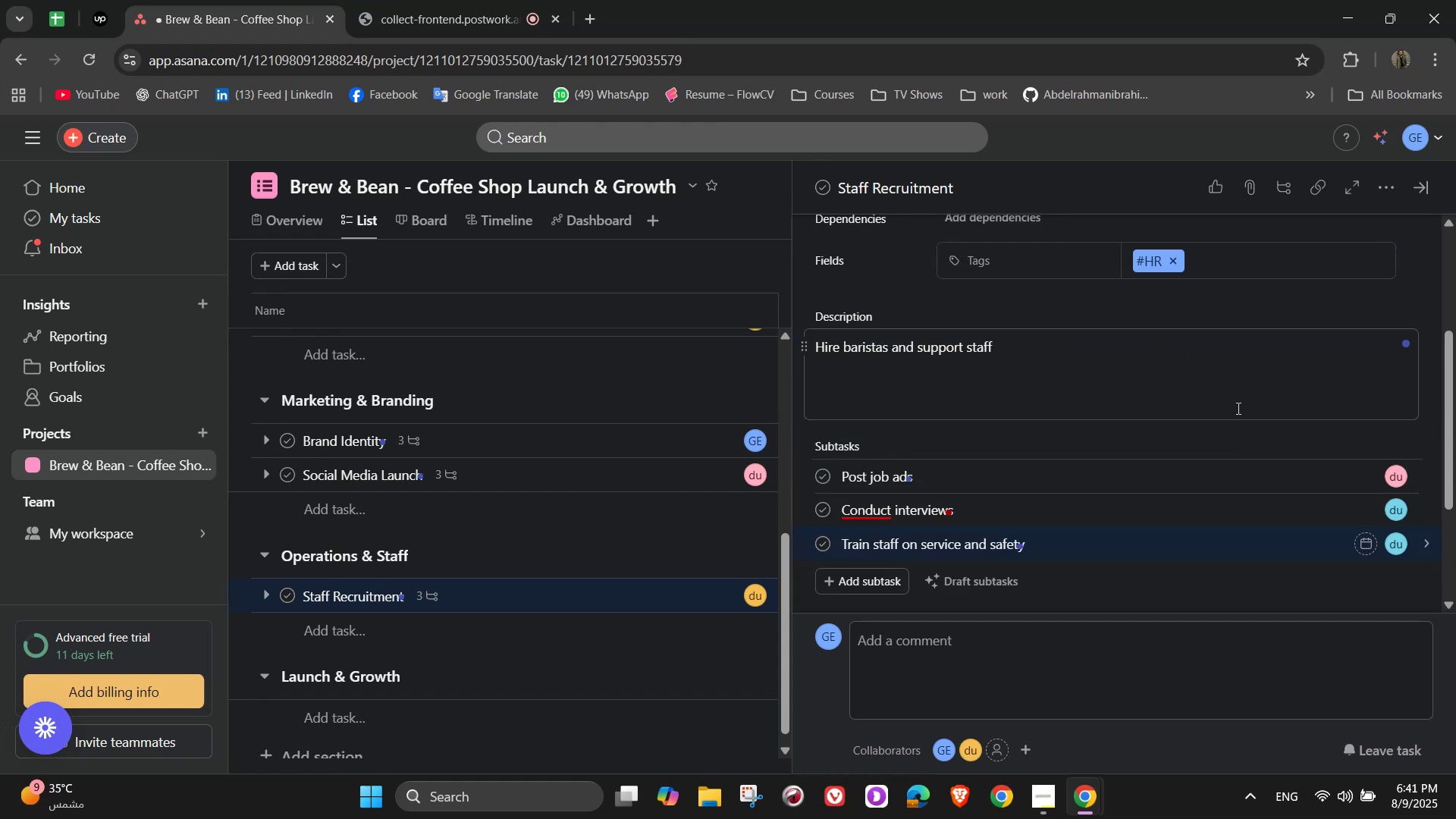 
scroll: coordinate [1243, 459], scroll_direction: up, amount: 1.0
 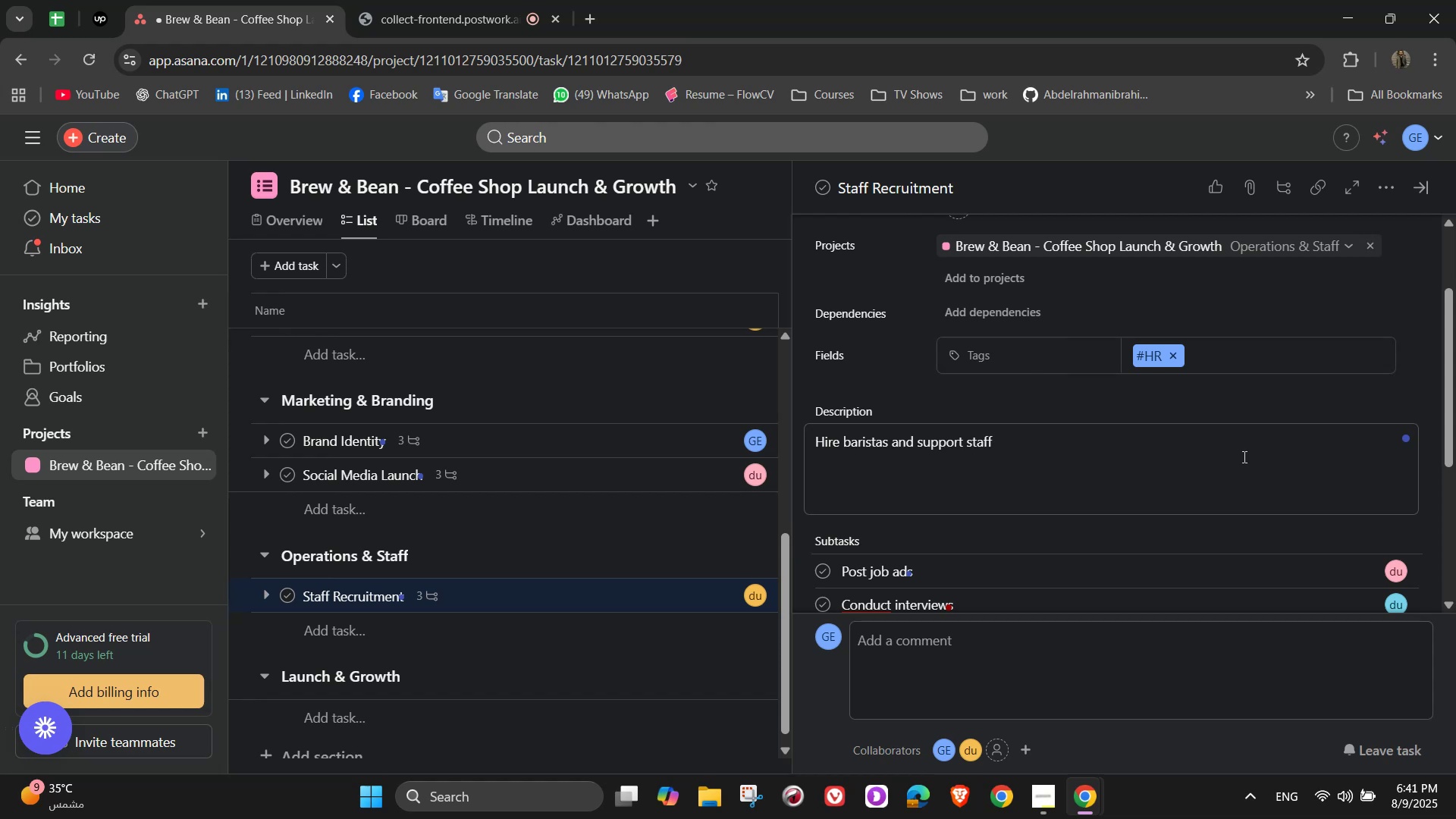 
wait(7.34)
 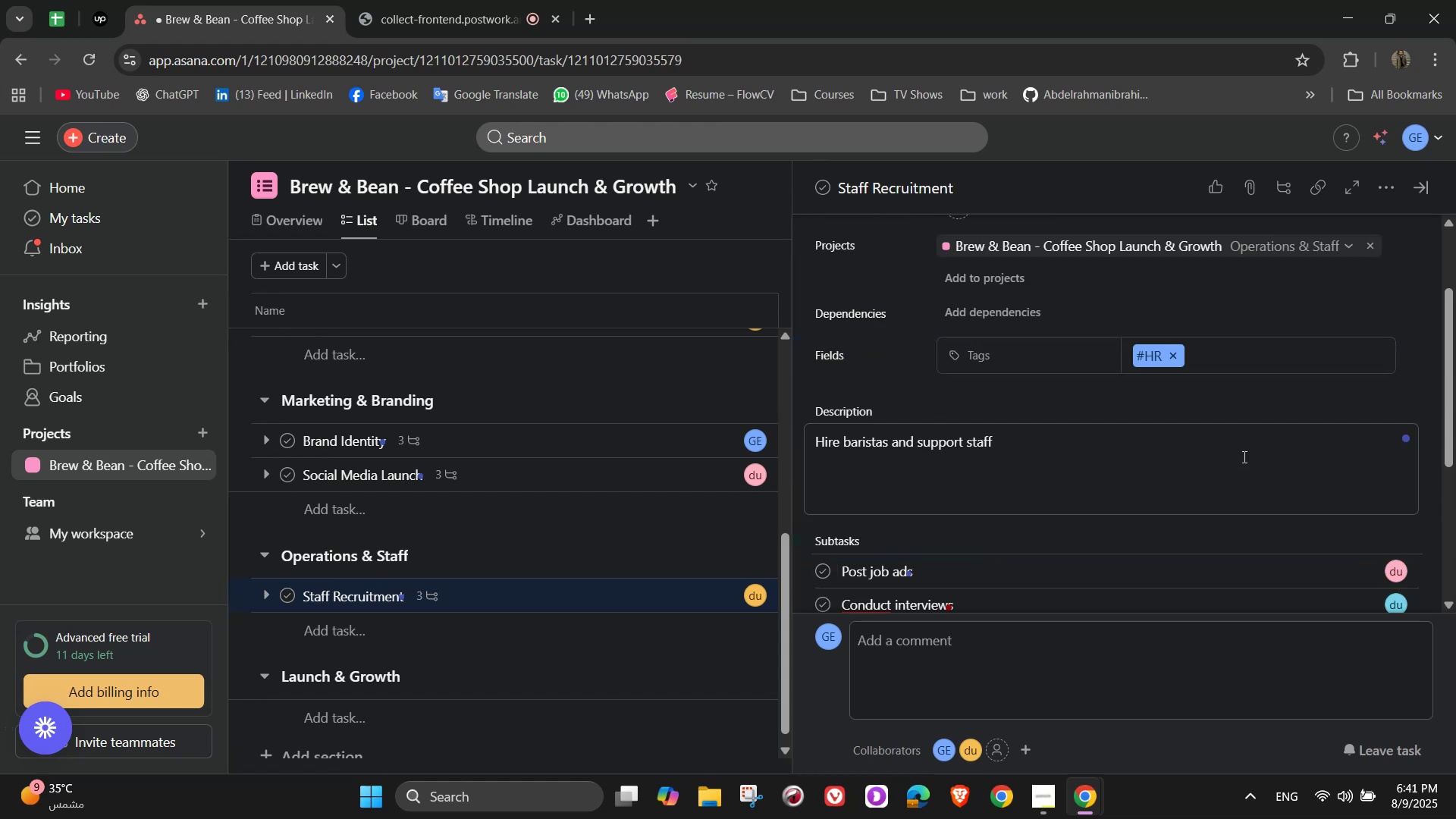 
scroll: coordinate [1243, 457], scroll_direction: up, amount: 4.0
 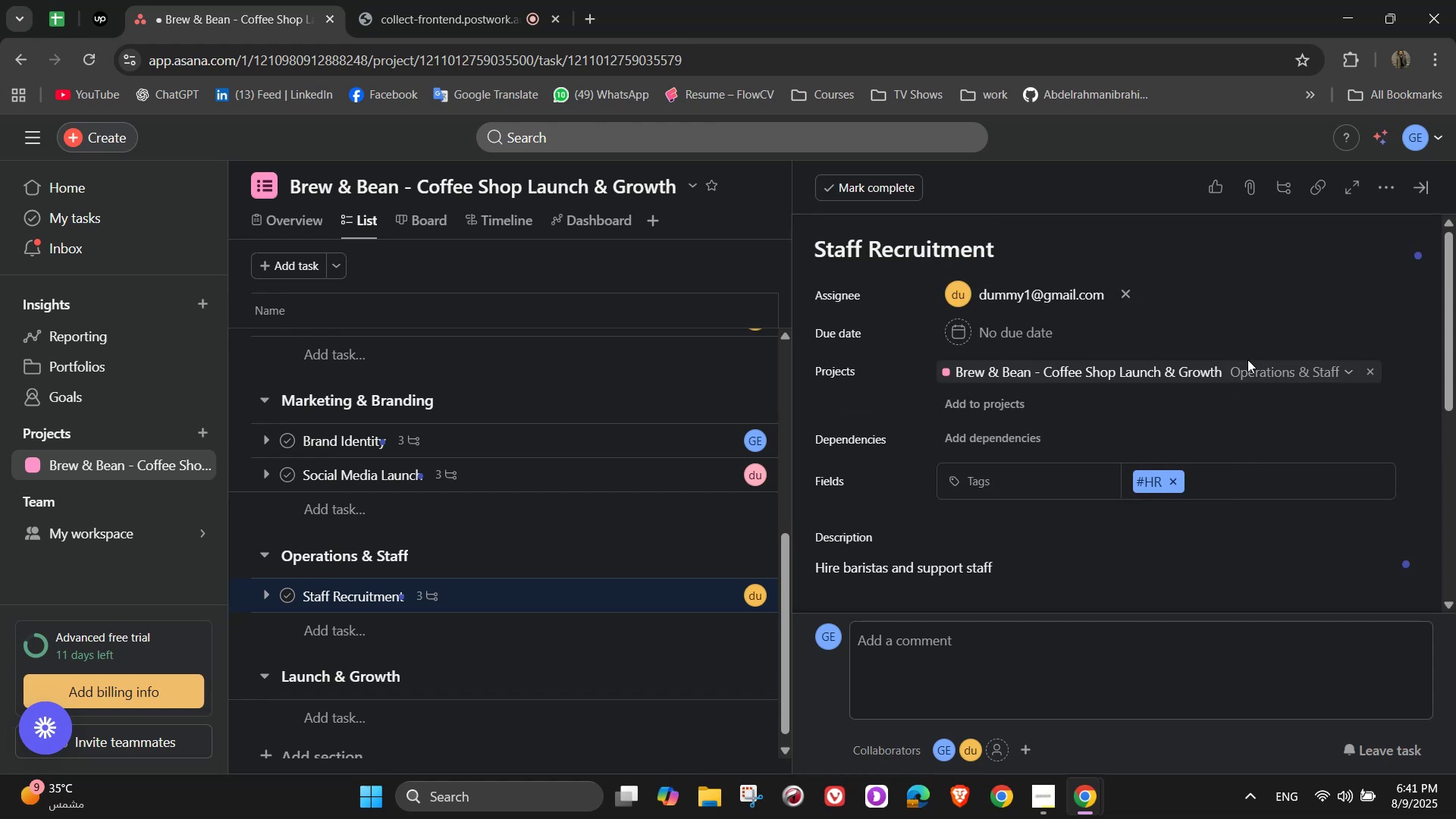 
scroll: coordinate [1247, 361], scroll_direction: down, amount: 7.0
 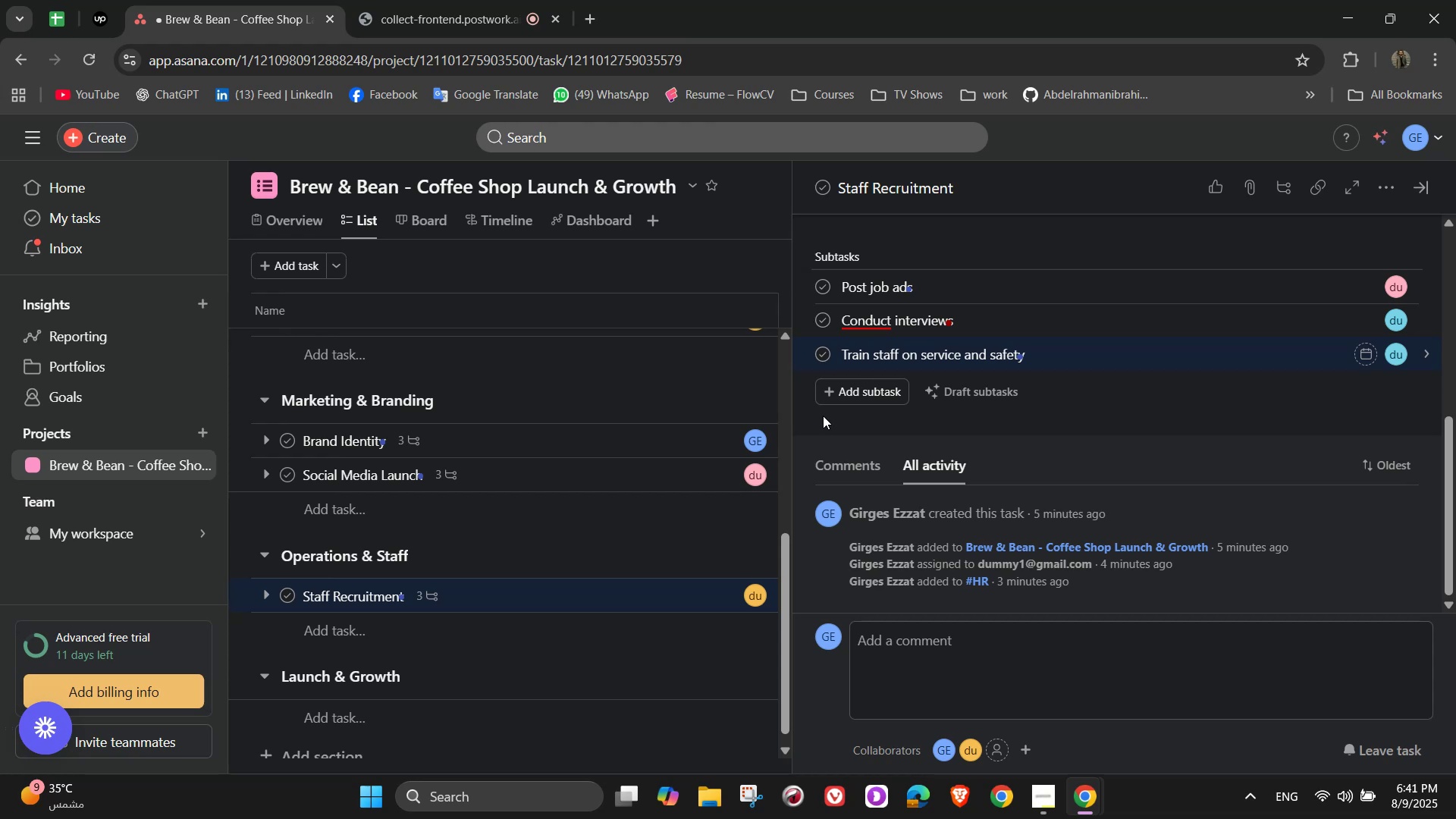 
wait(6.13)
 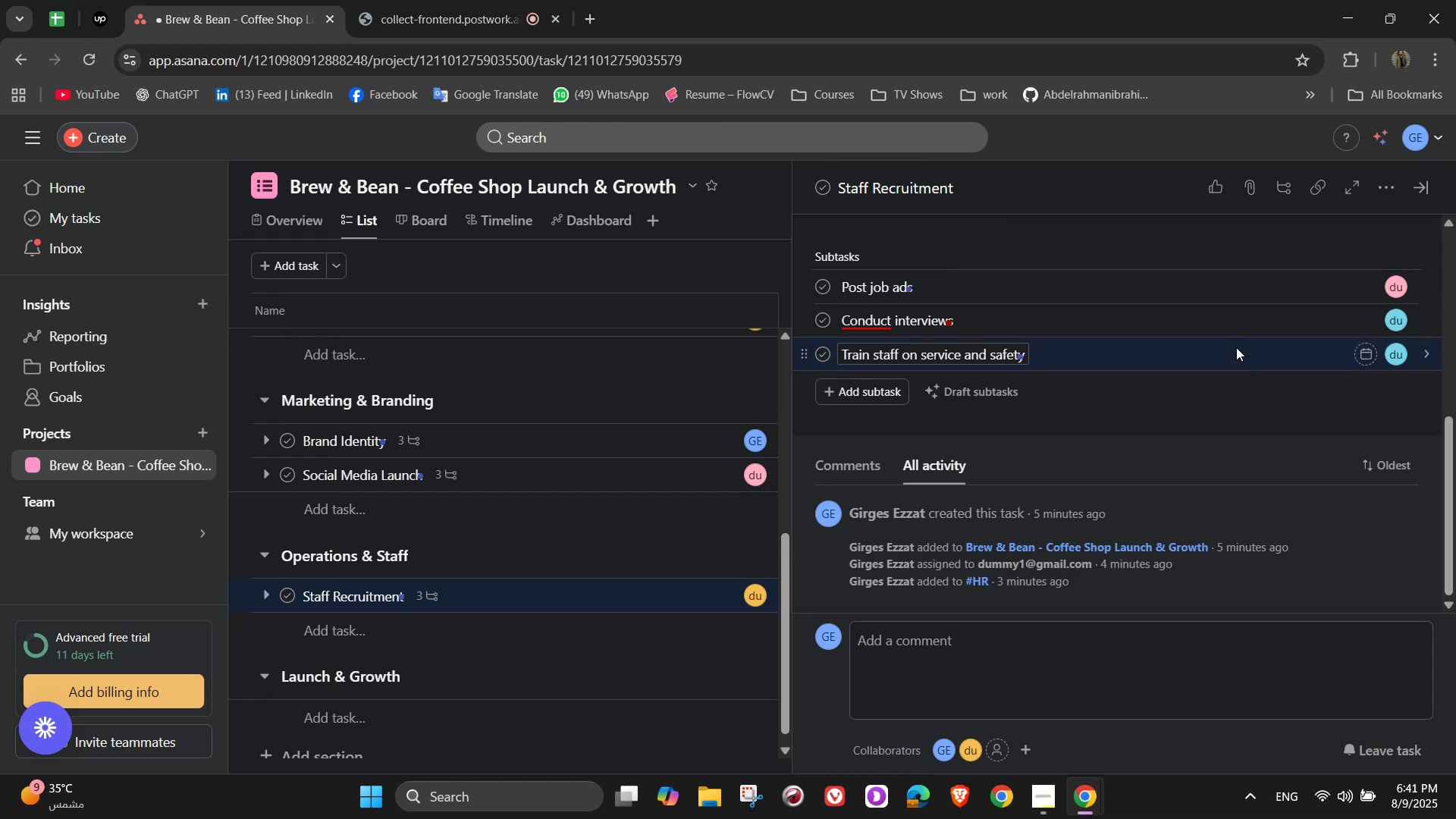 
scroll: coordinate [1165, 447], scroll_direction: up, amount: 11.0
 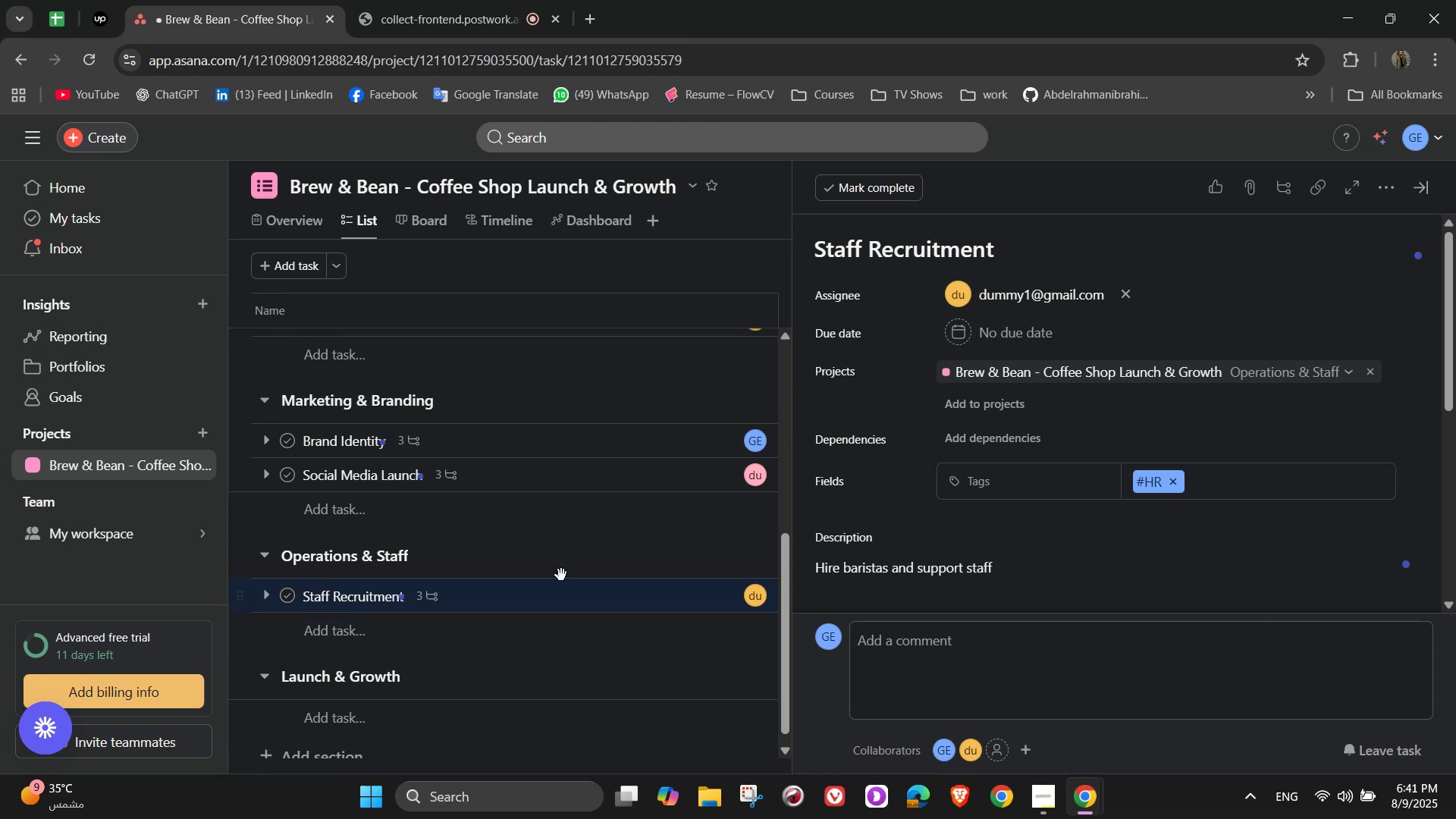 
scroll: coordinate [1012, 519], scroll_direction: down, amount: 3.0
 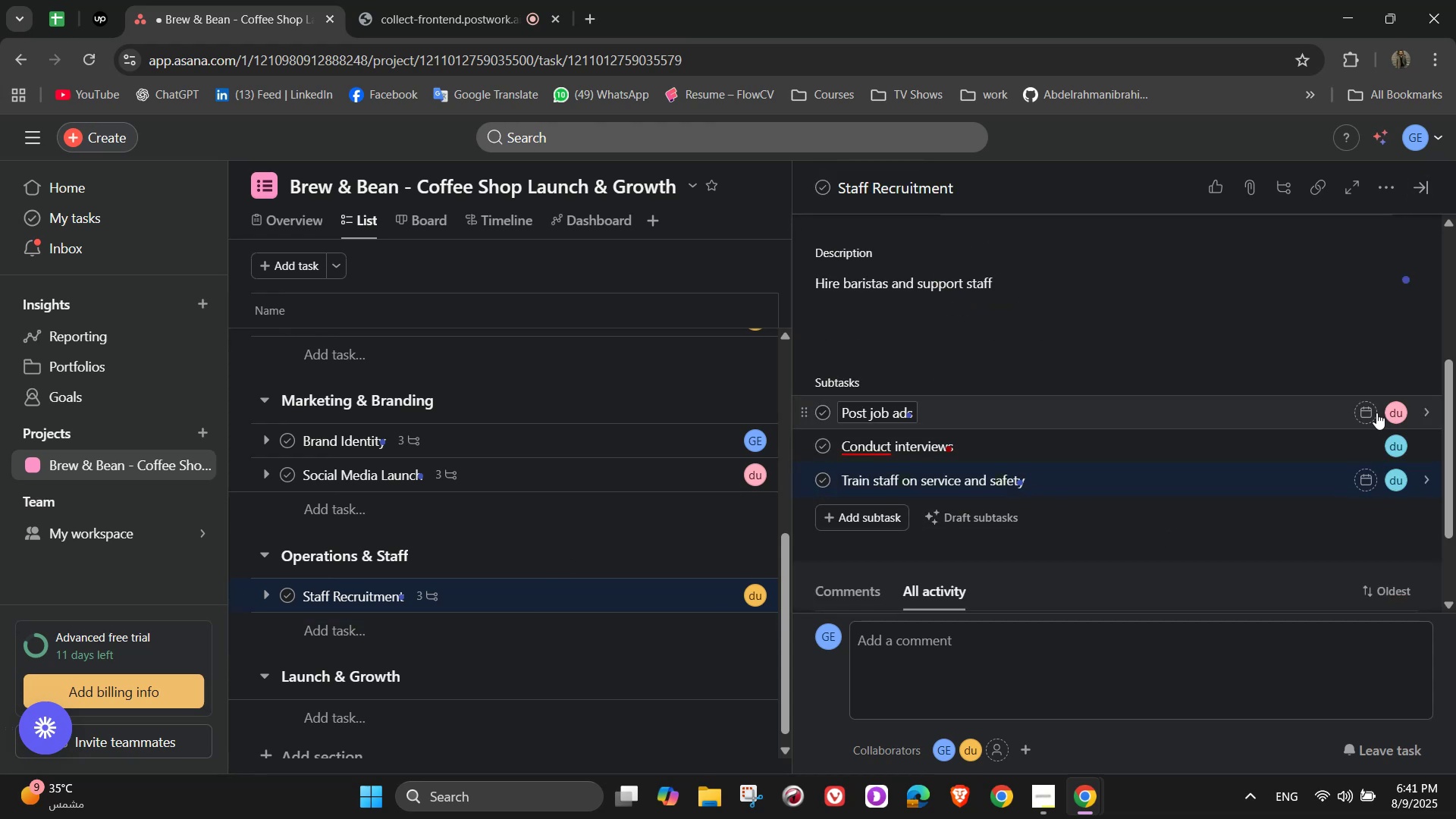 
scroll: coordinate [1338, 339], scroll_direction: up, amount: 4.0
 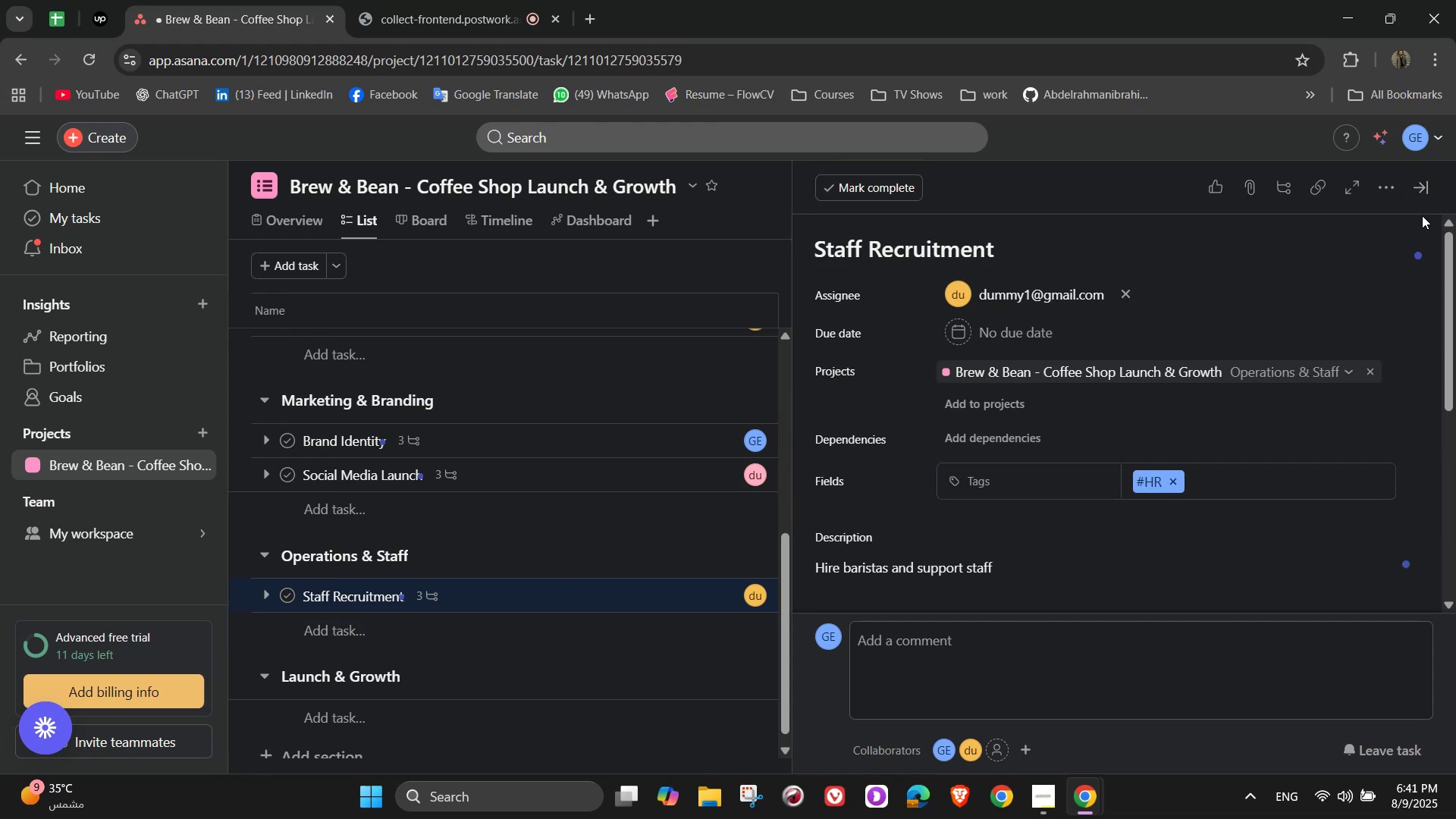 
left_click([1422, 194])
 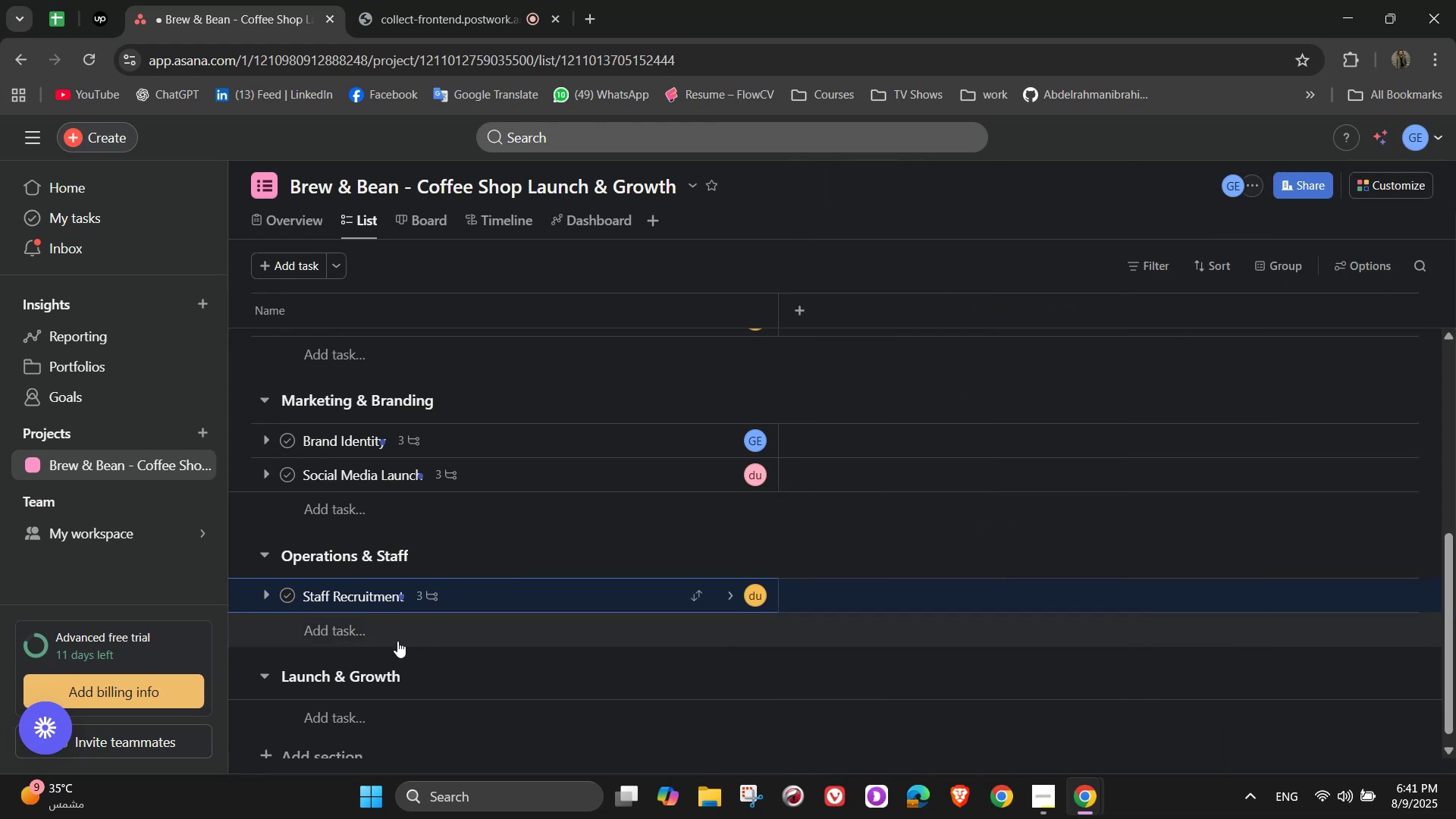 
left_click([397, 641])
 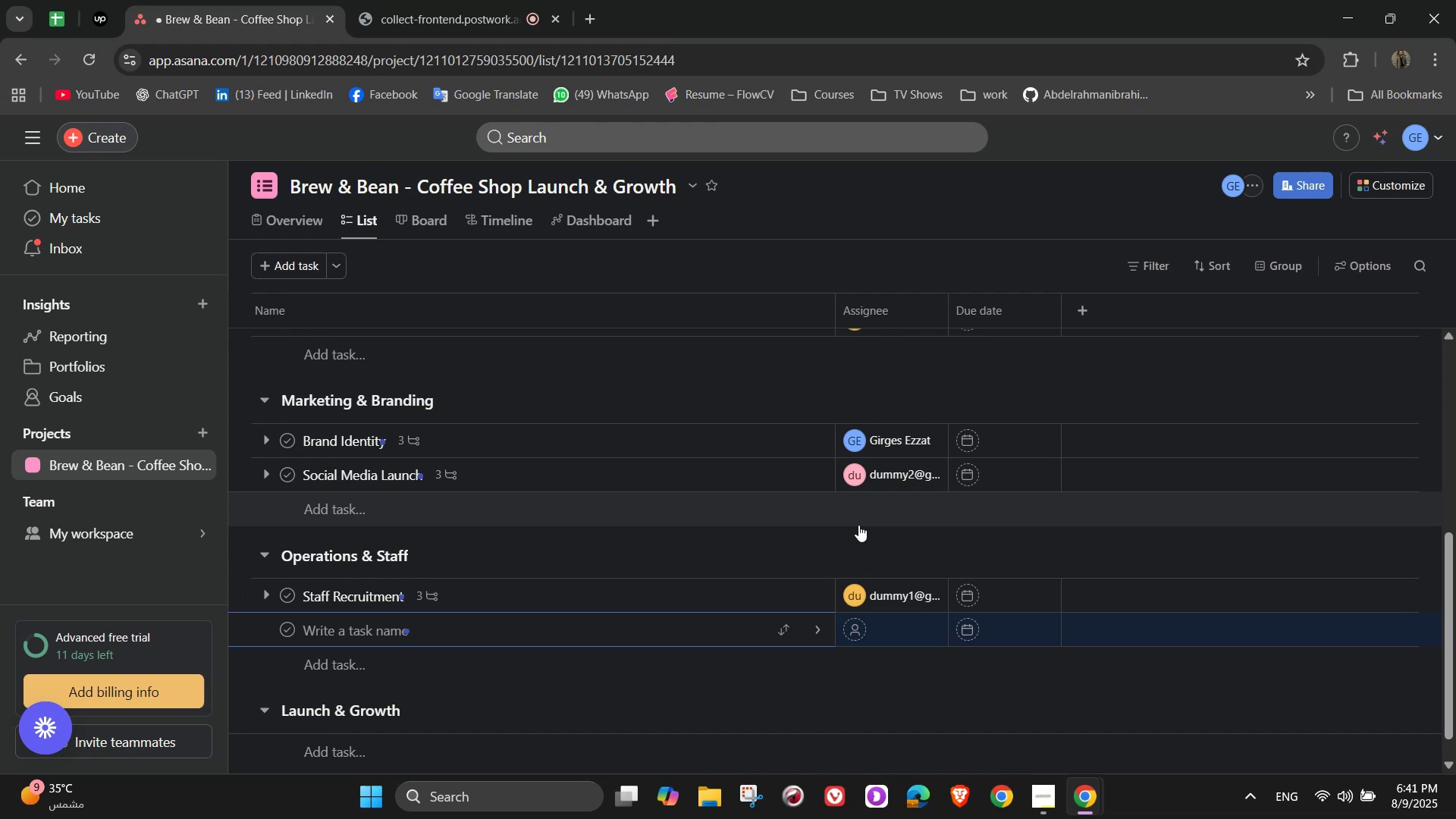 
wait(7.44)
 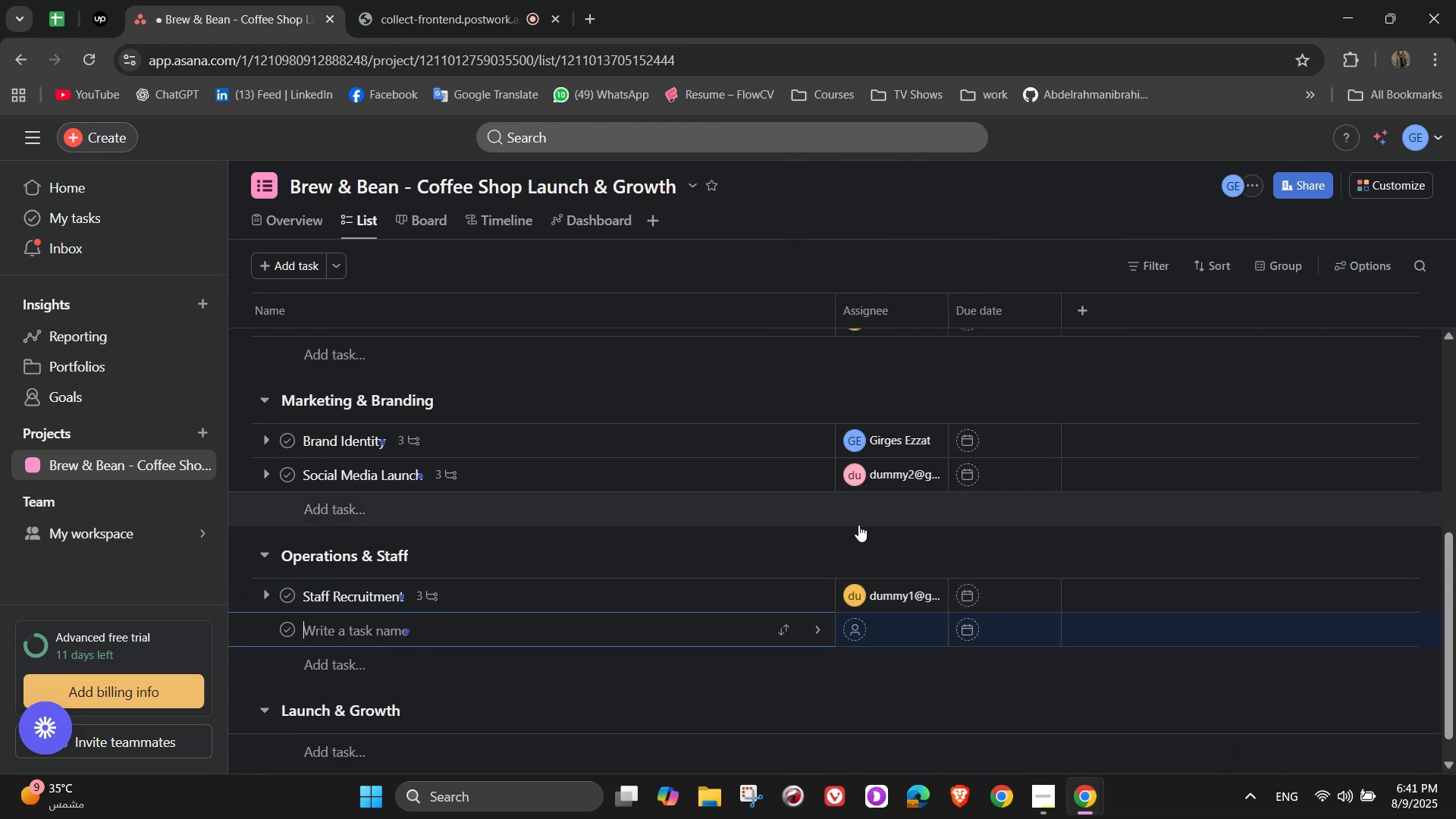 
type(POS & Payment Setup)
 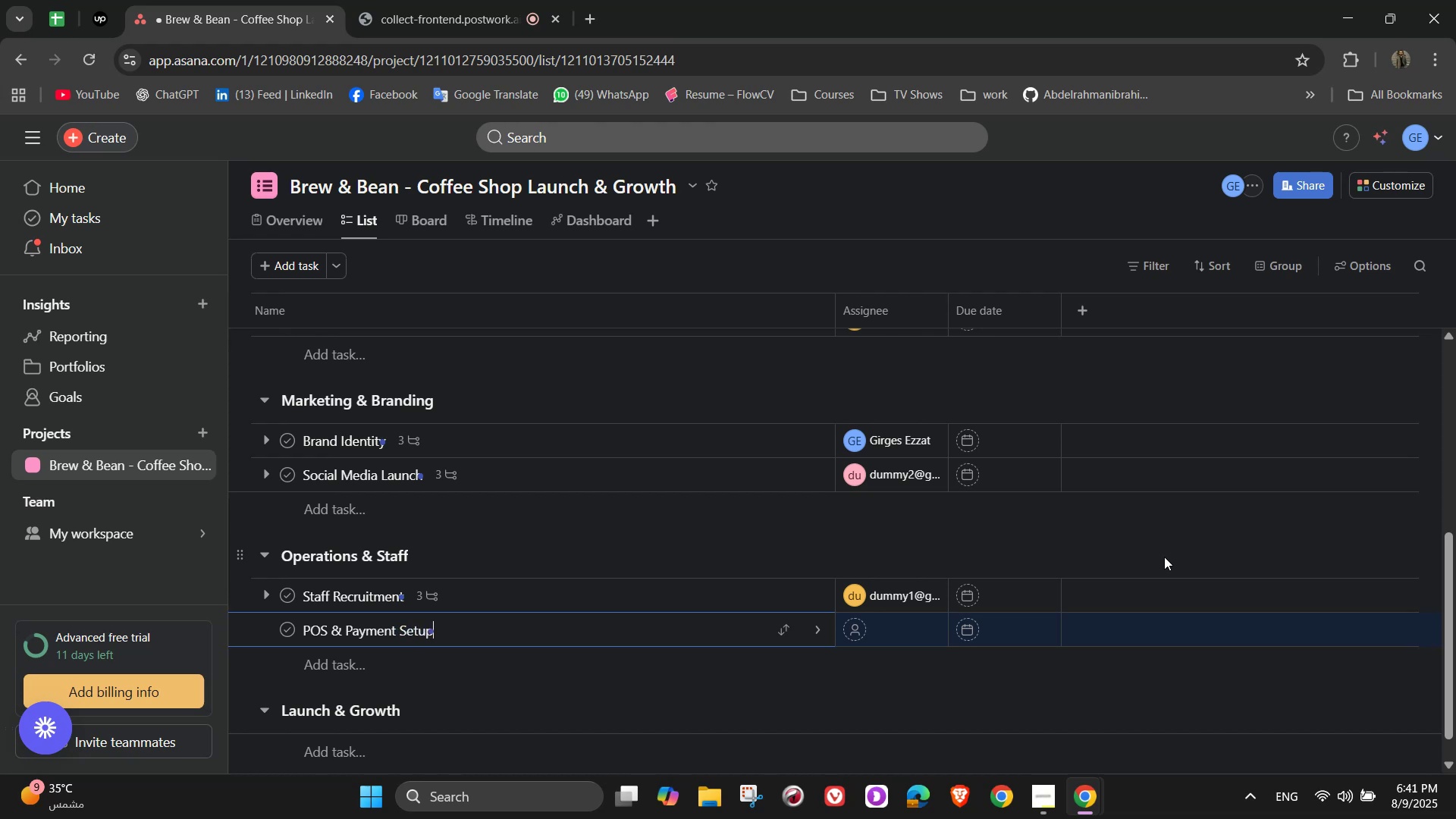 
wait(5.28)
 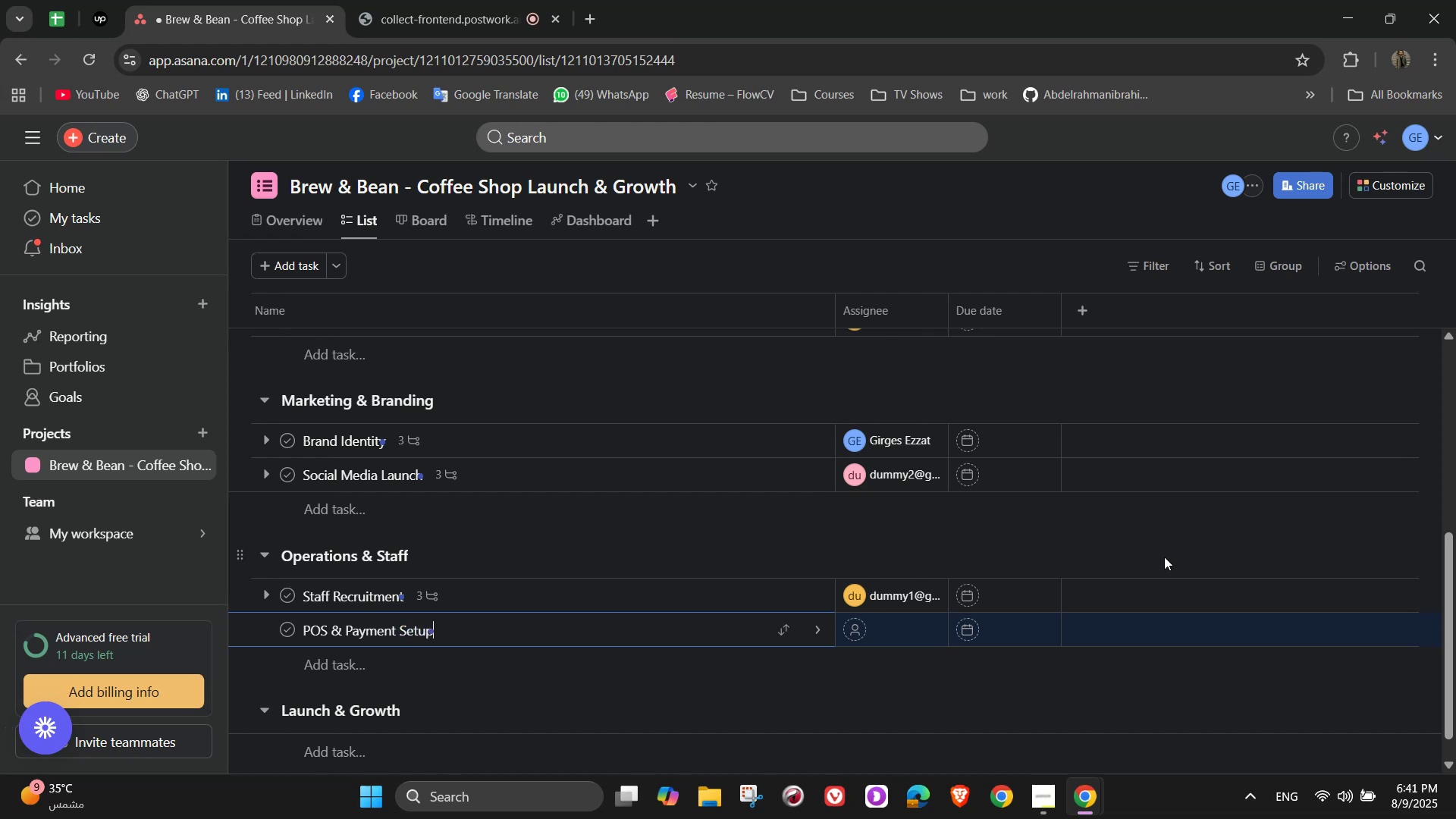 
left_click([819, 628])
 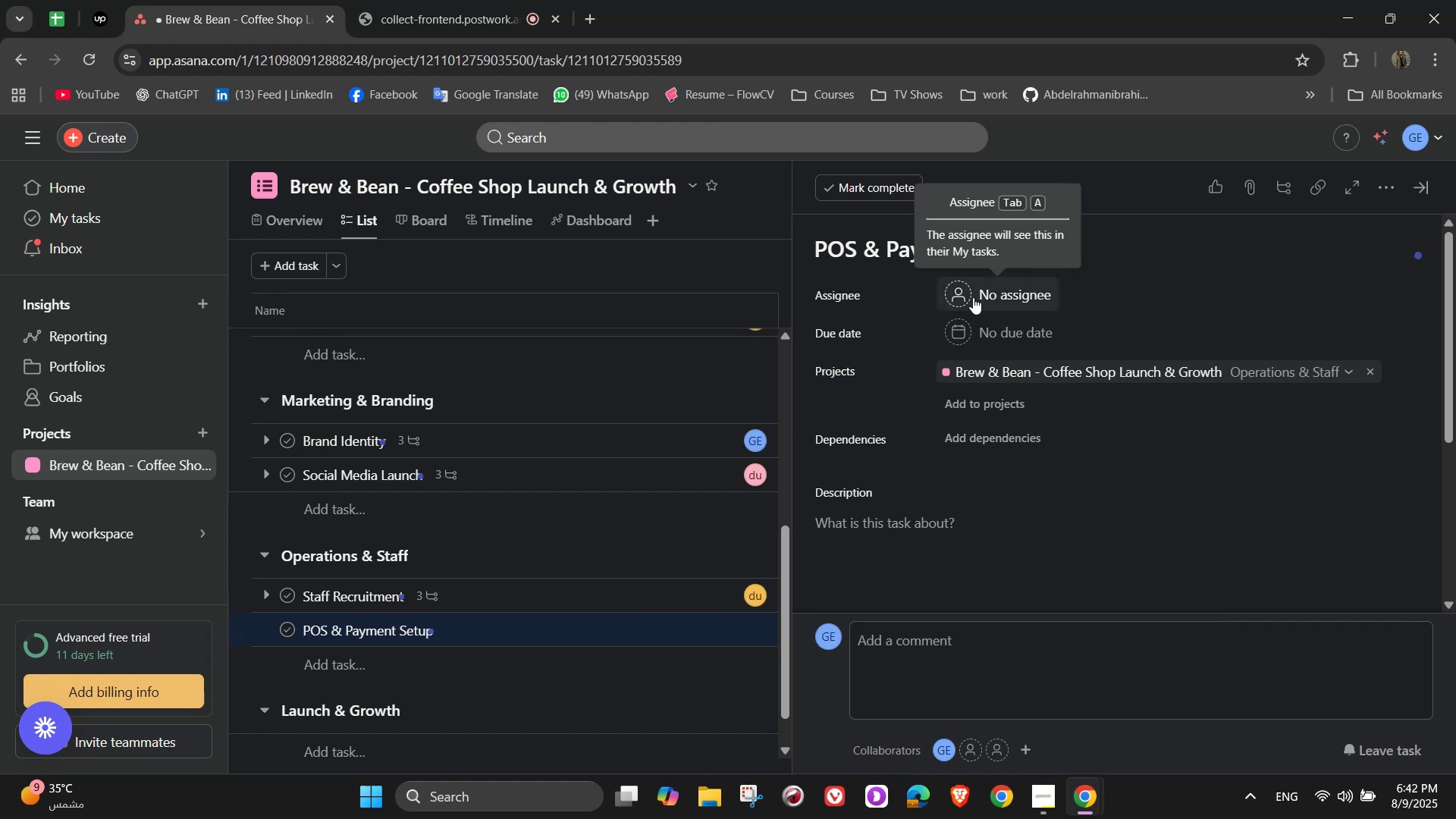 
left_click([995, 306])
 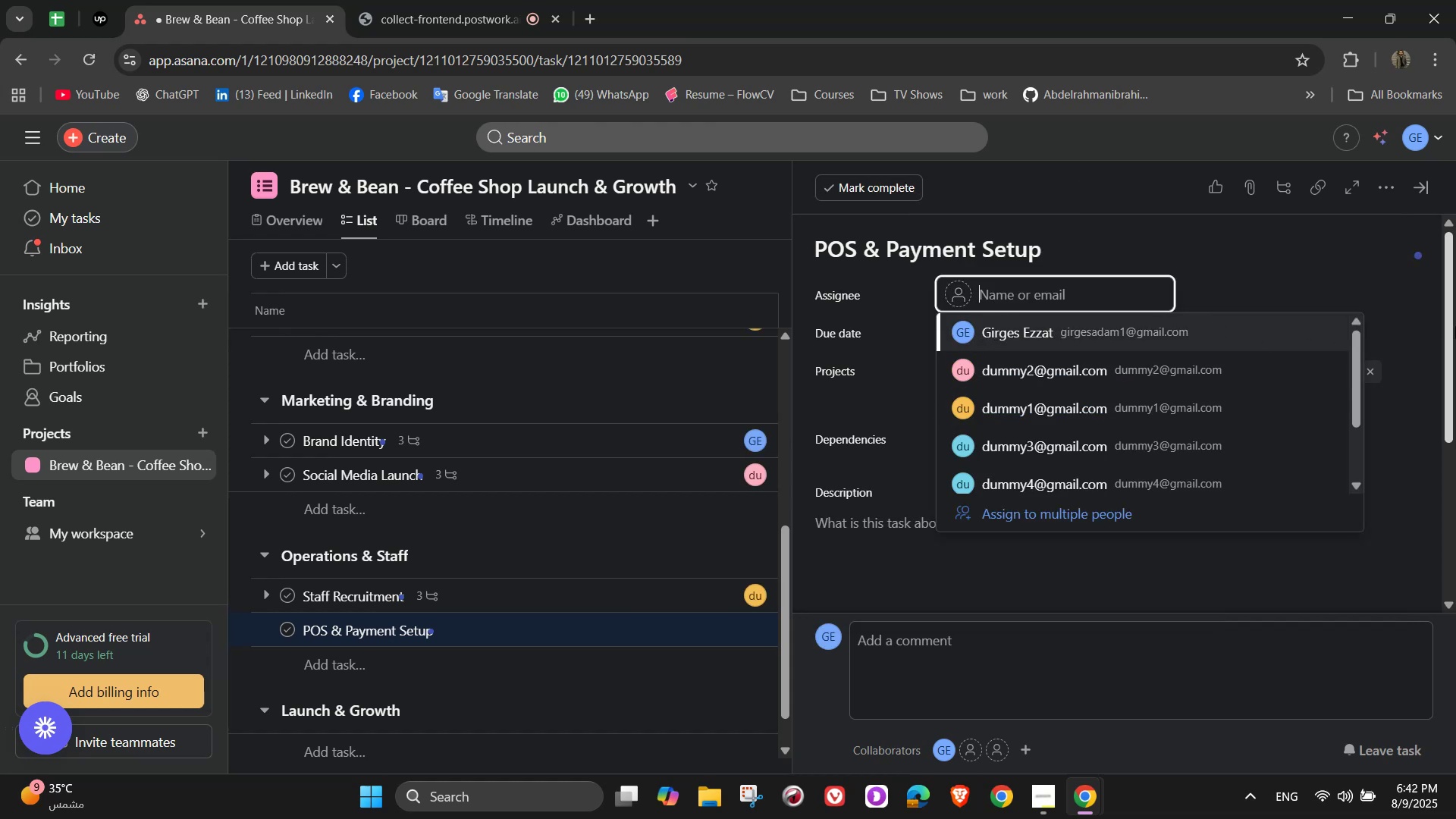 
wait(10.62)
 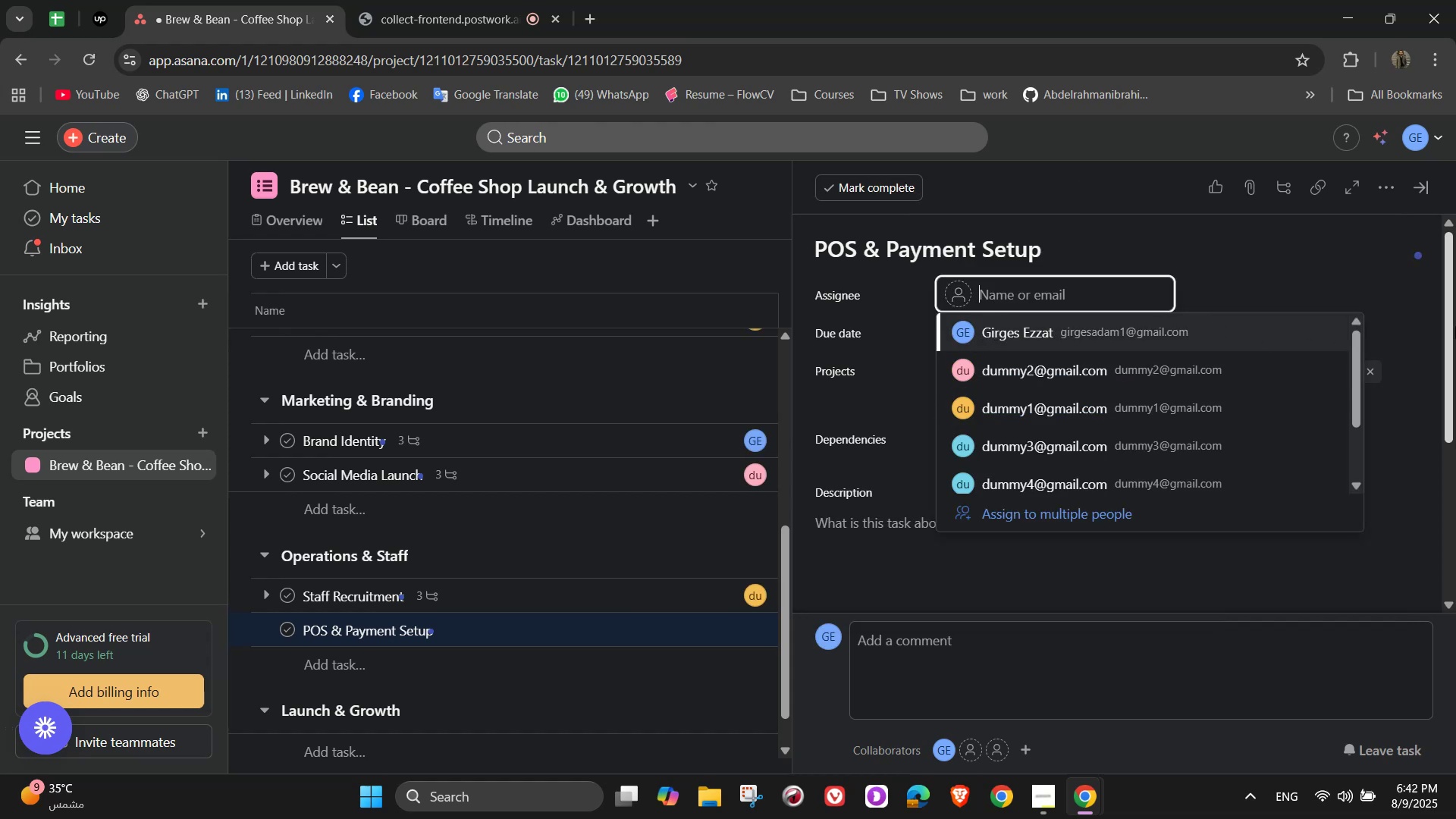 
left_click([1103, 404])
 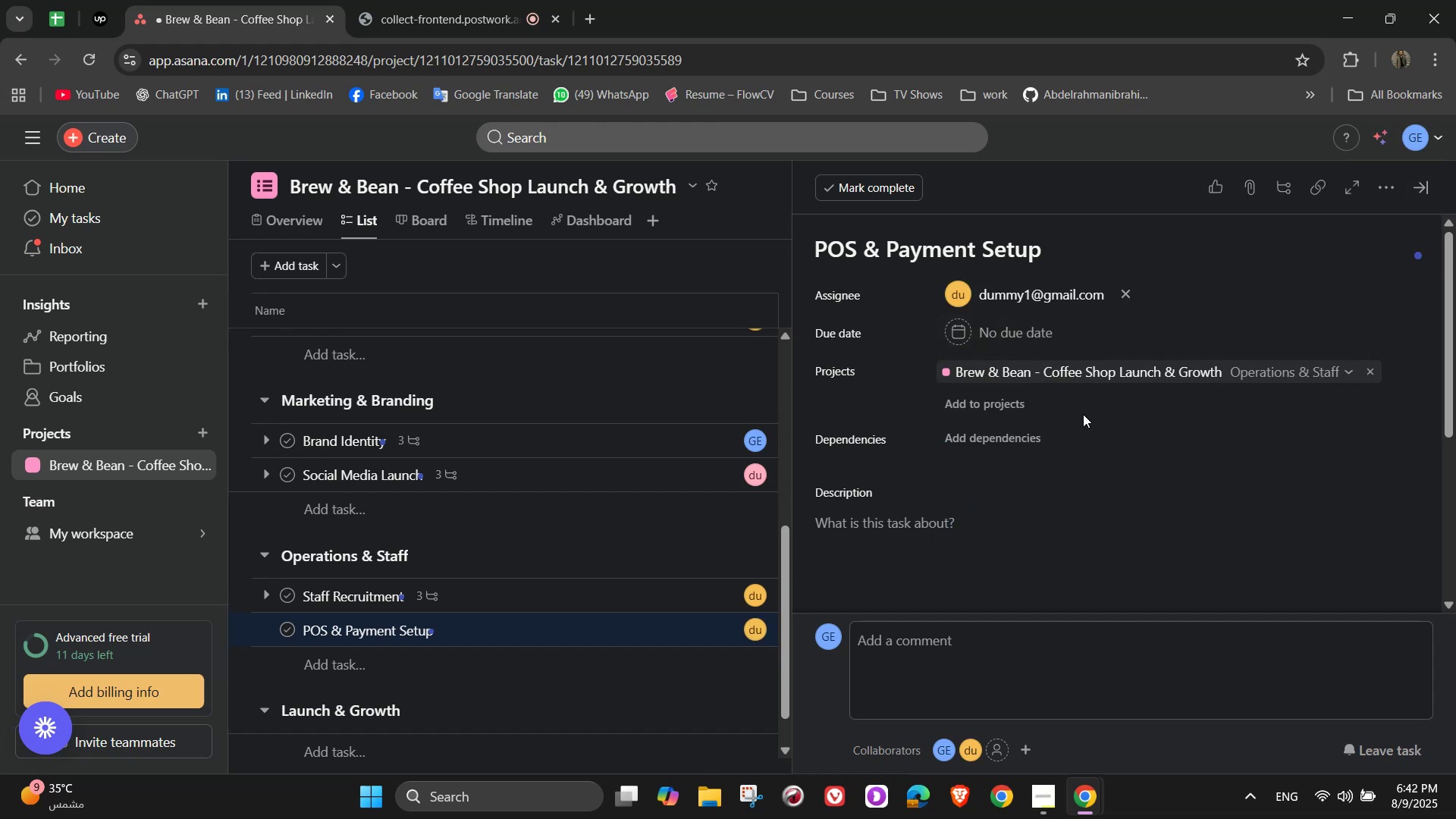 
wait(5.01)
 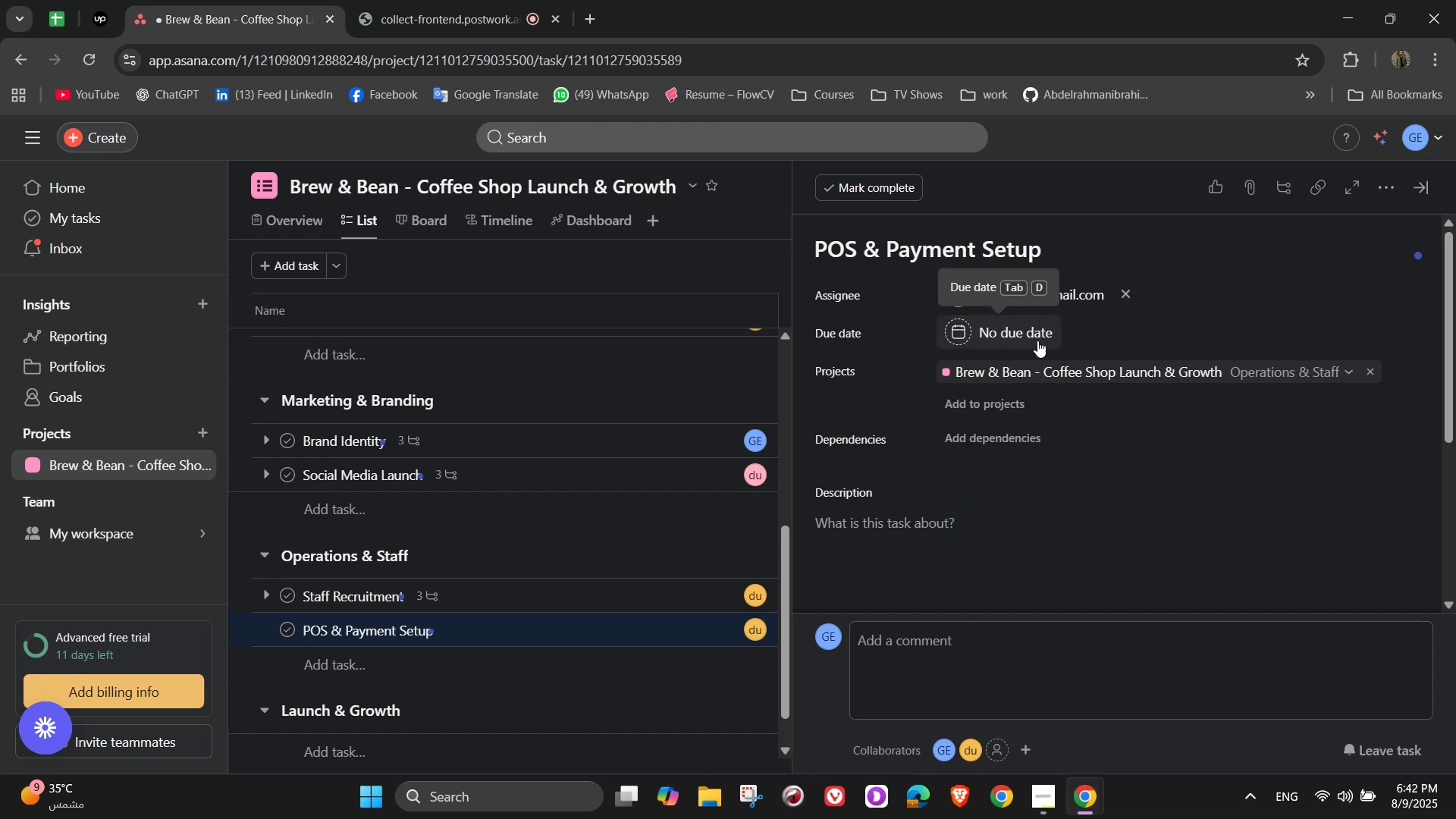 
left_click([1010, 292])
 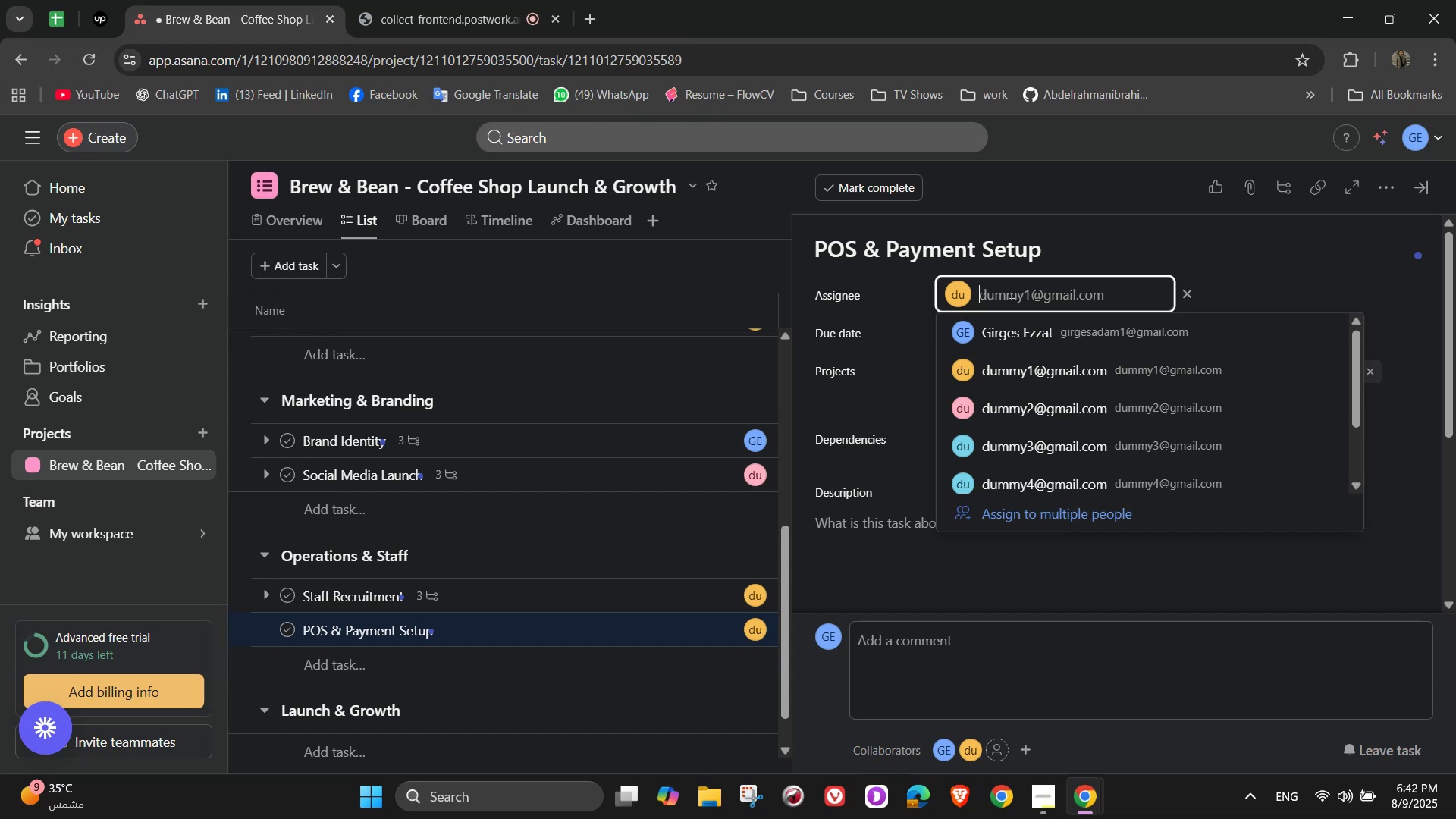 
left_click([1156, 253])
 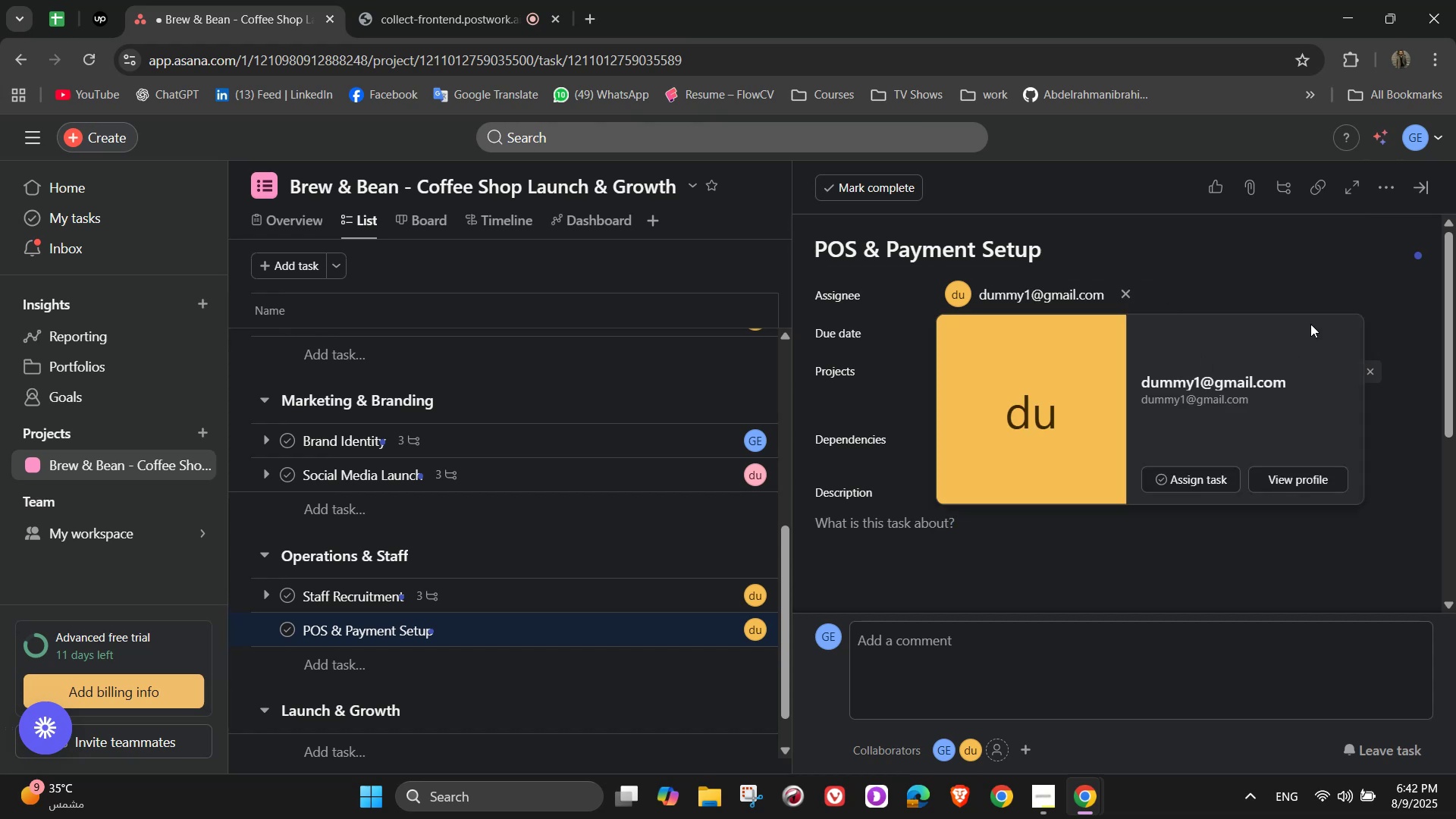 
left_click([1313, 297])
 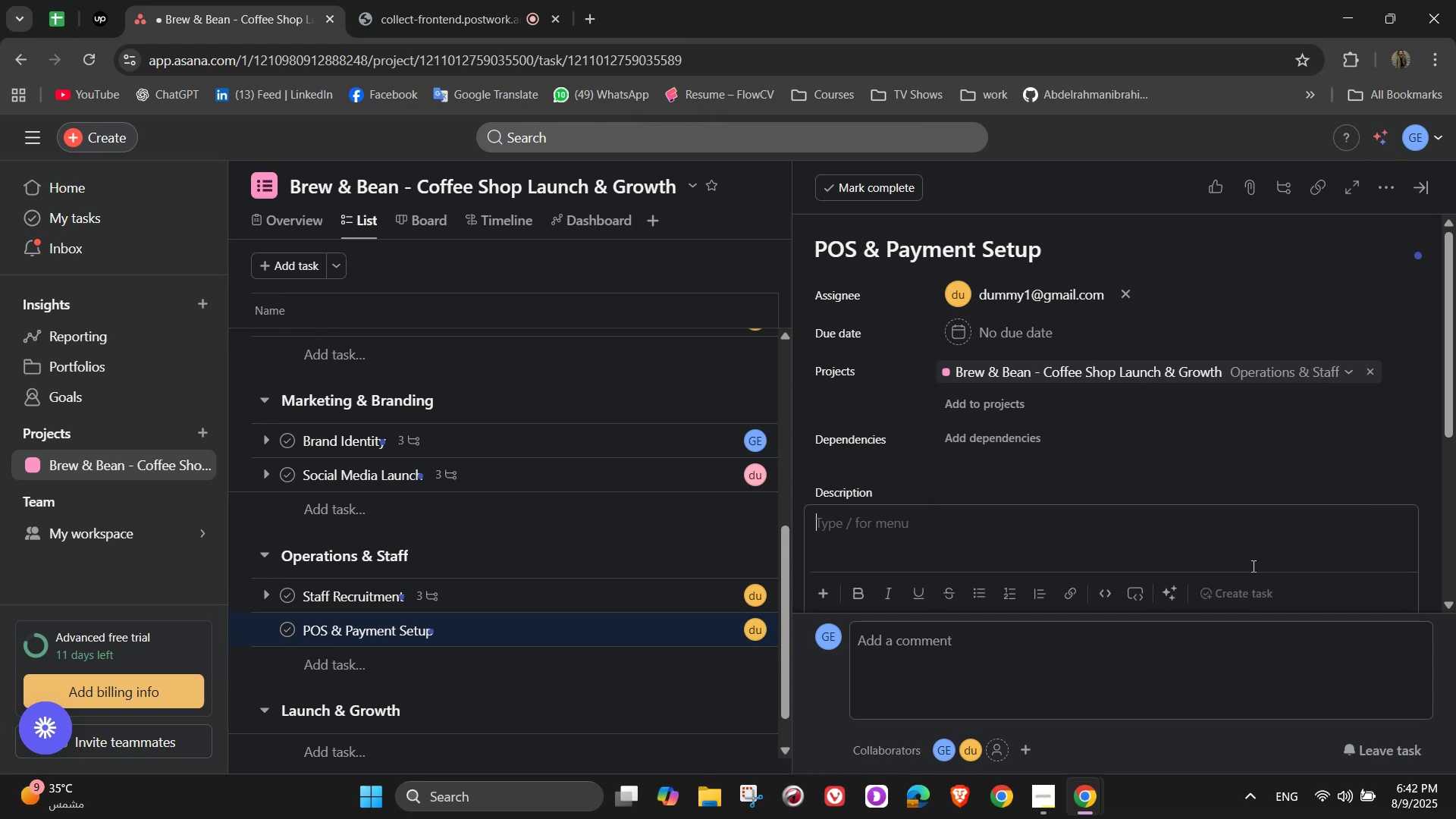 
left_click([1250, 558])
 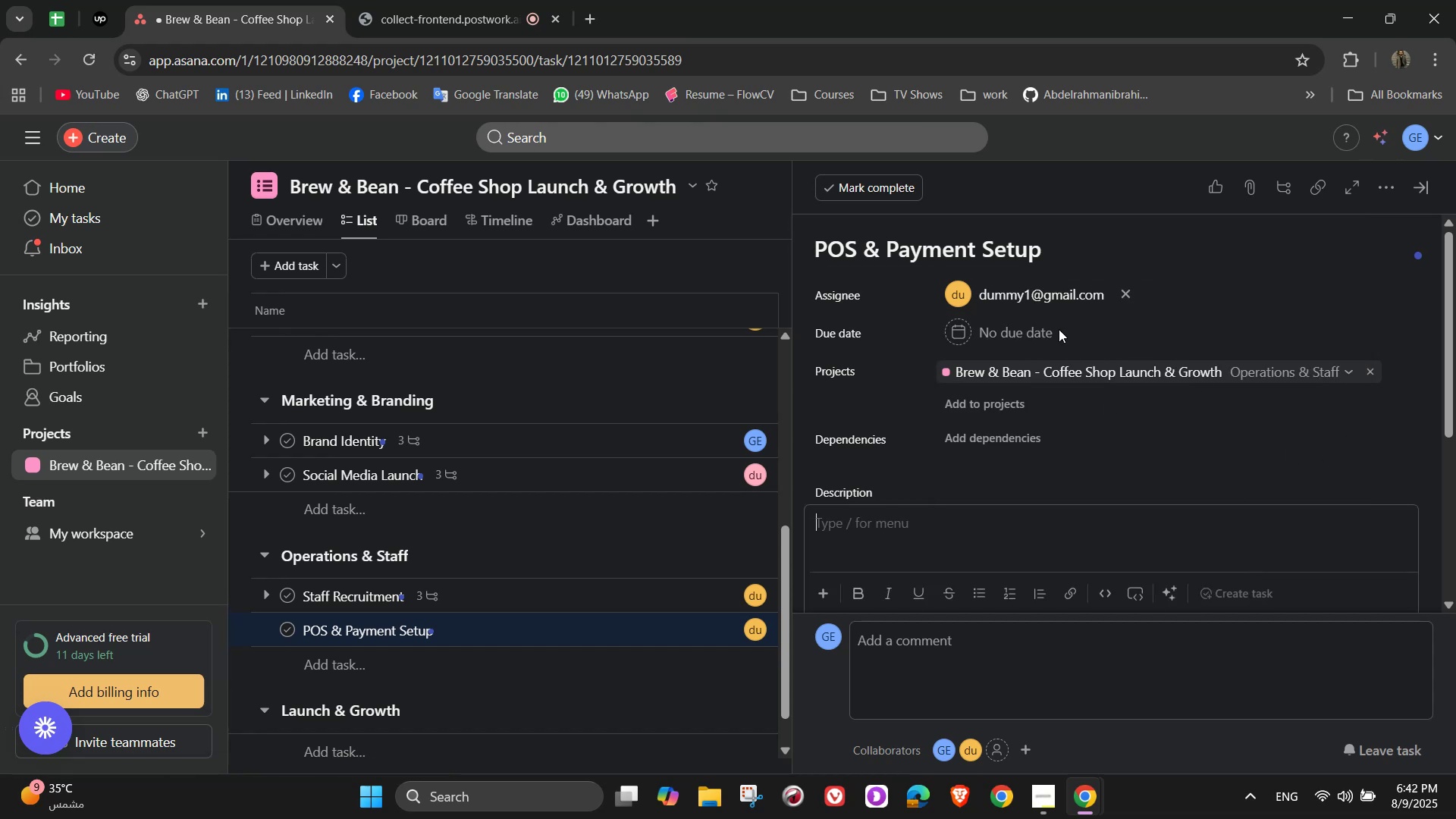 
wait(5.01)
 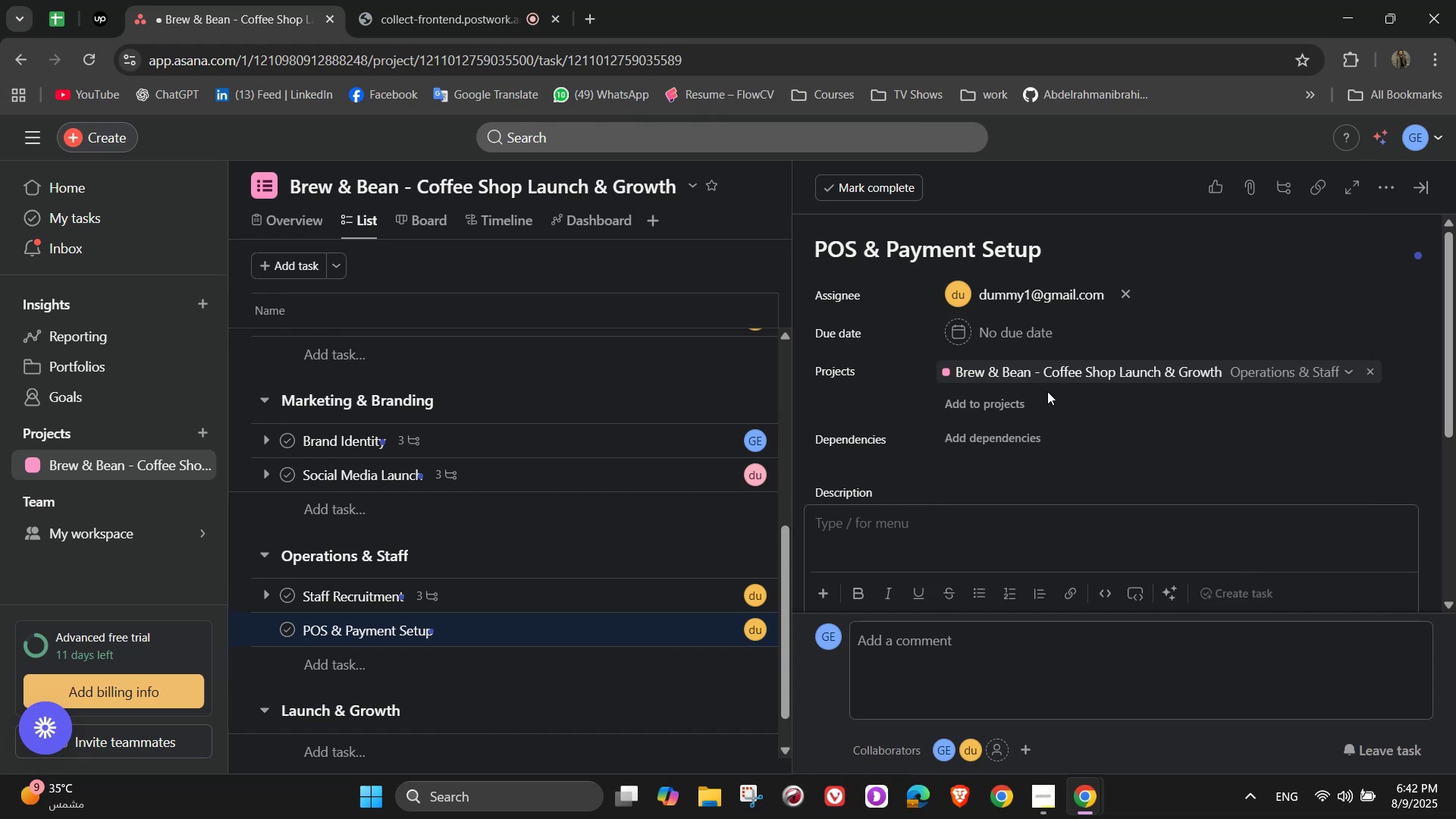 
left_click([1388, 184])
 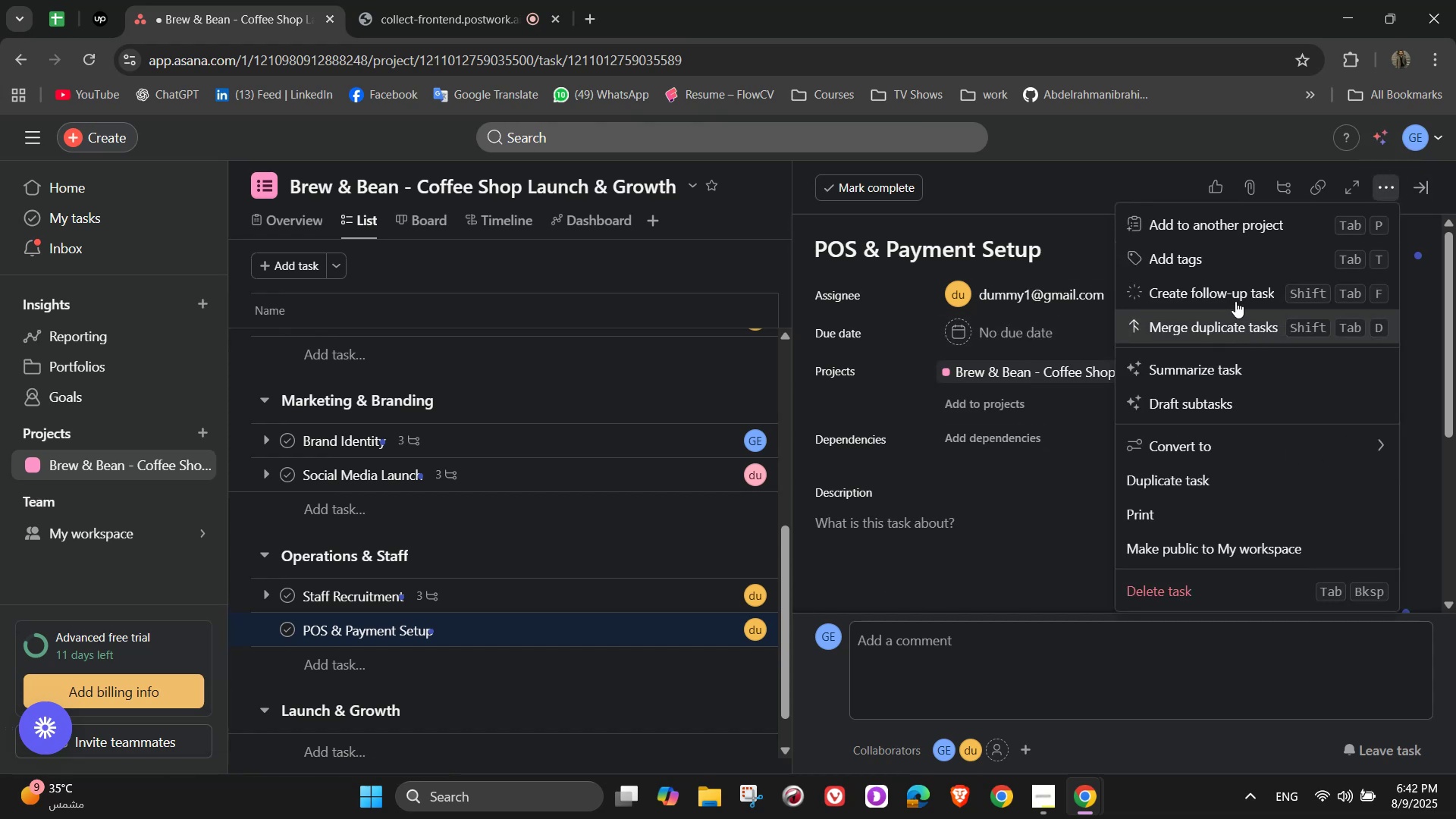 
left_click([1222, 269])
 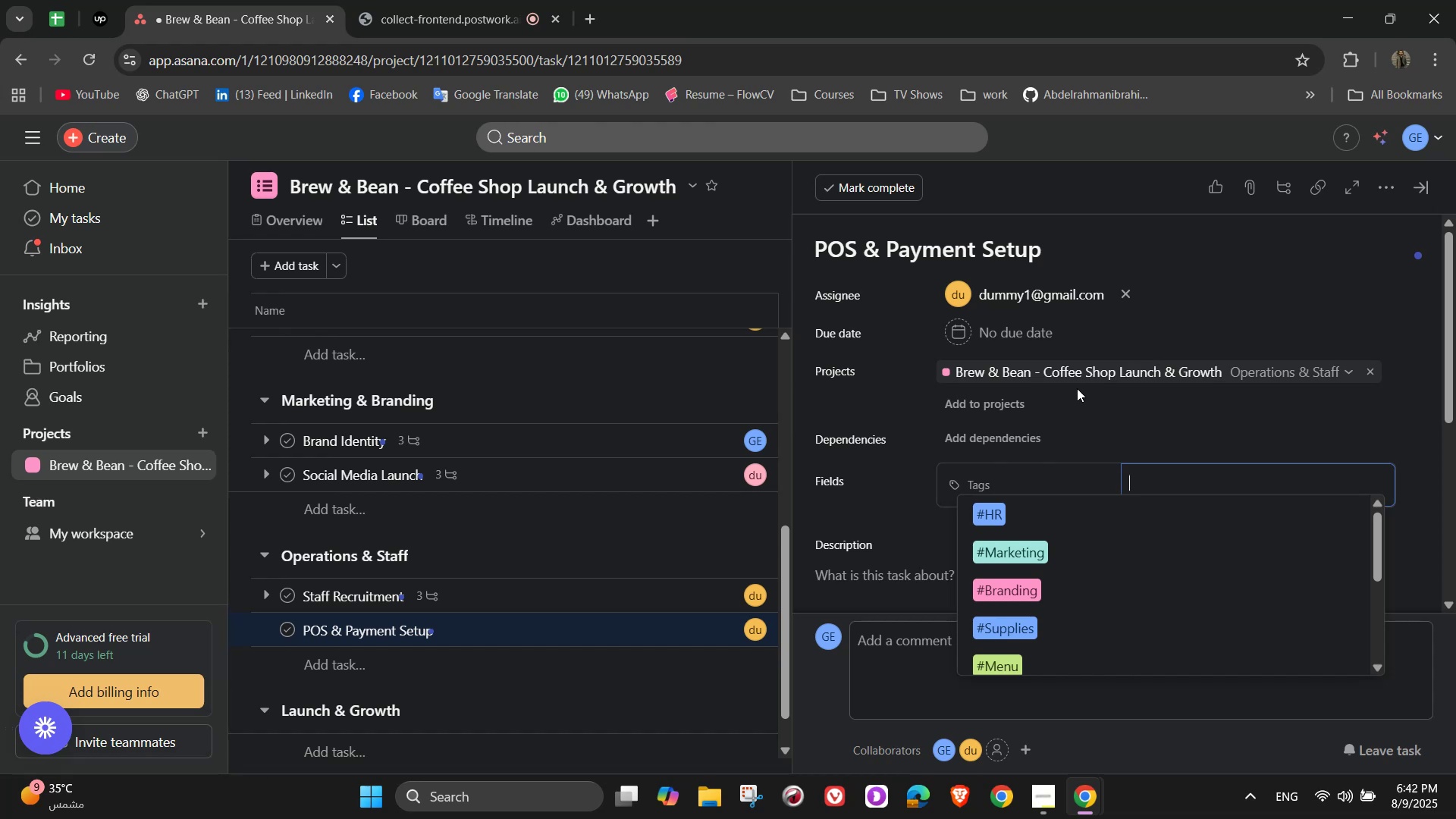 
wait(23.55)
 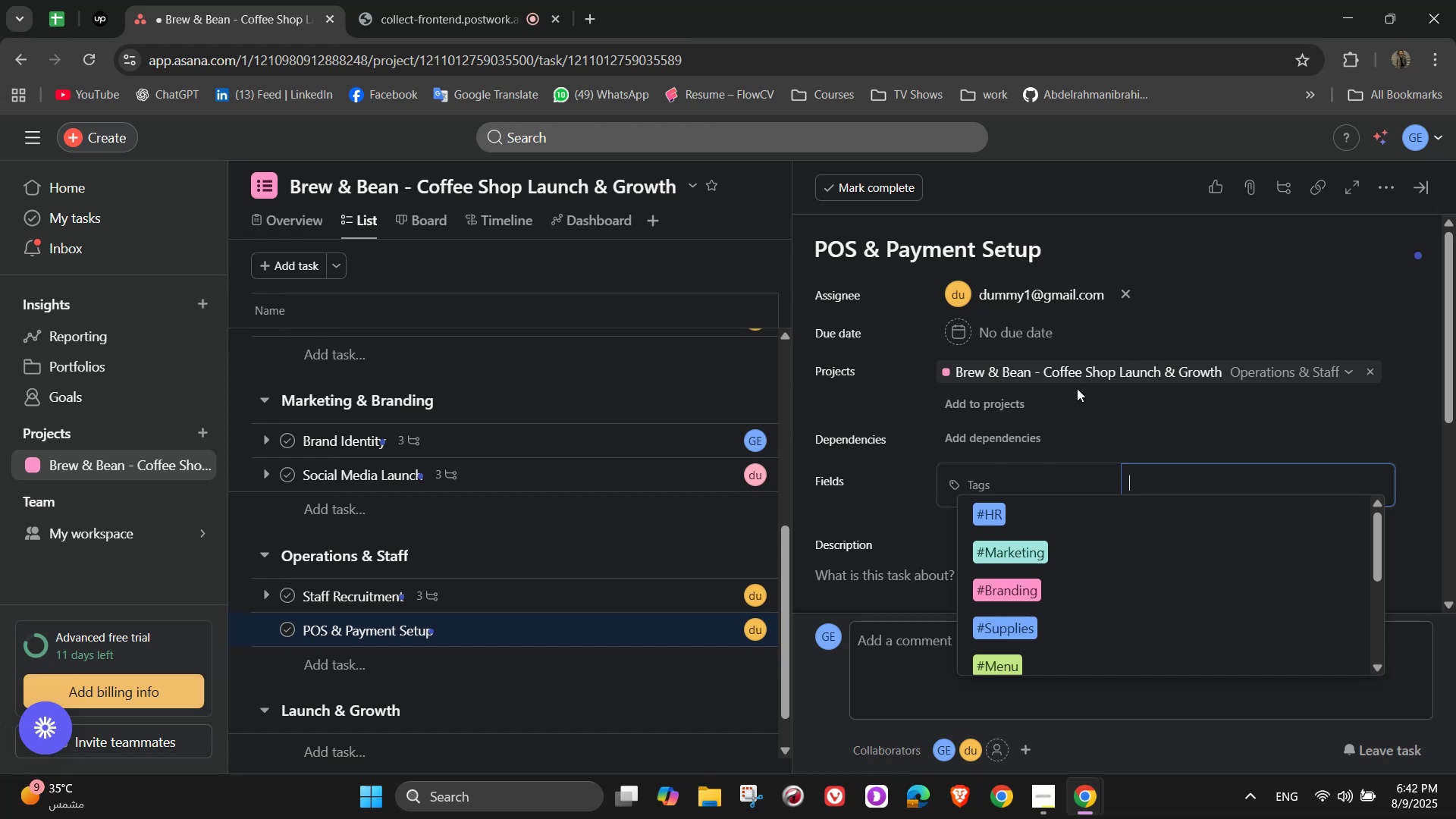 
scroll: coordinate [1112, 613], scroll_direction: down, amount: 5.0
 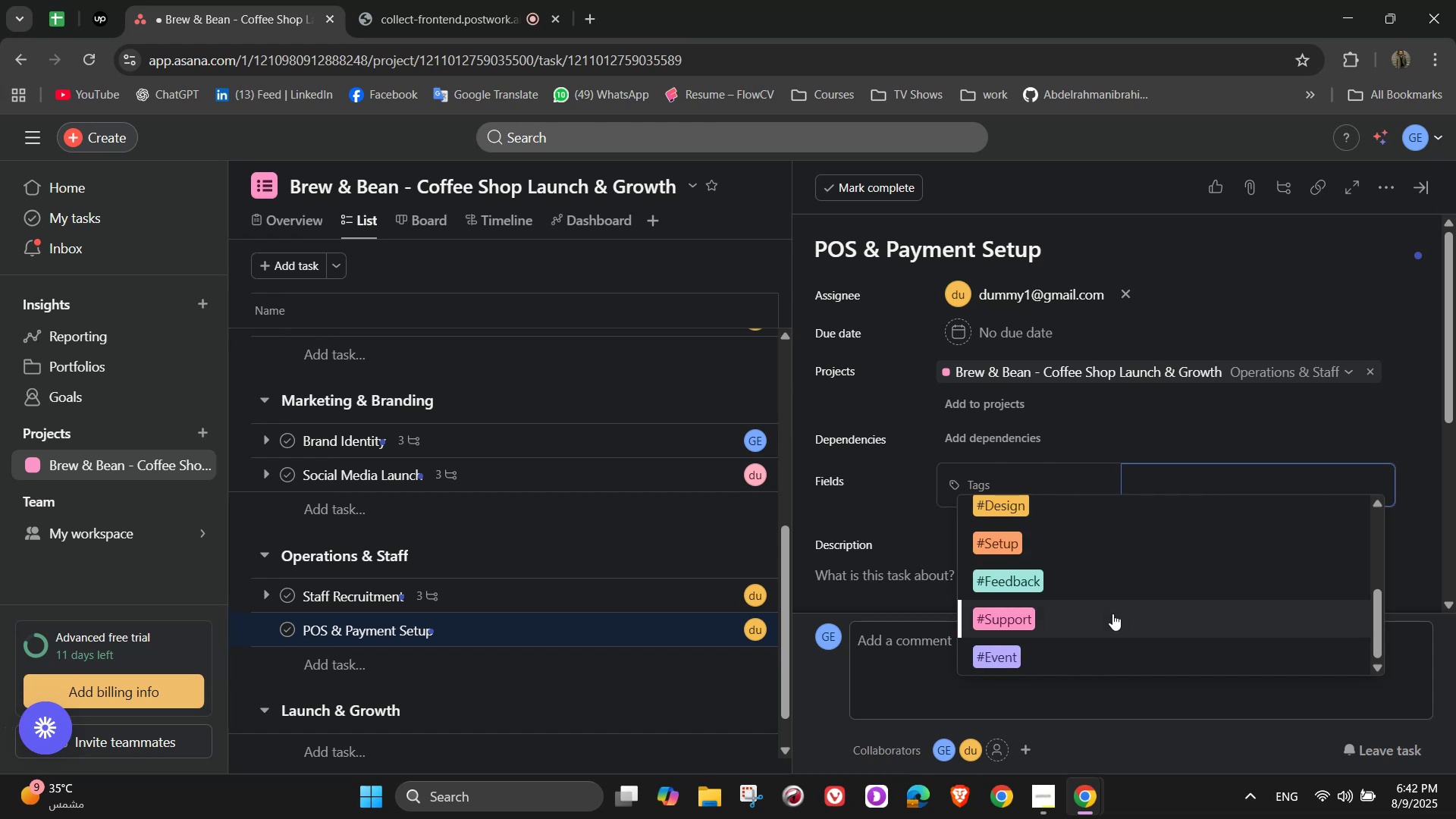 
scroll: coordinate [1112, 613], scroll_direction: up, amount: 5.0
 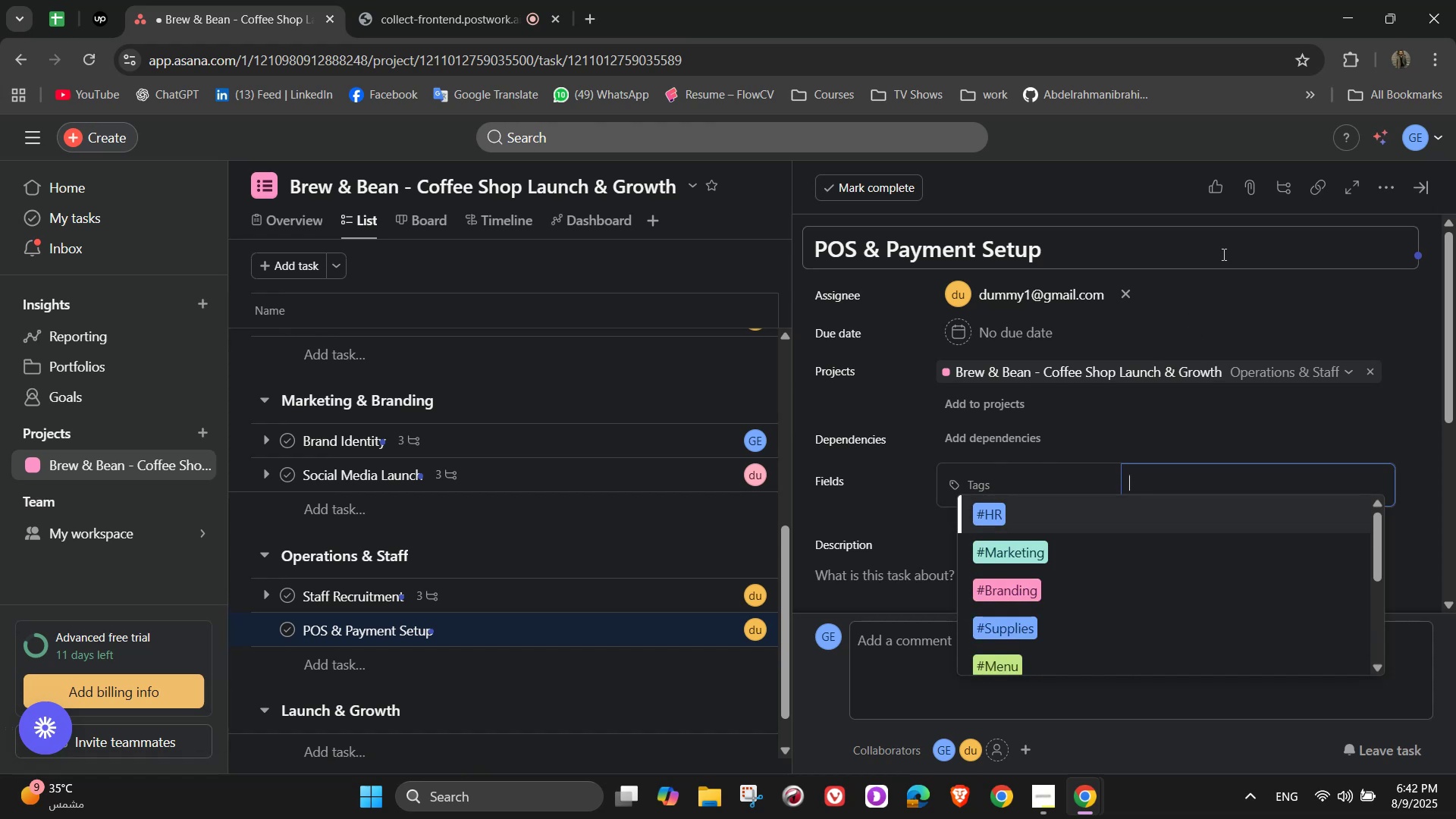 
type(#Pe)
key(Backspace)
key(Backspace)
type(O)
 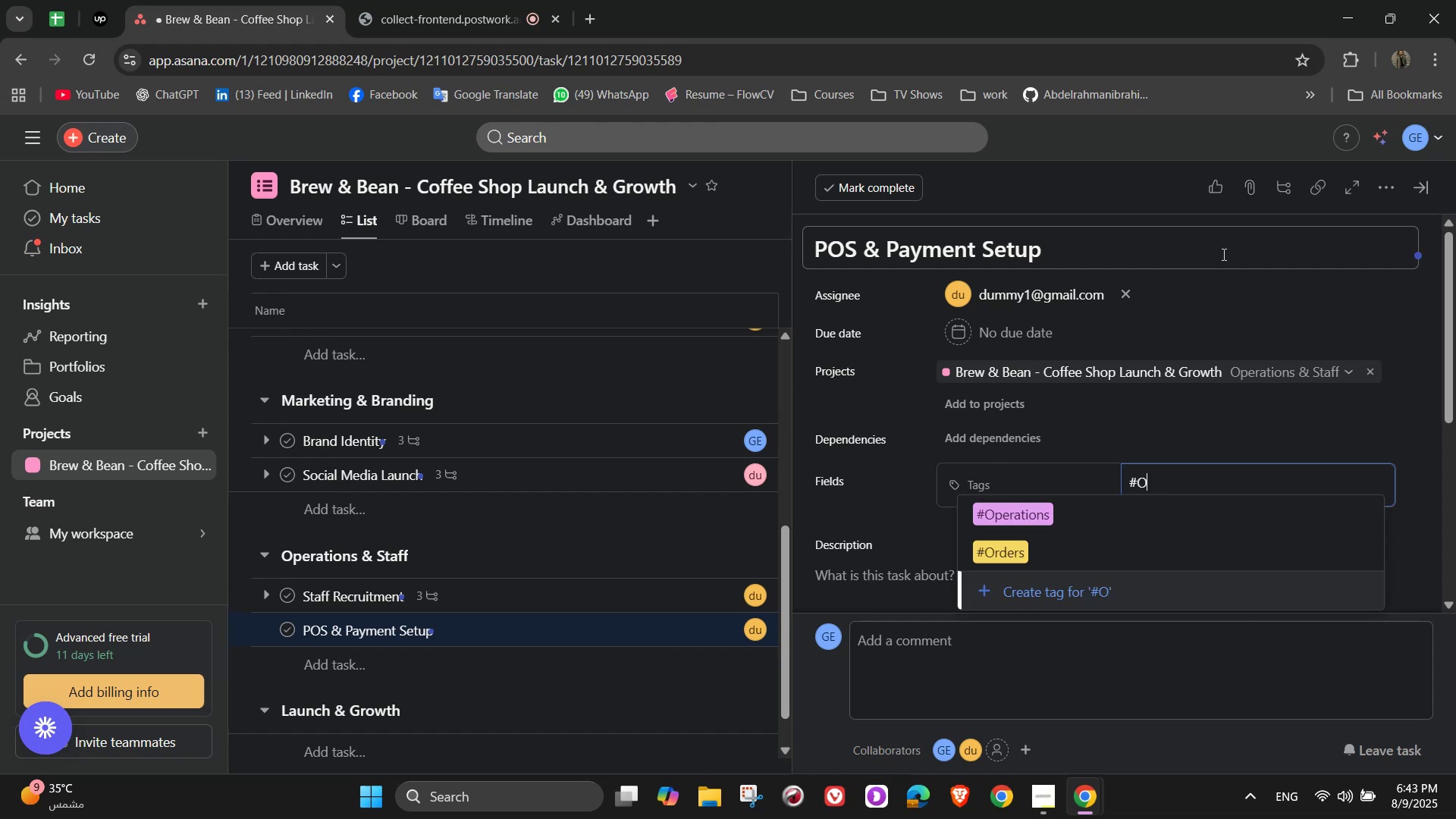 
left_click([1116, 505])
 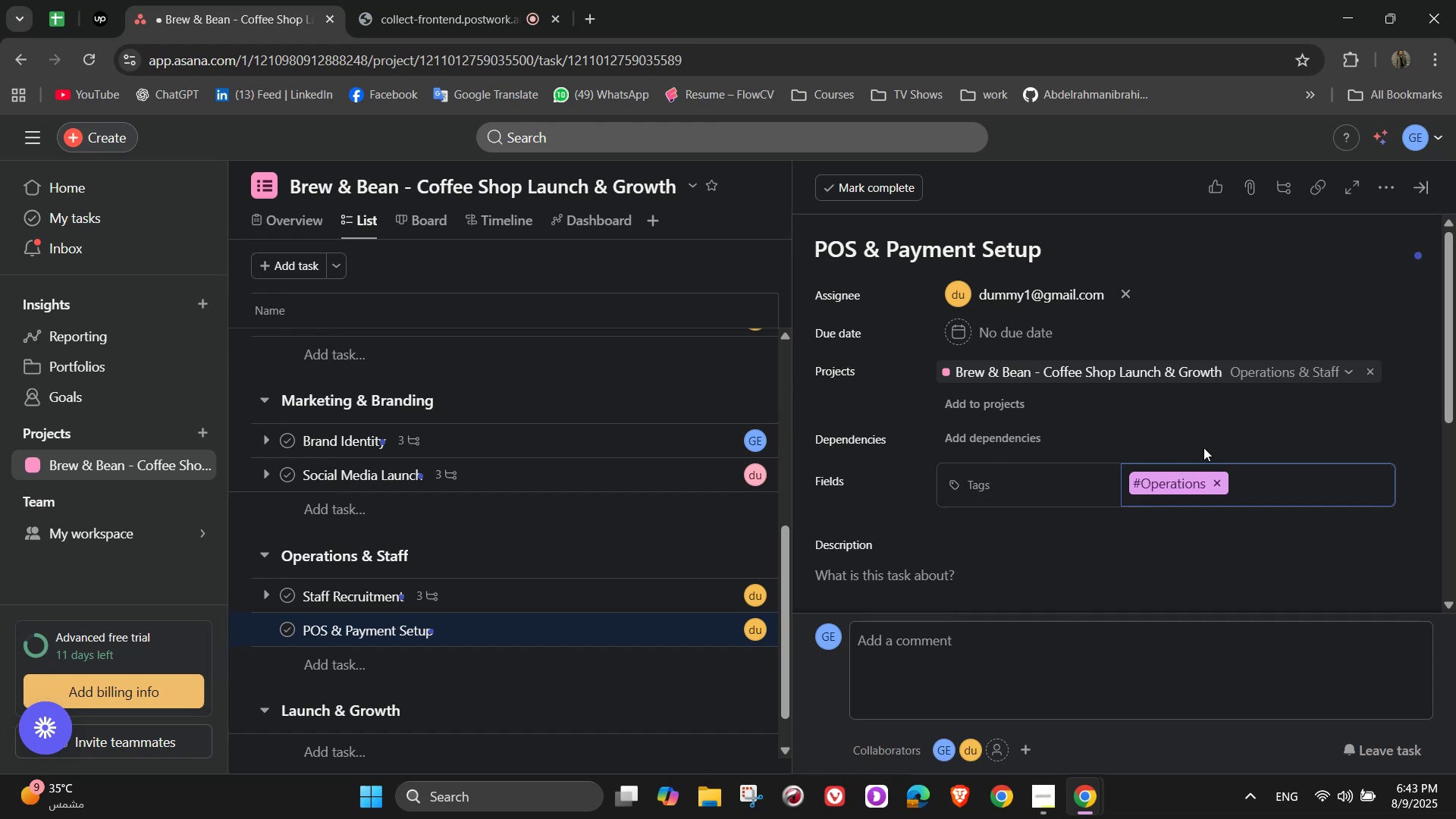 
scroll: coordinate [1236, 431], scroll_direction: down, amount: 1.0
 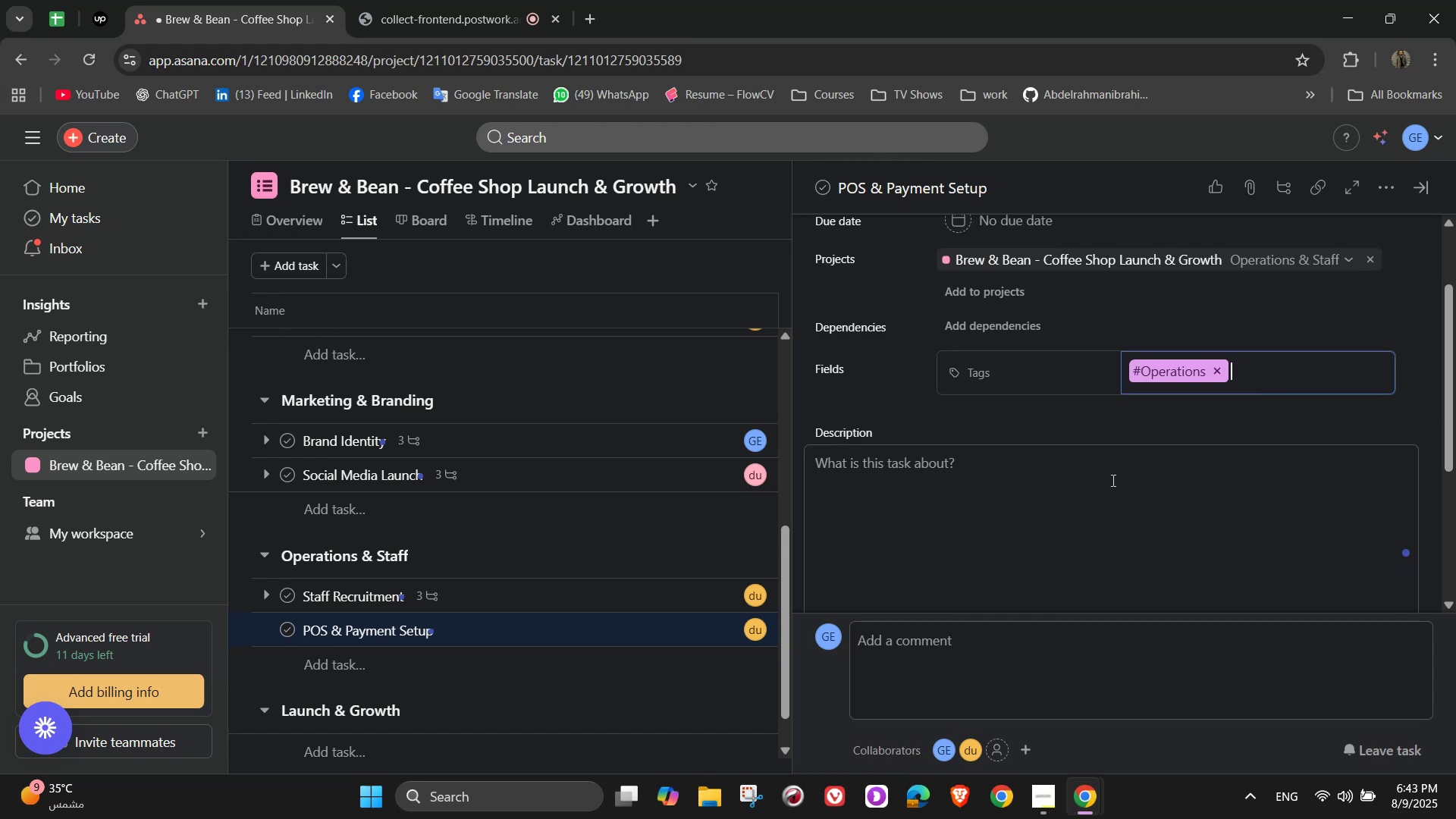 
left_click([1112, 480])
 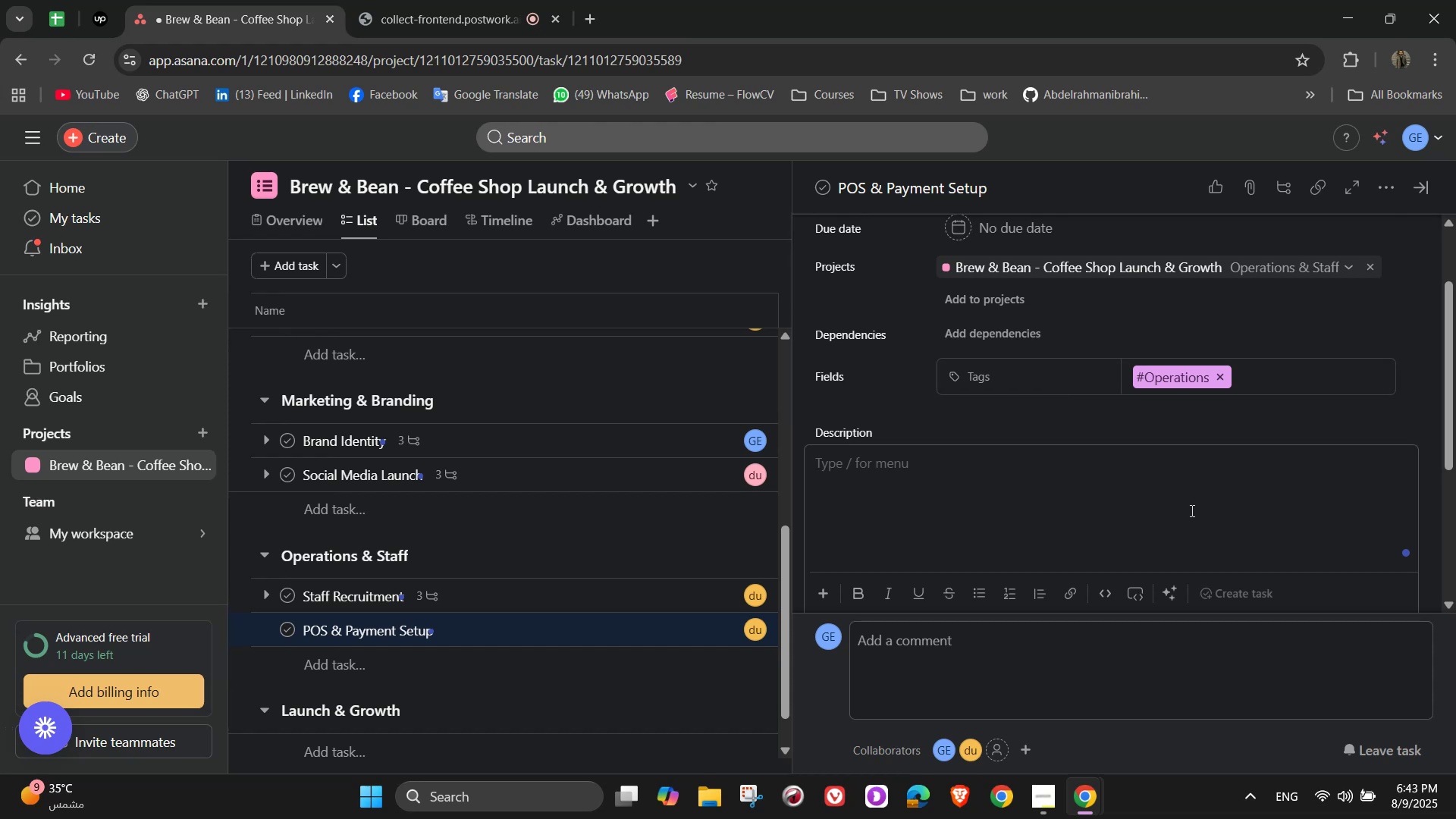 
wait(22.14)
 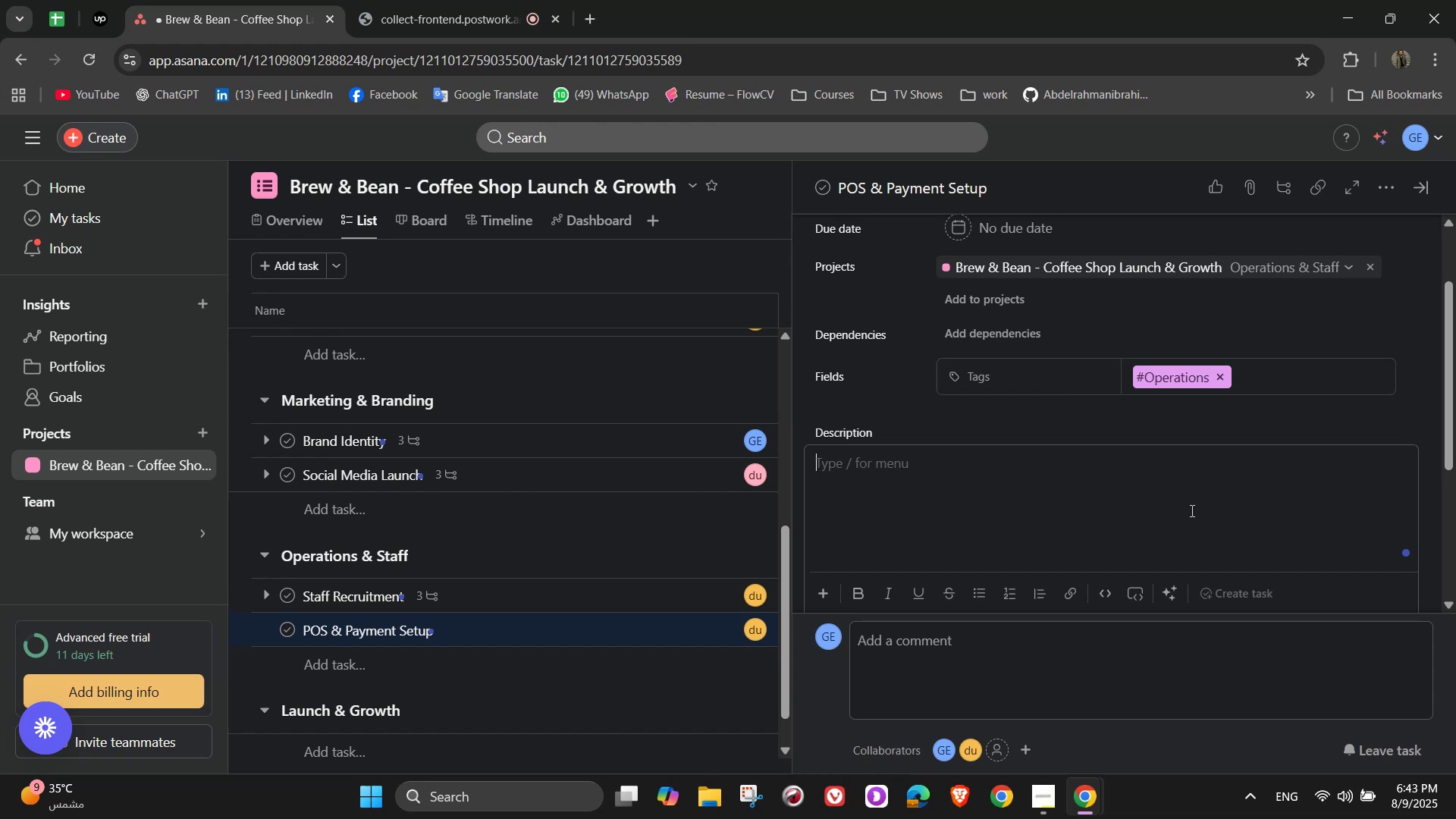 
type(Ensure smo)
 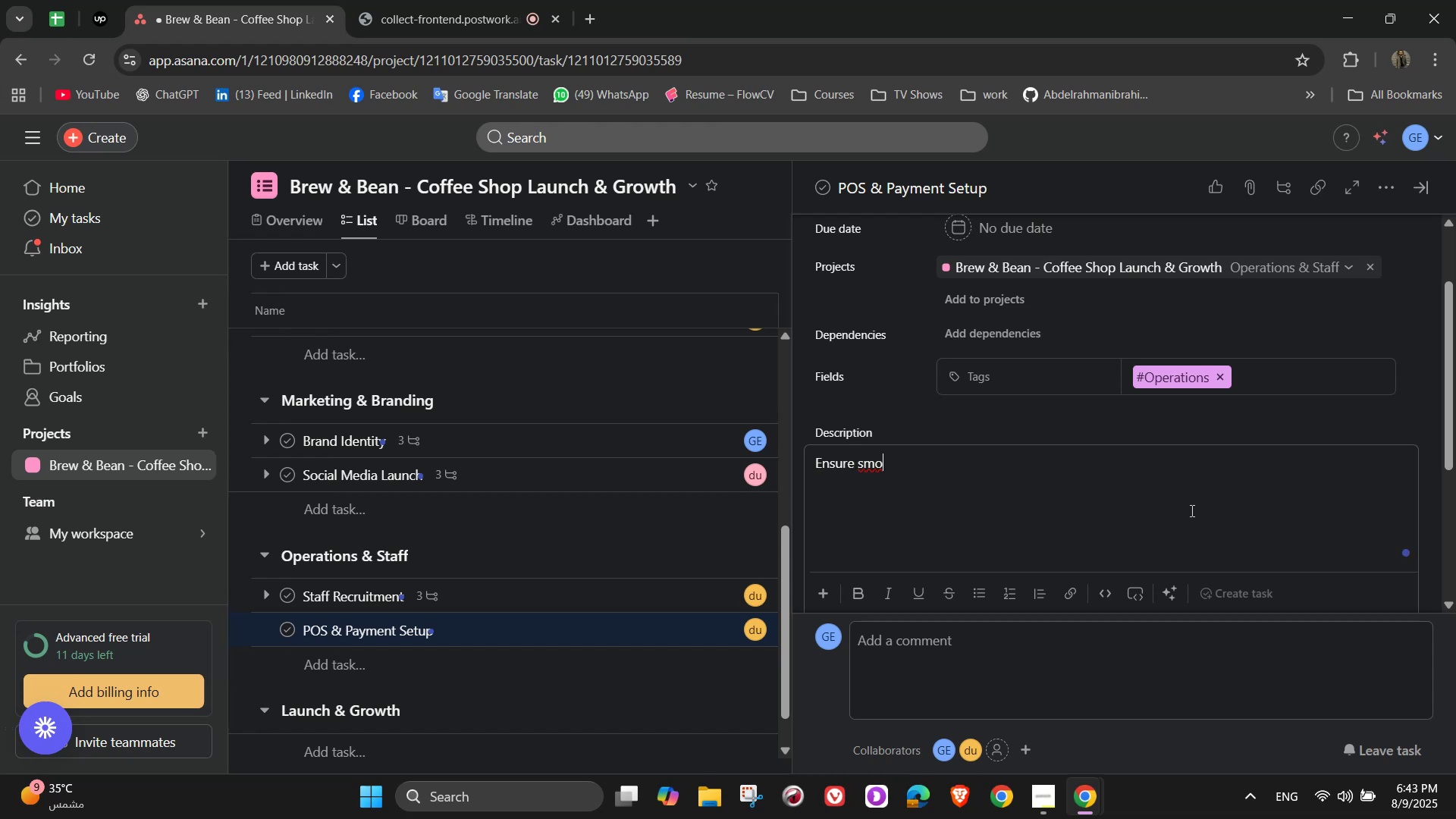 
type(t)
key(Backspace)
type(oth)
 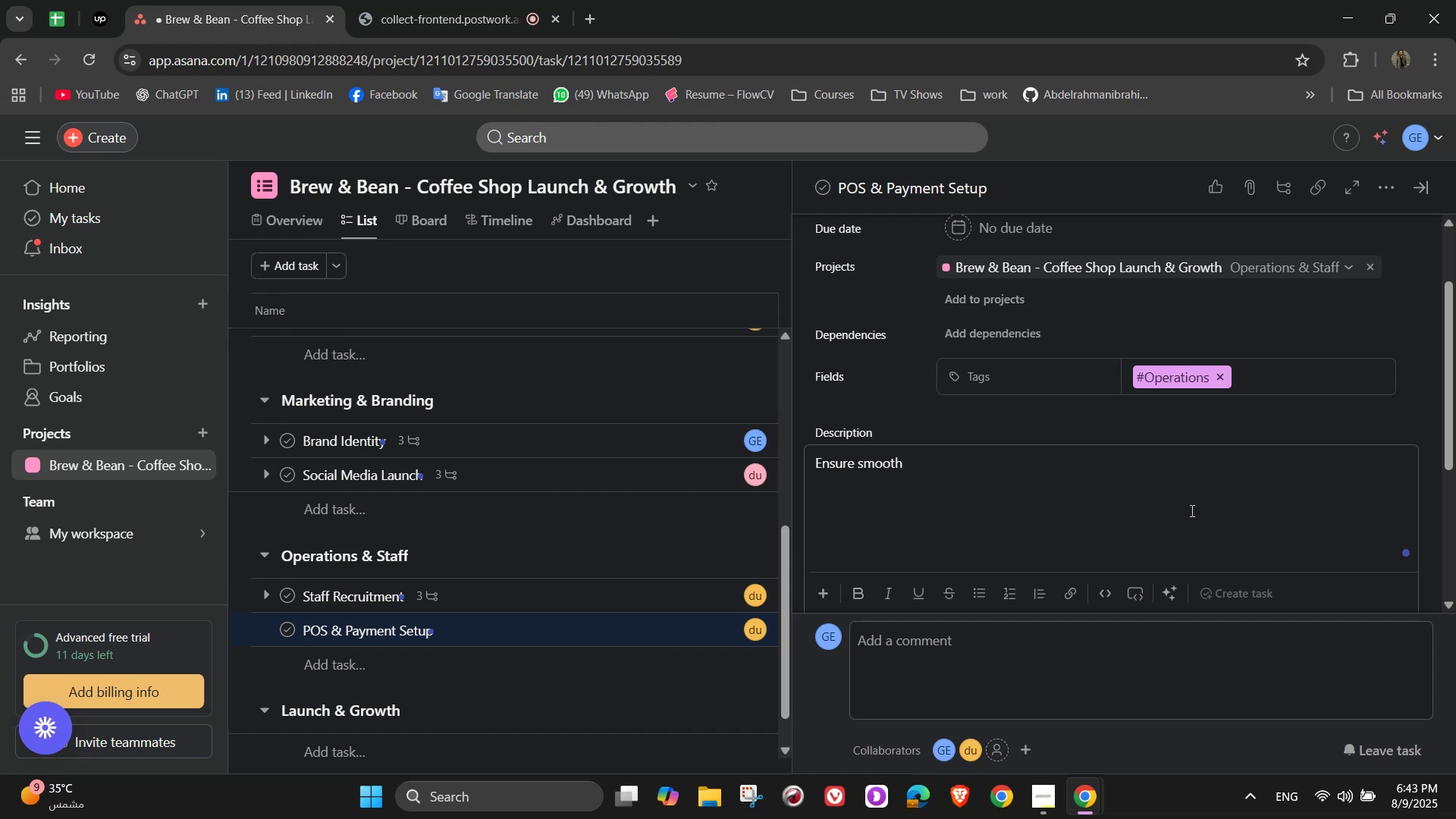 
wait(5.2)
 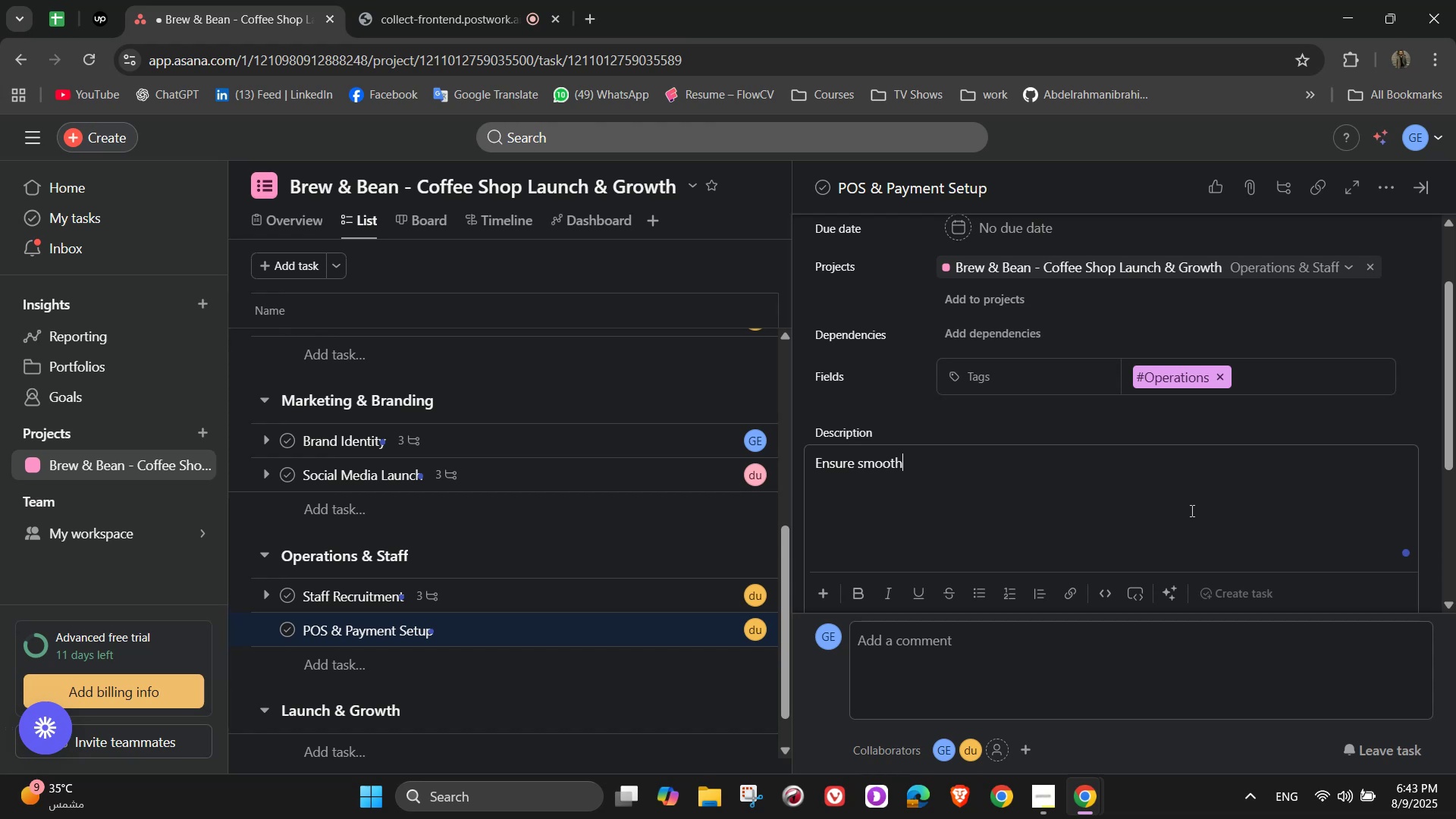 
type( tran)
 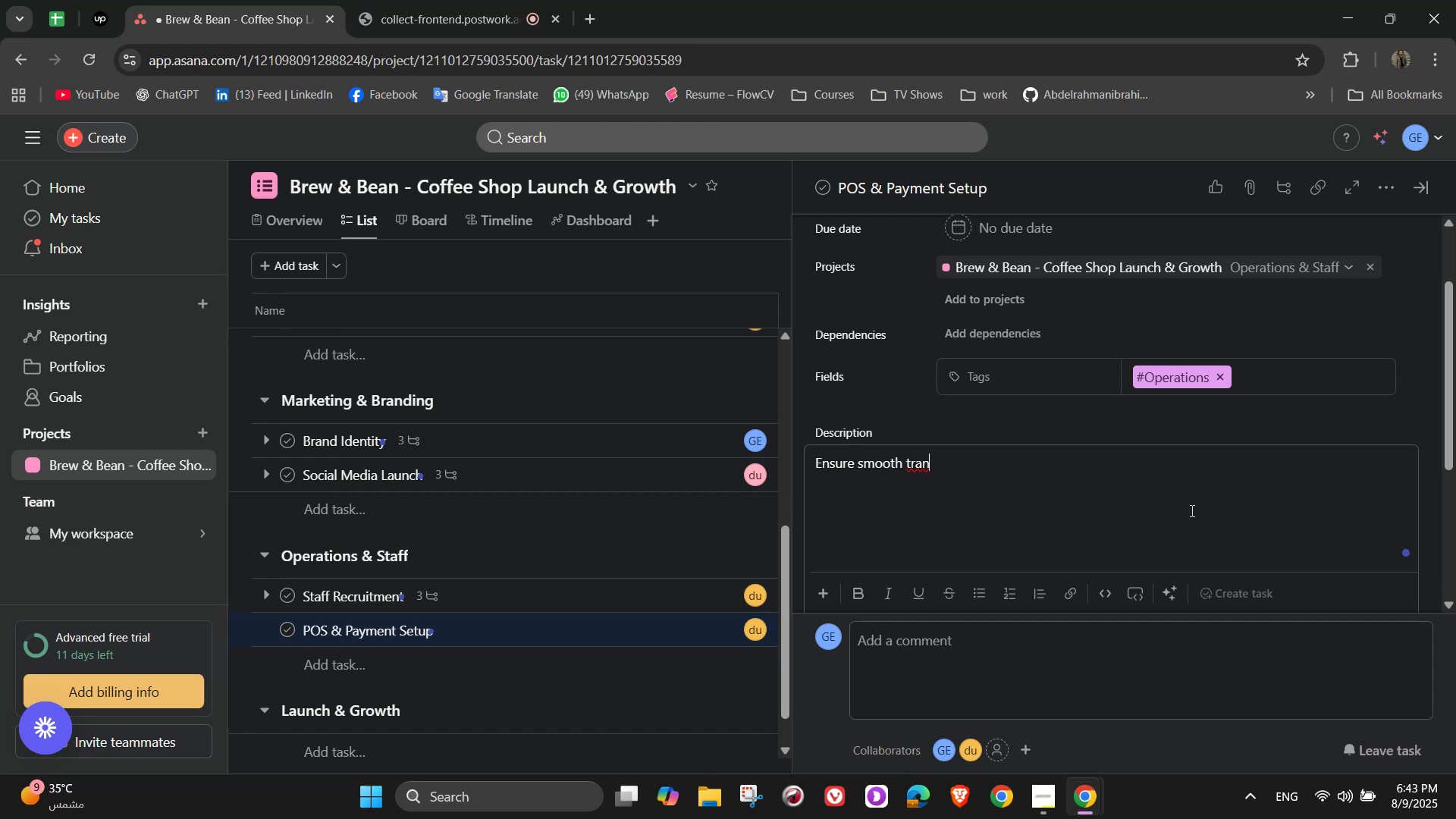 
type(sactions)
 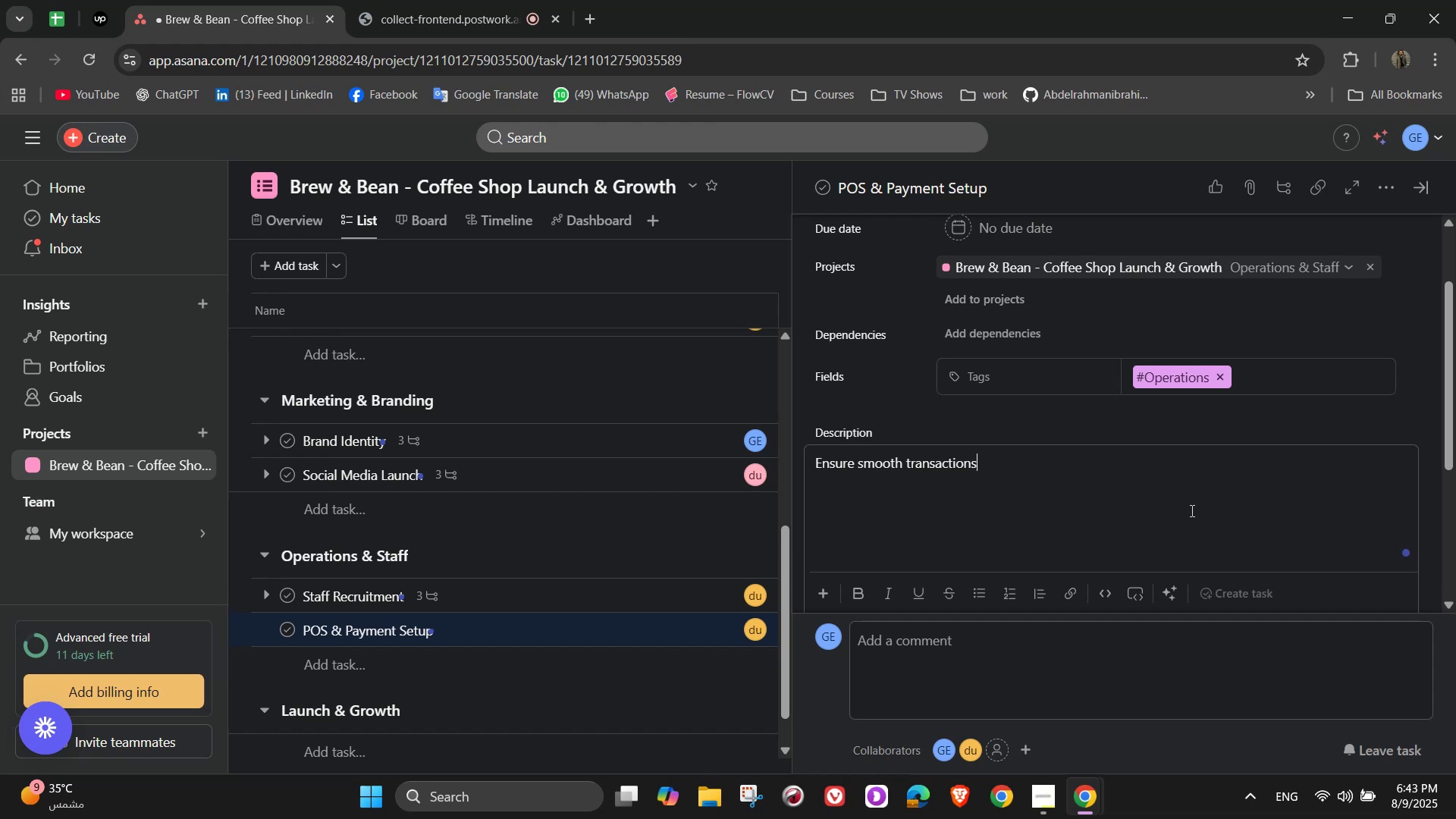 
scroll: coordinate [1082, 498], scroll_direction: down, amount: 3.0
 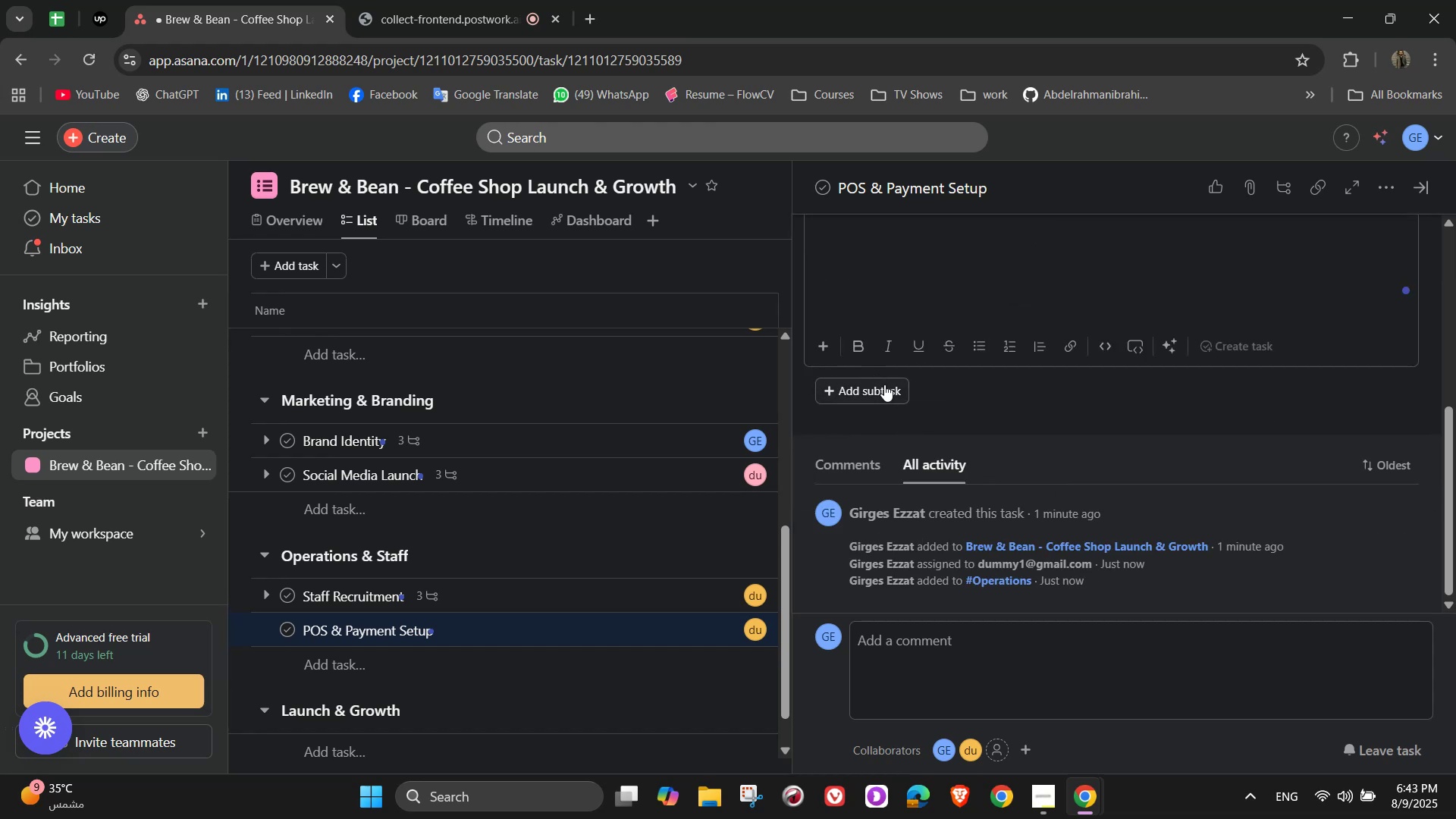 
left_click([884, 384])
 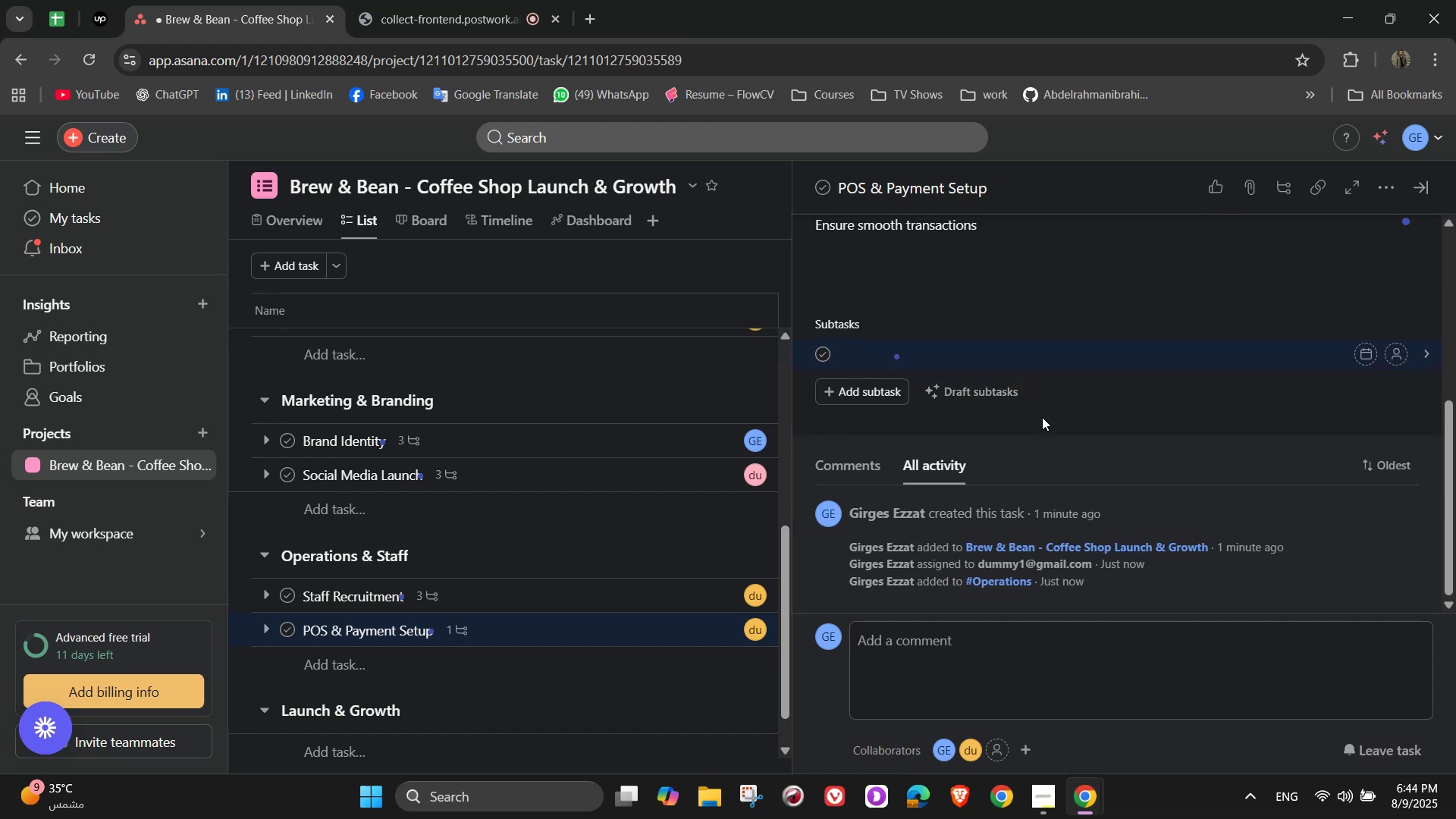 
type(Select POS system )
key(Backspace)
 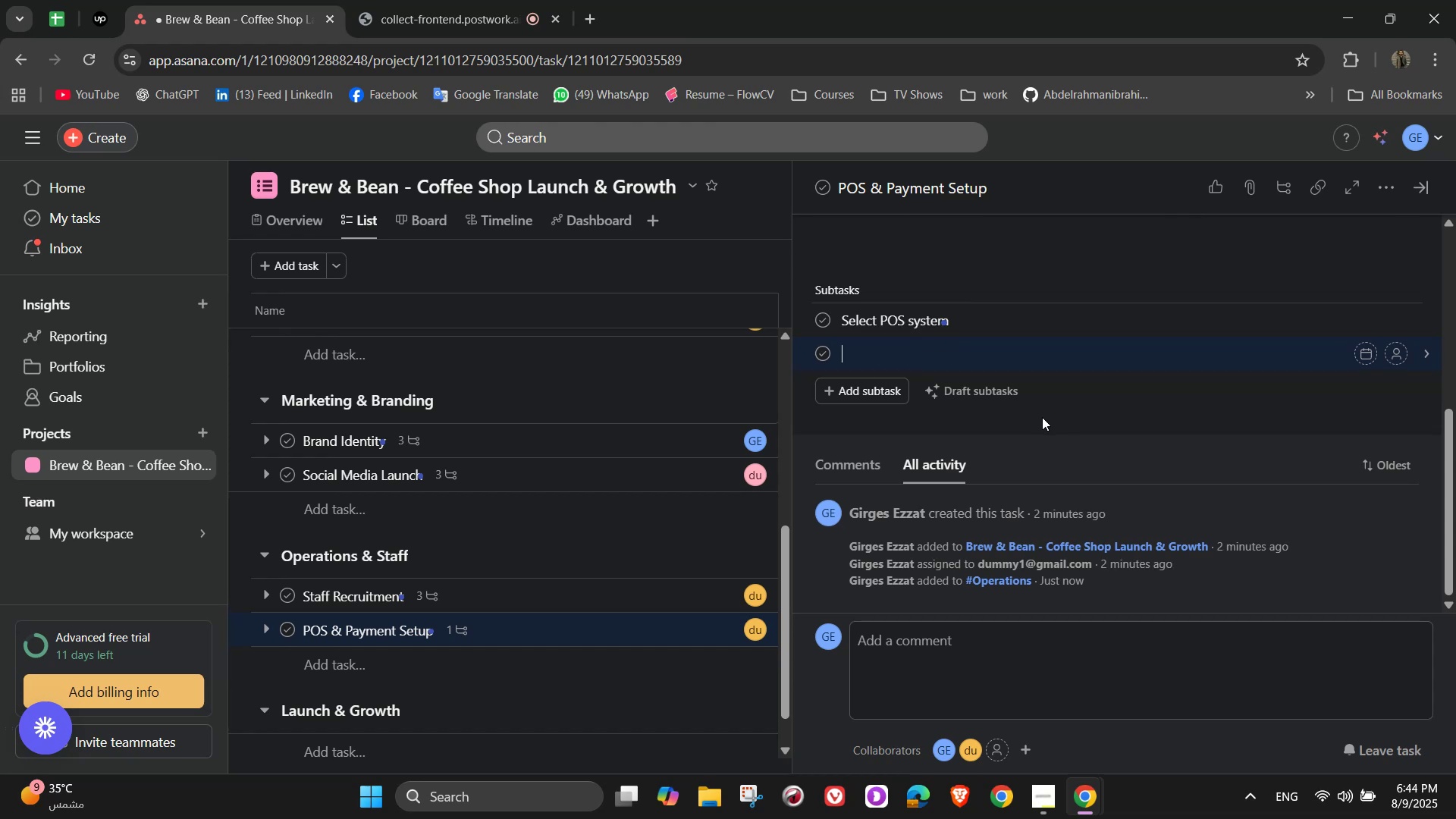 
 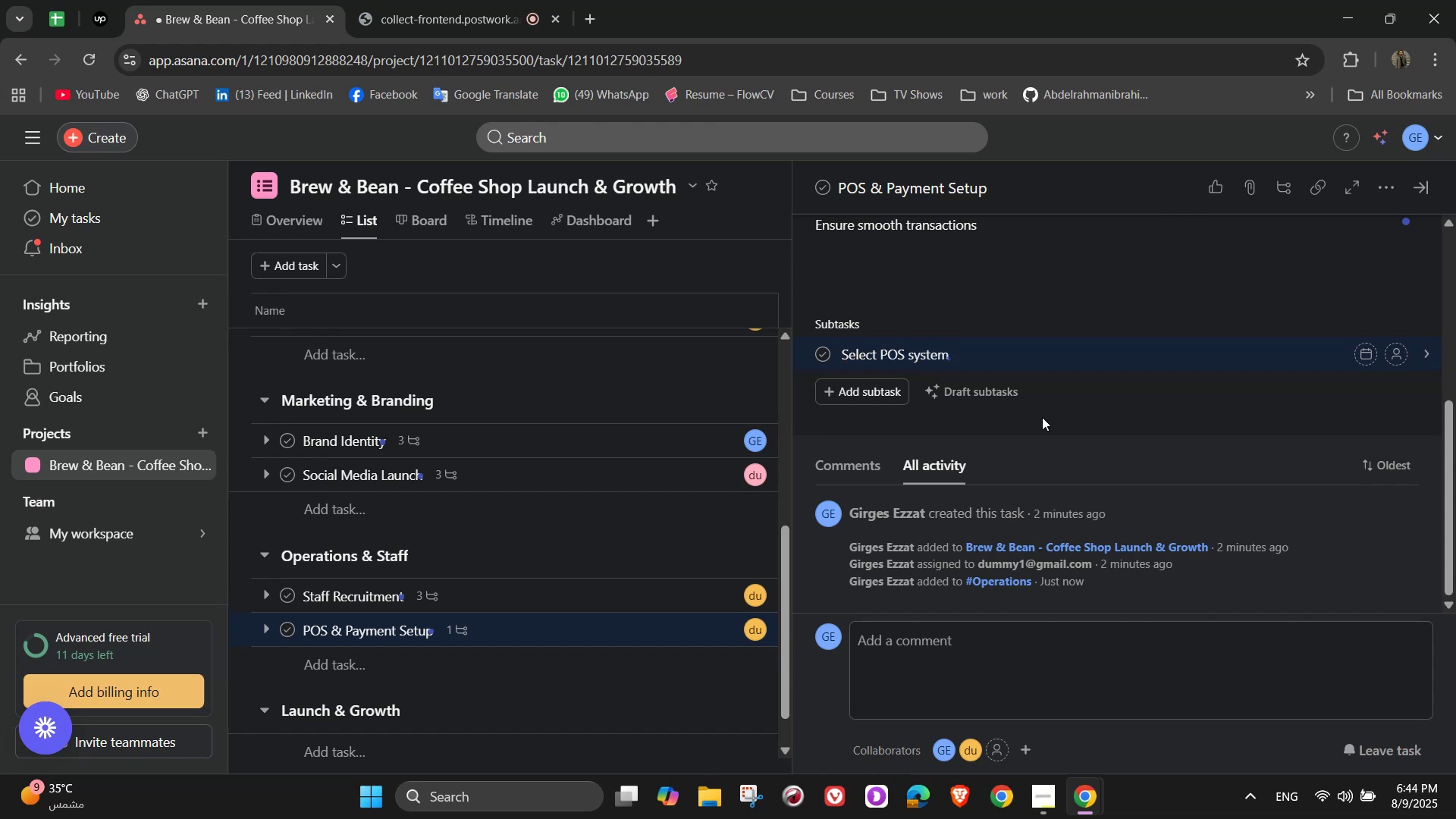 
key(Enter)
 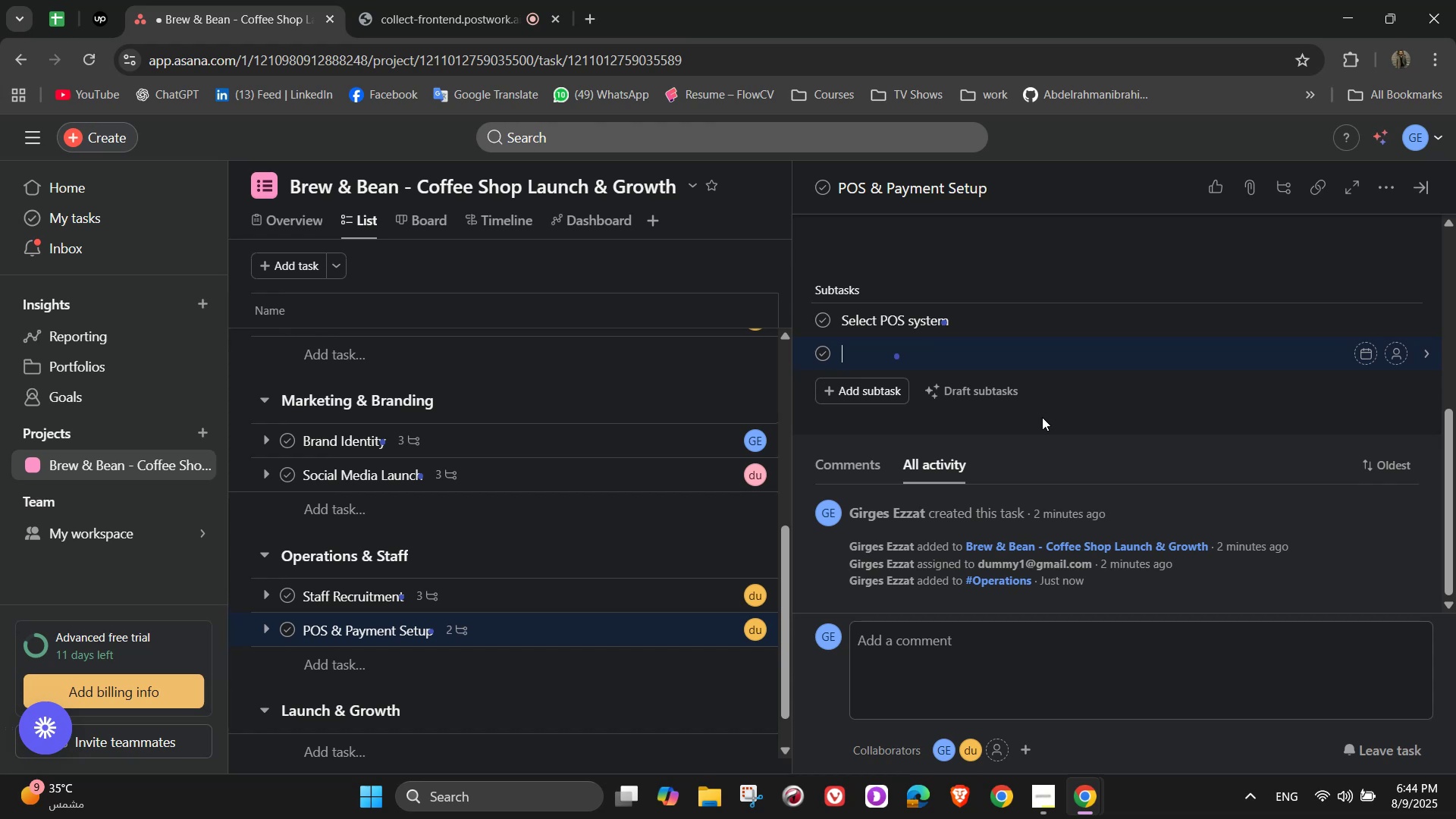 
type(Sw)
key(Backspace)
type(er)
key(Backspace)
type(t up payment methods)
 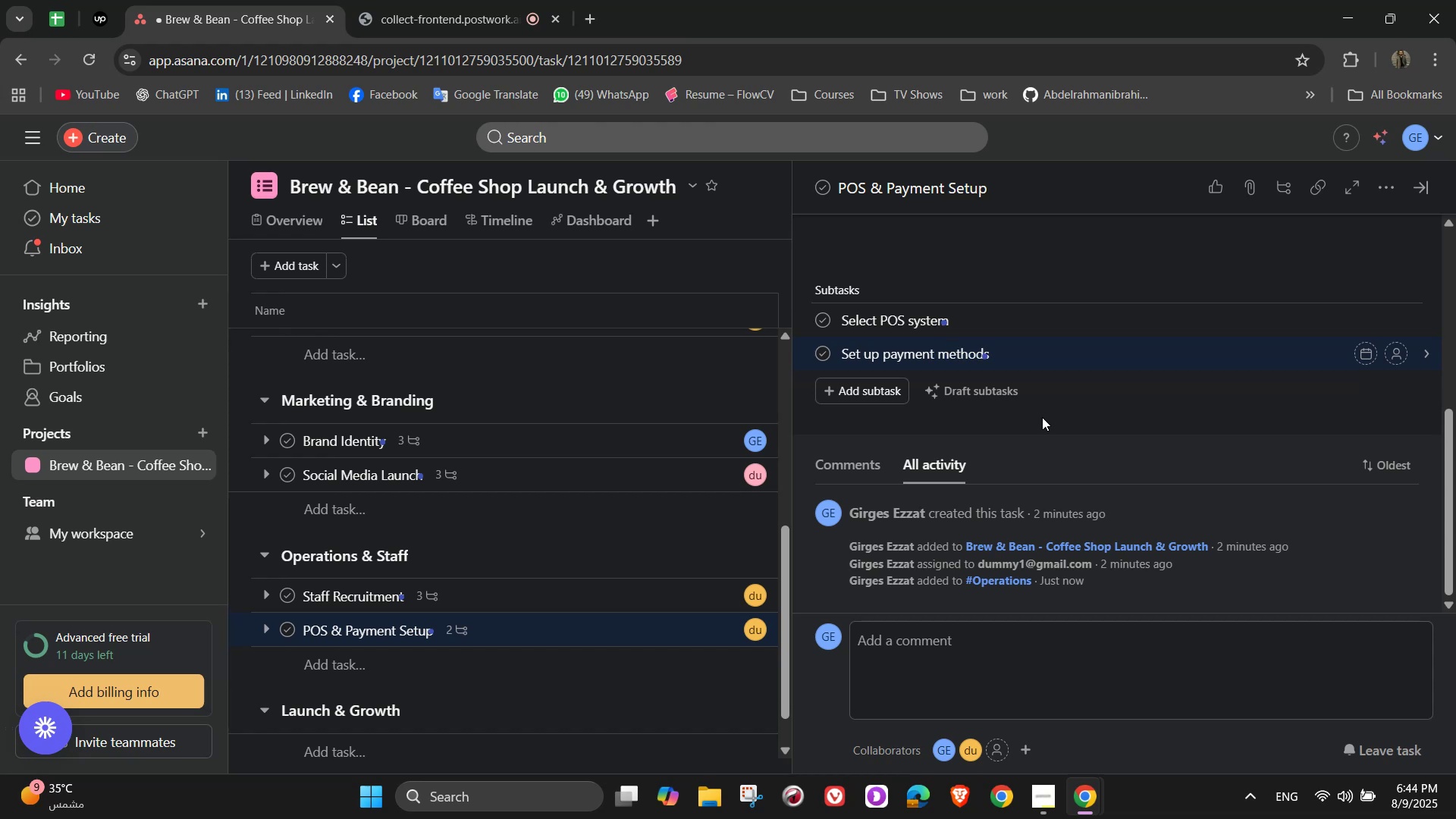 
key(Enter)
 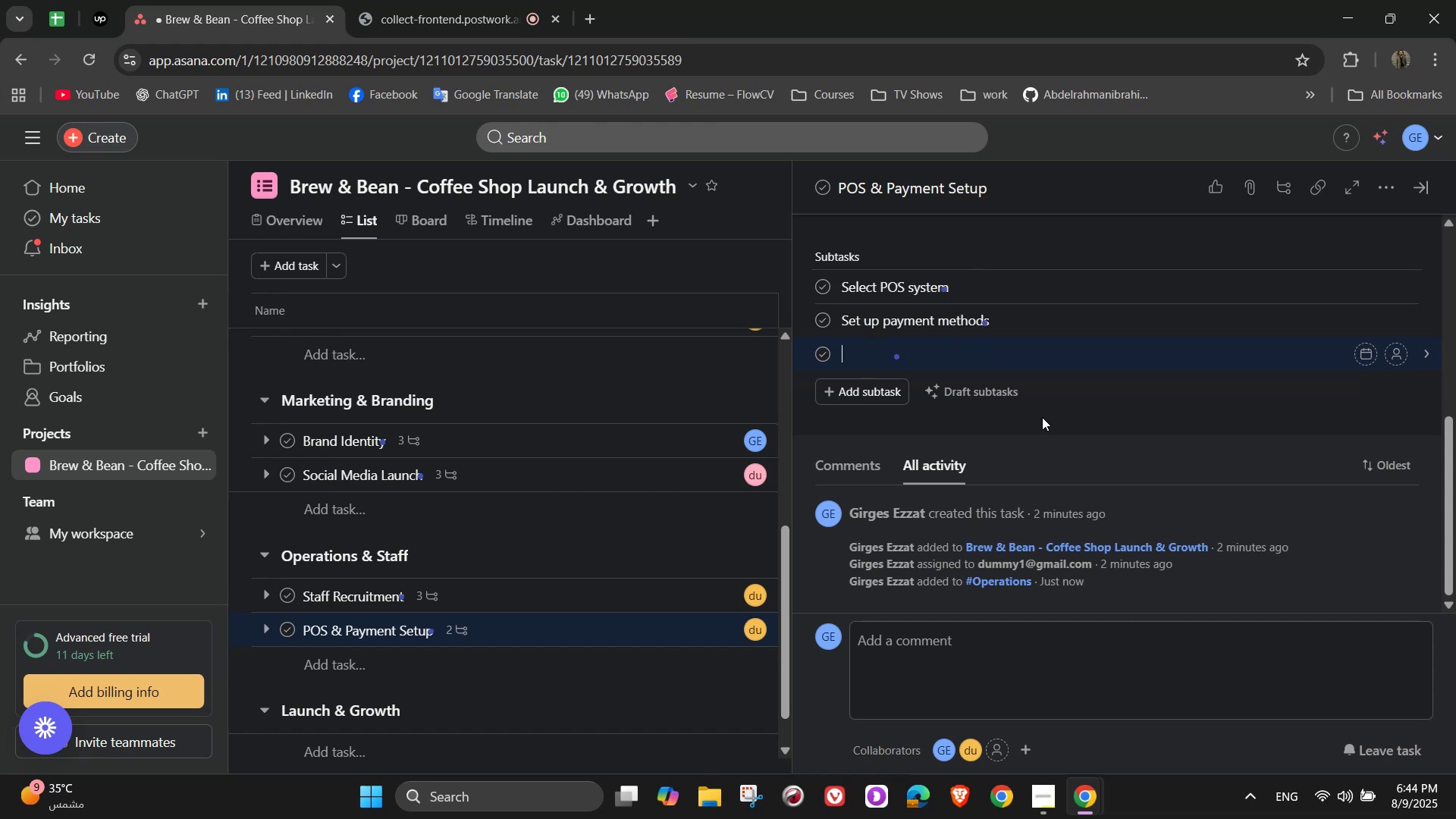 
type(Test hardware)
 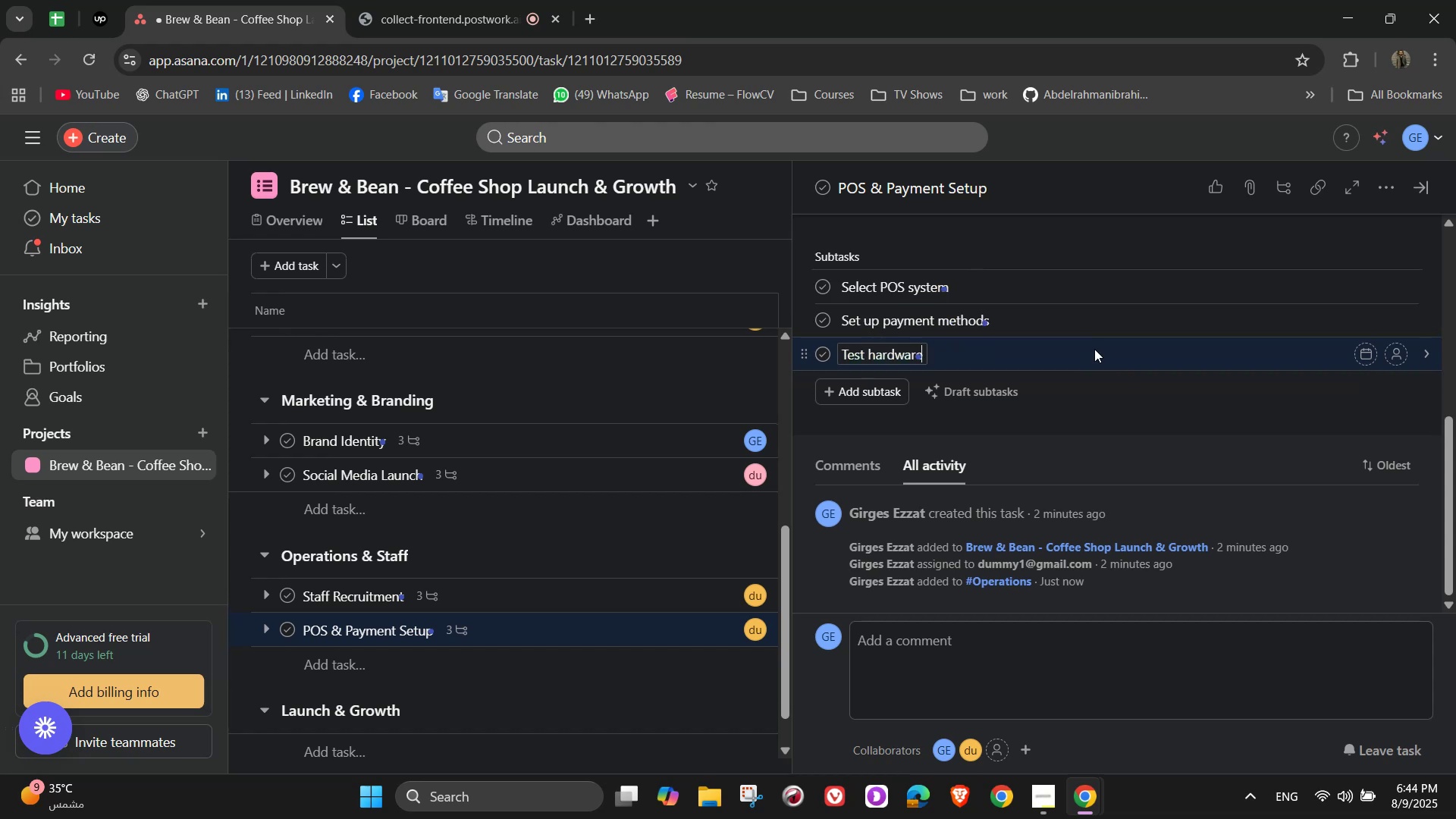 
scroll: coordinate [1079, 444], scroll_direction: up, amount: 1.0
 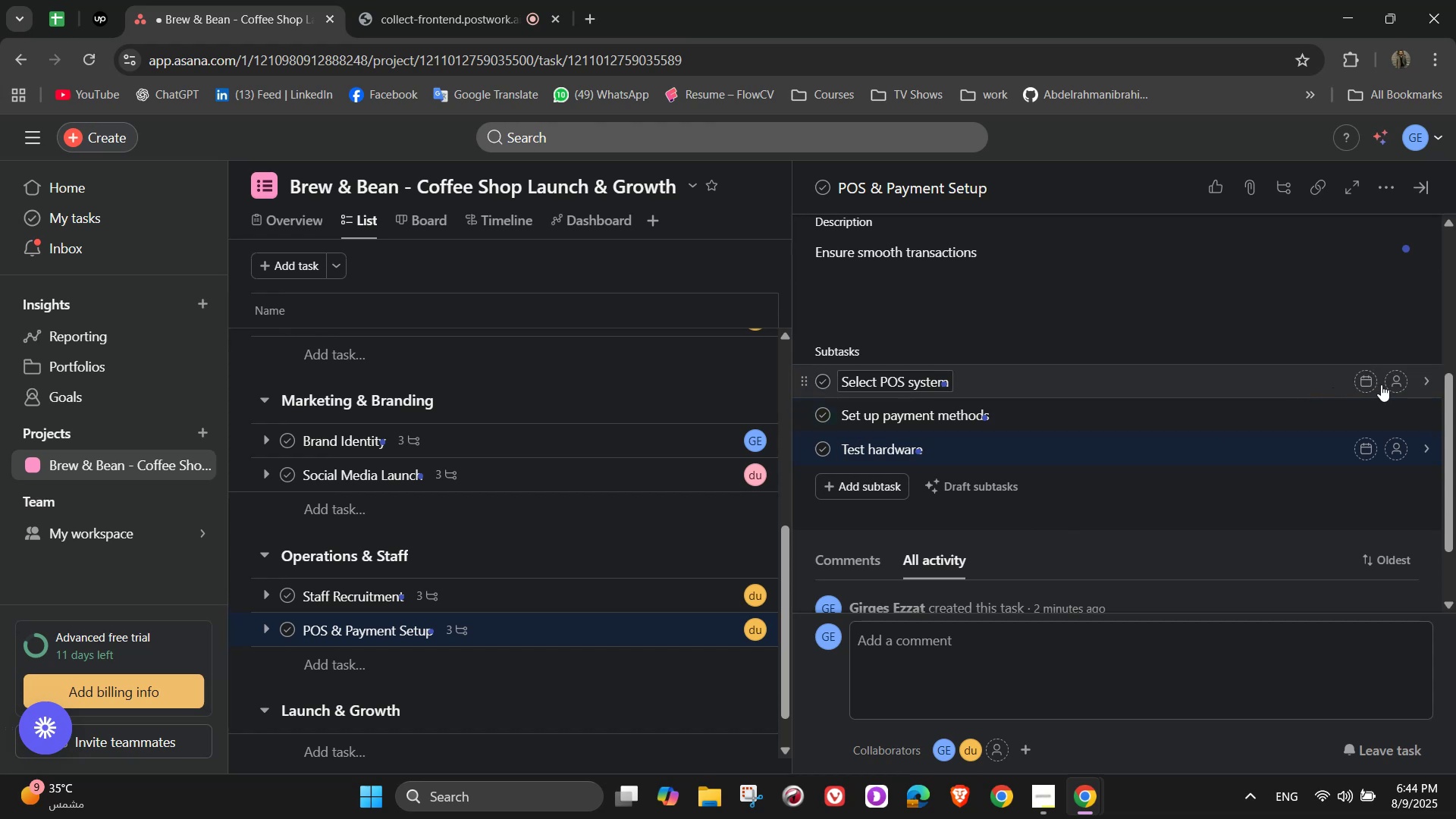 
left_click([1390, 383])
 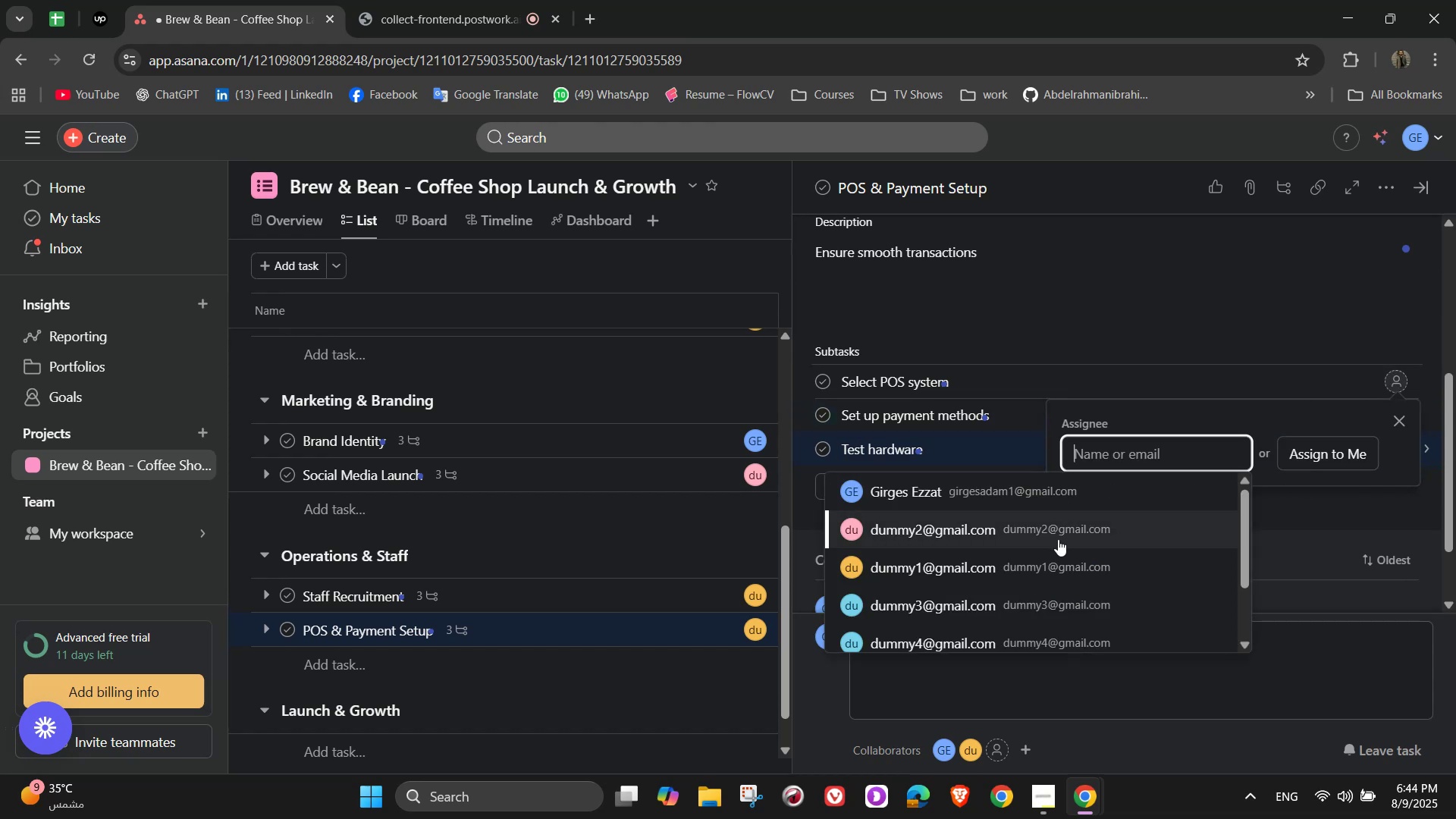 
left_click([1058, 539])
 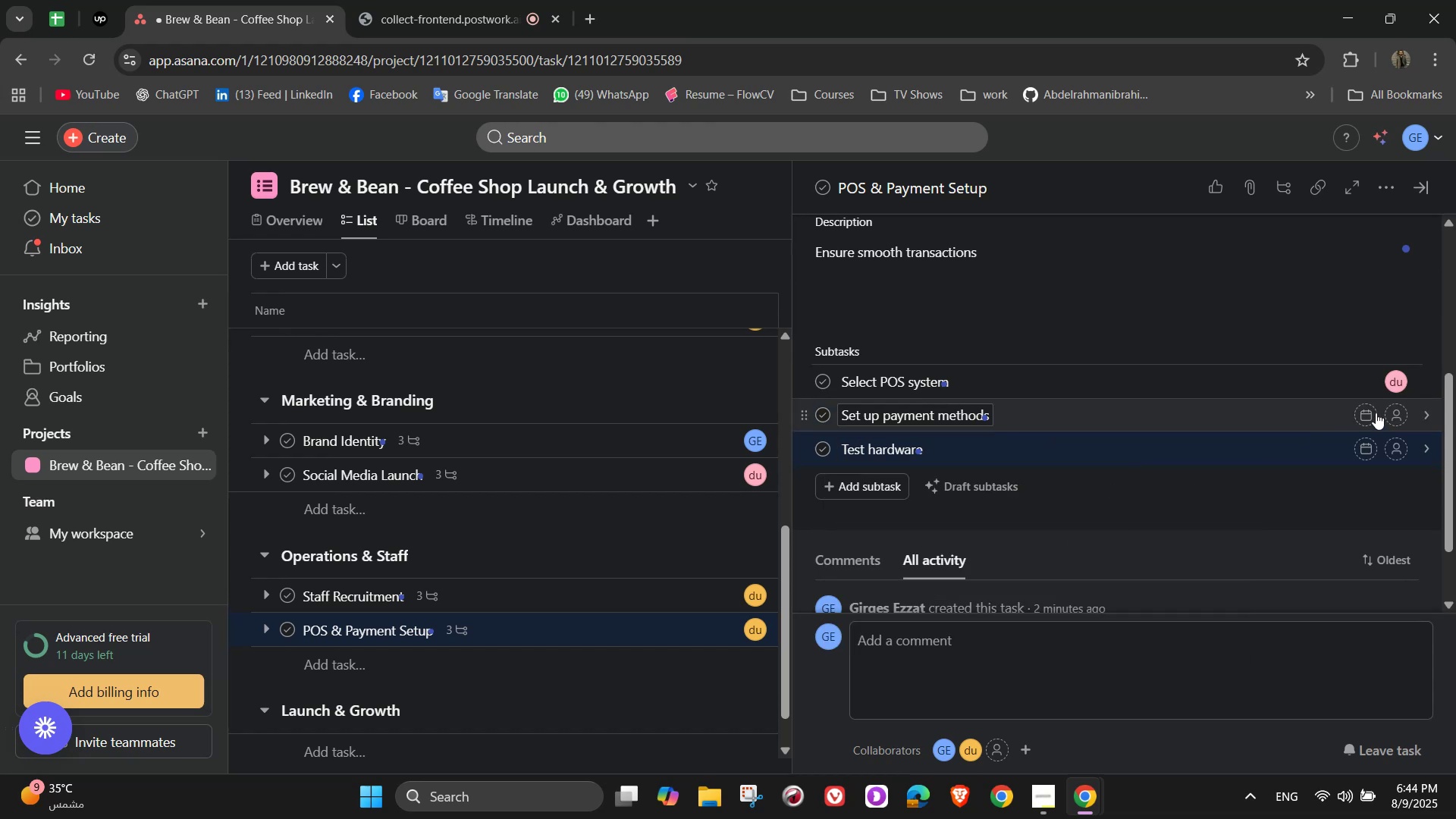 
left_click([1396, 413])
 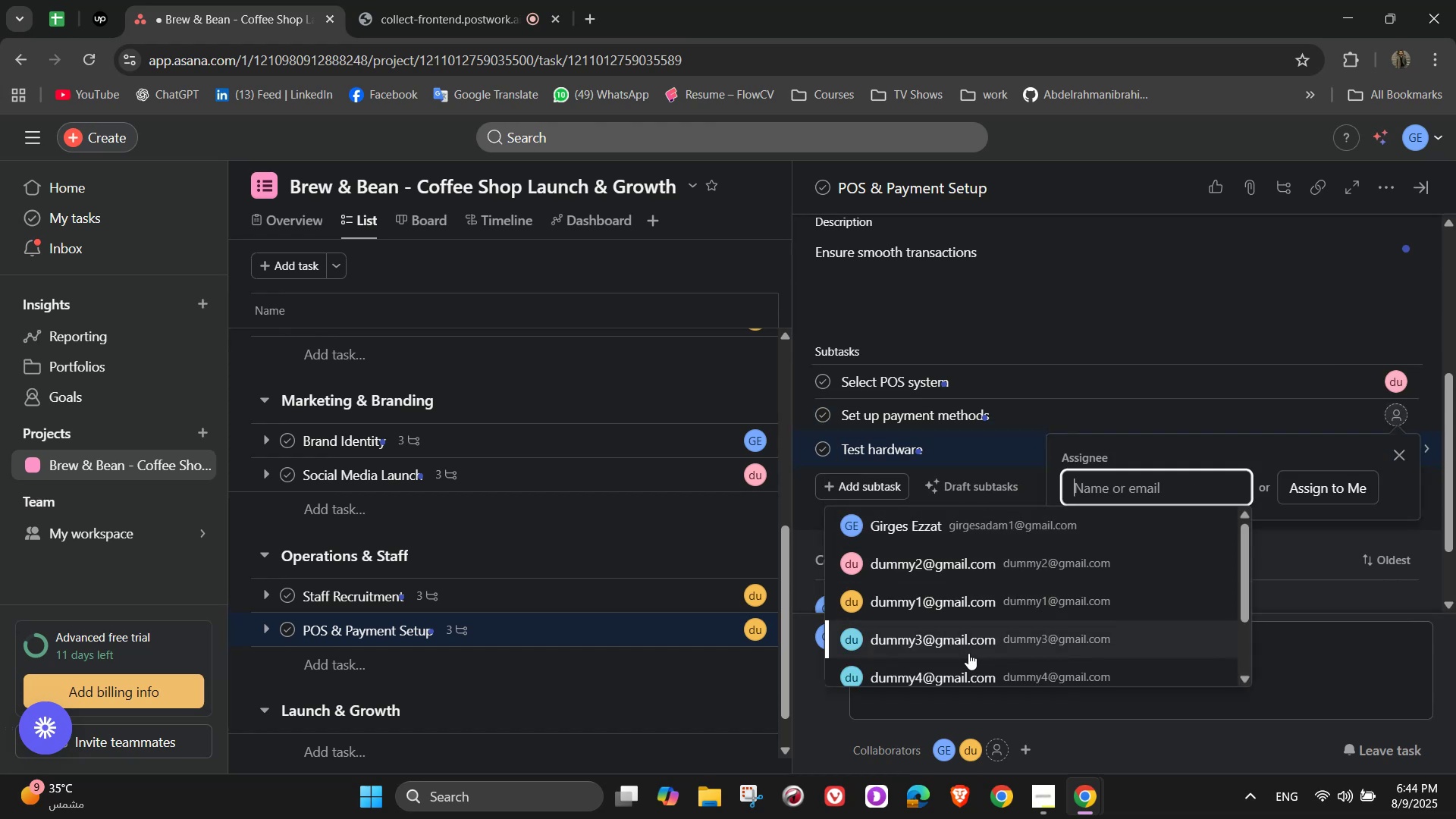 
left_click([966, 645])
 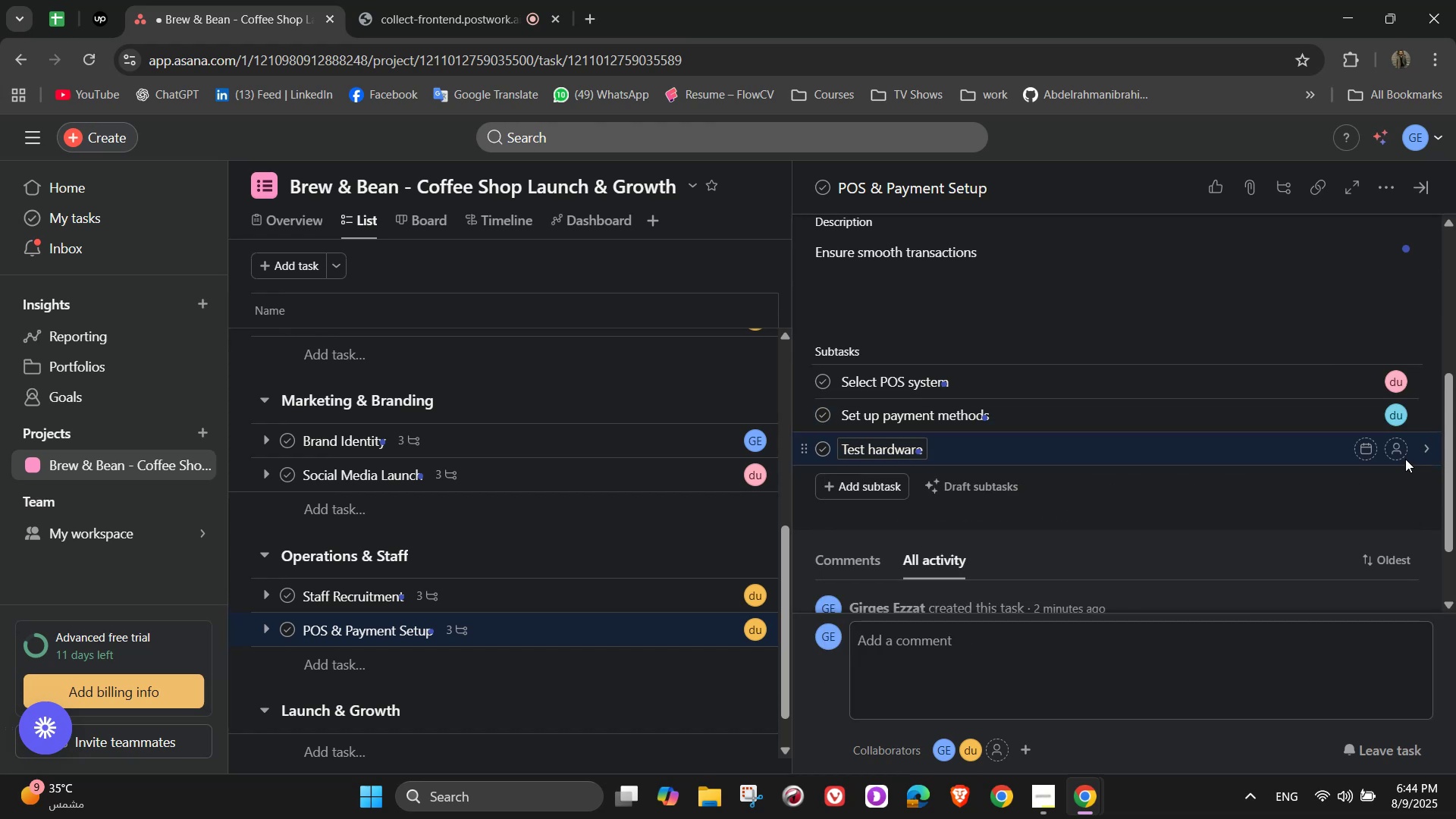 
double_click([1402, 452])
 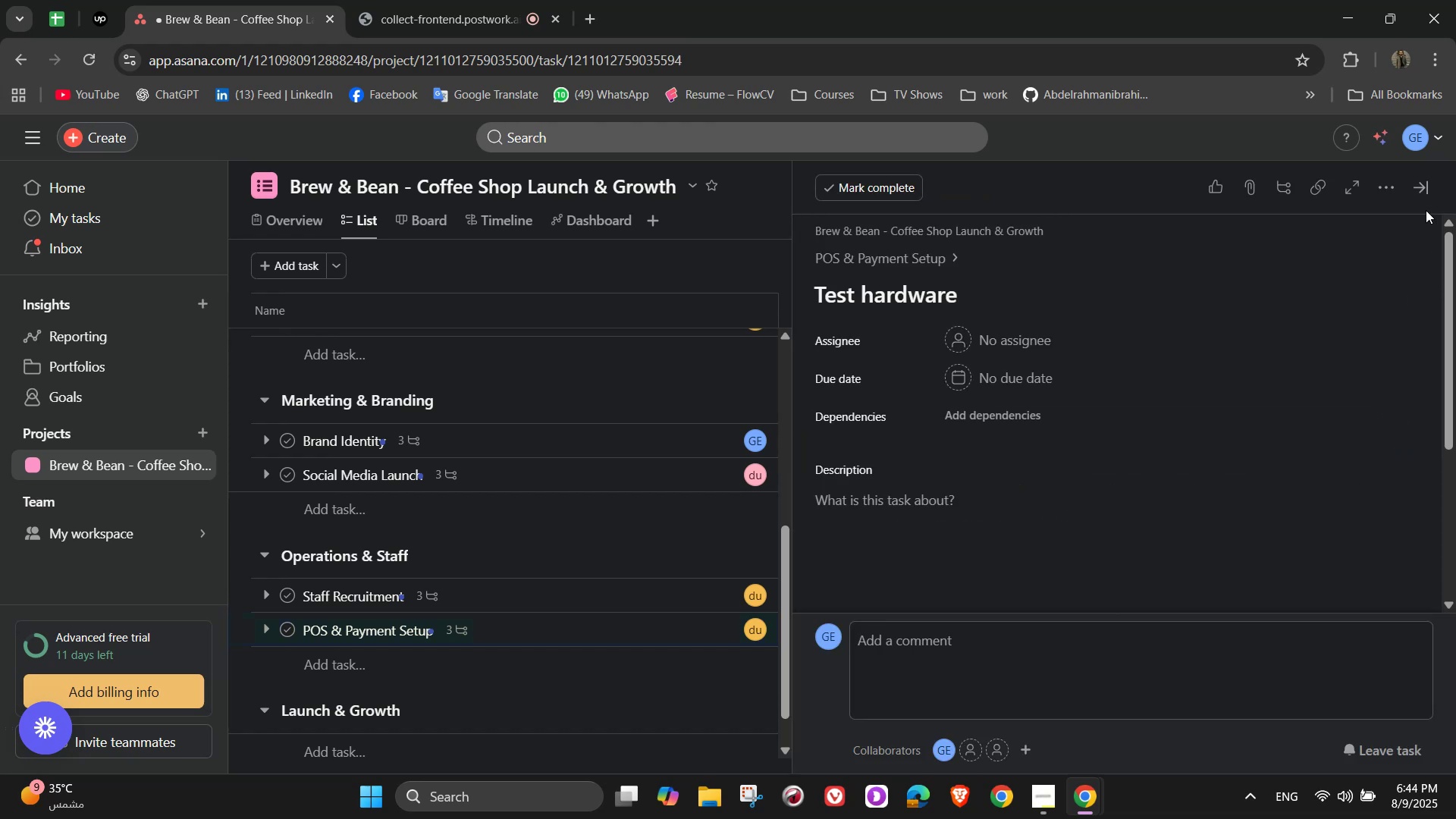 
left_click([1410, 184])
 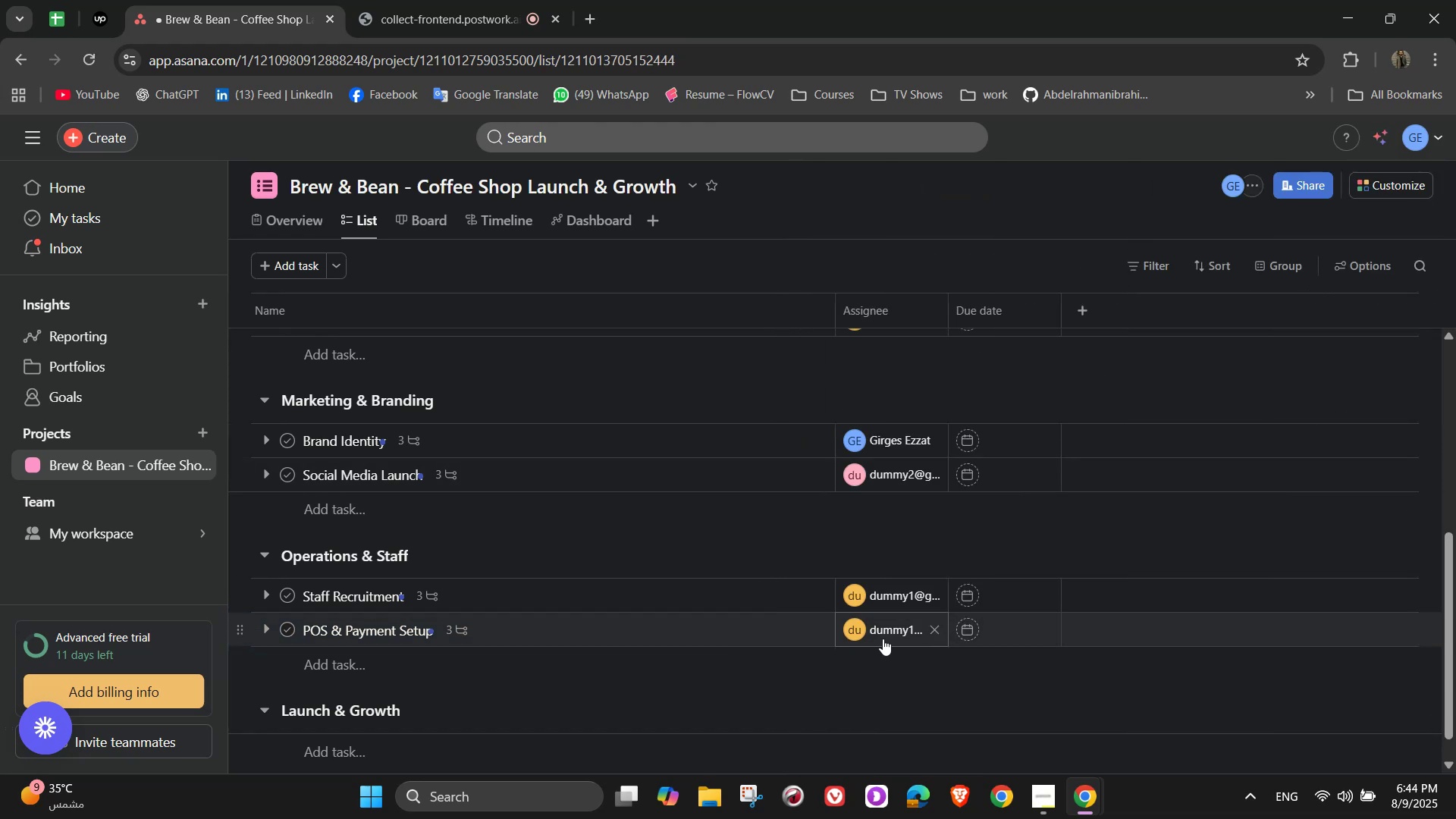 
left_click([639, 637])
 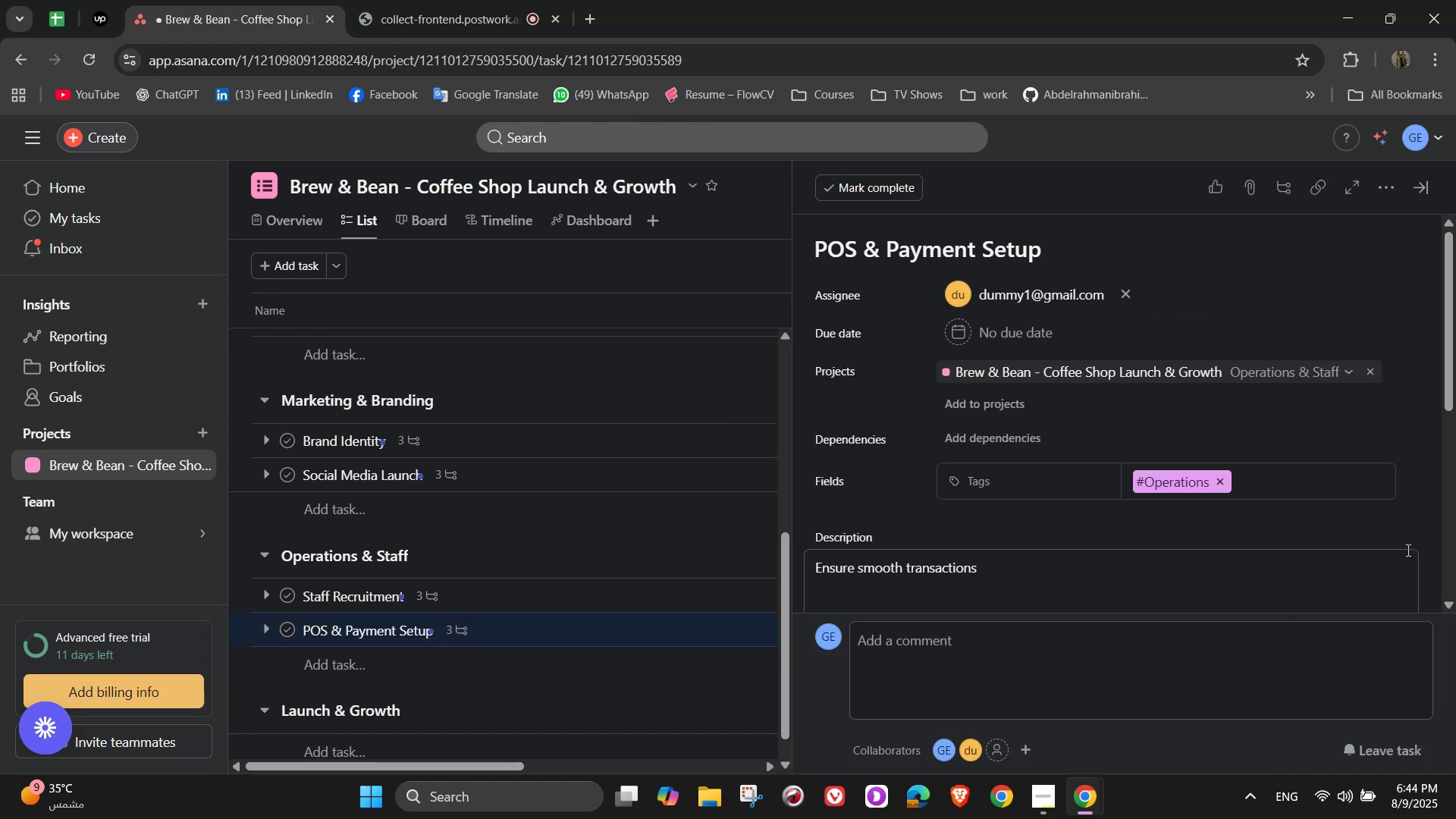 
scroll: coordinate [1347, 508], scroll_direction: down, amount: 4.0
 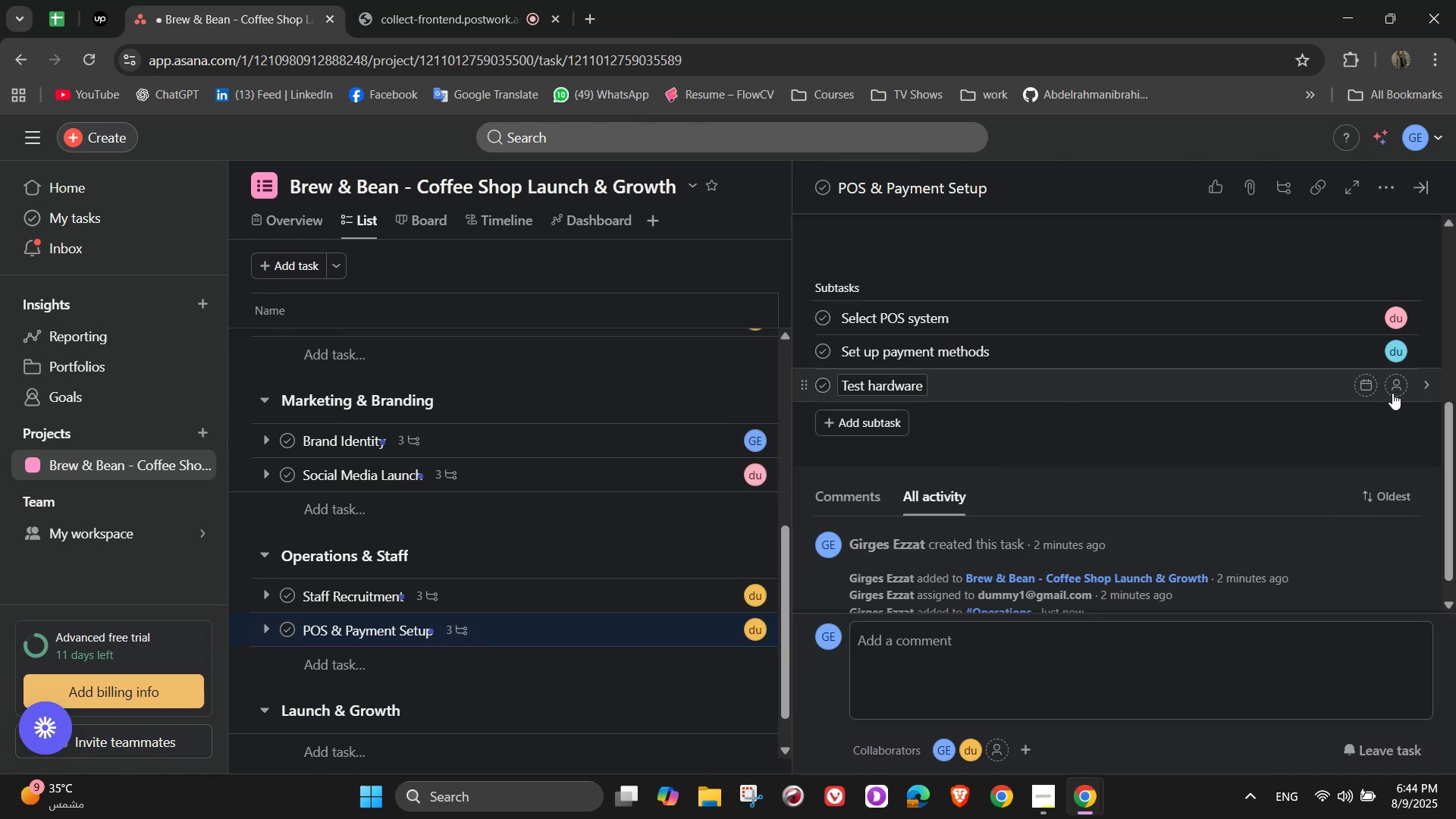 
left_click([1397, 386])
 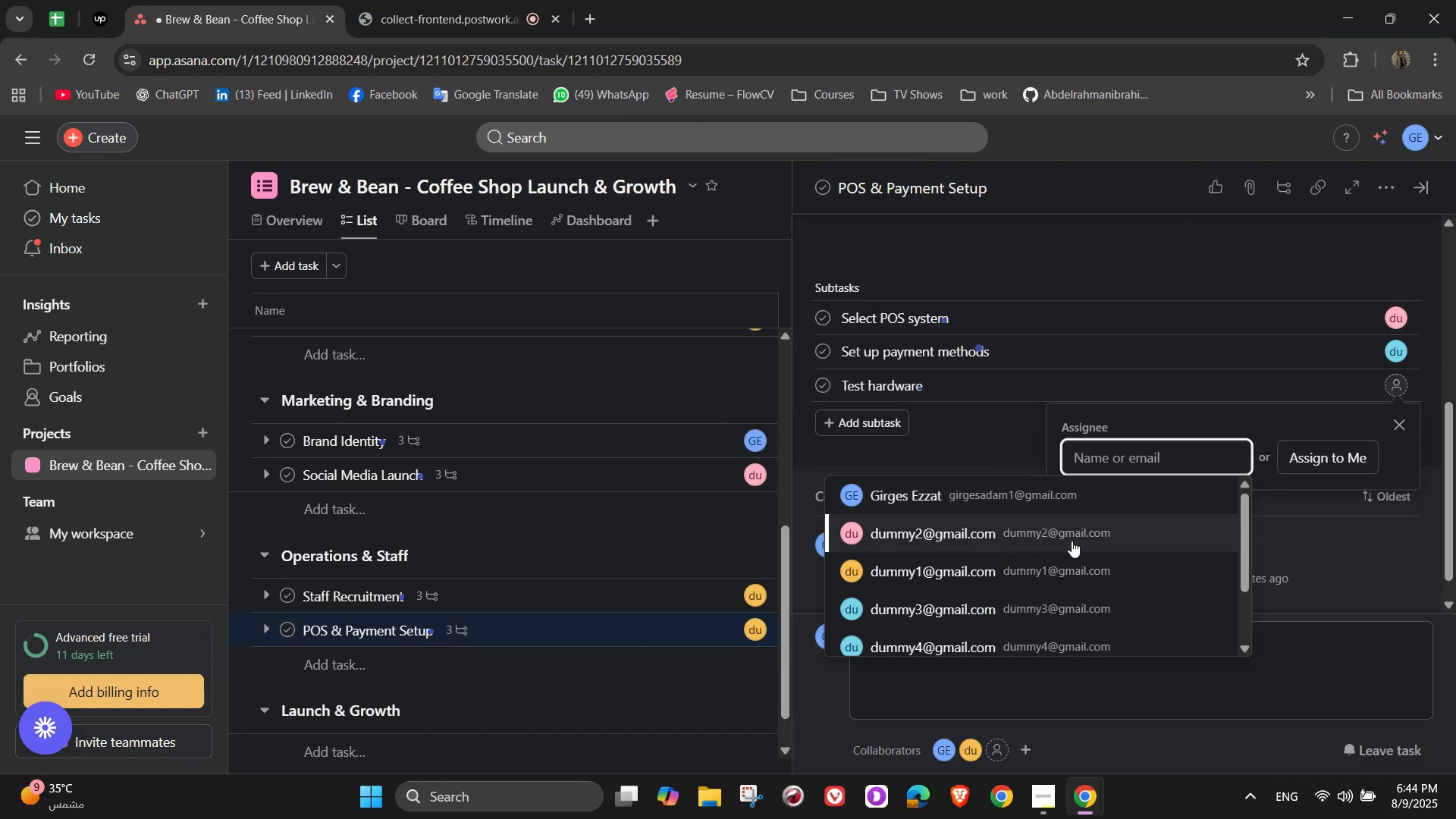 
left_click([1050, 568])
 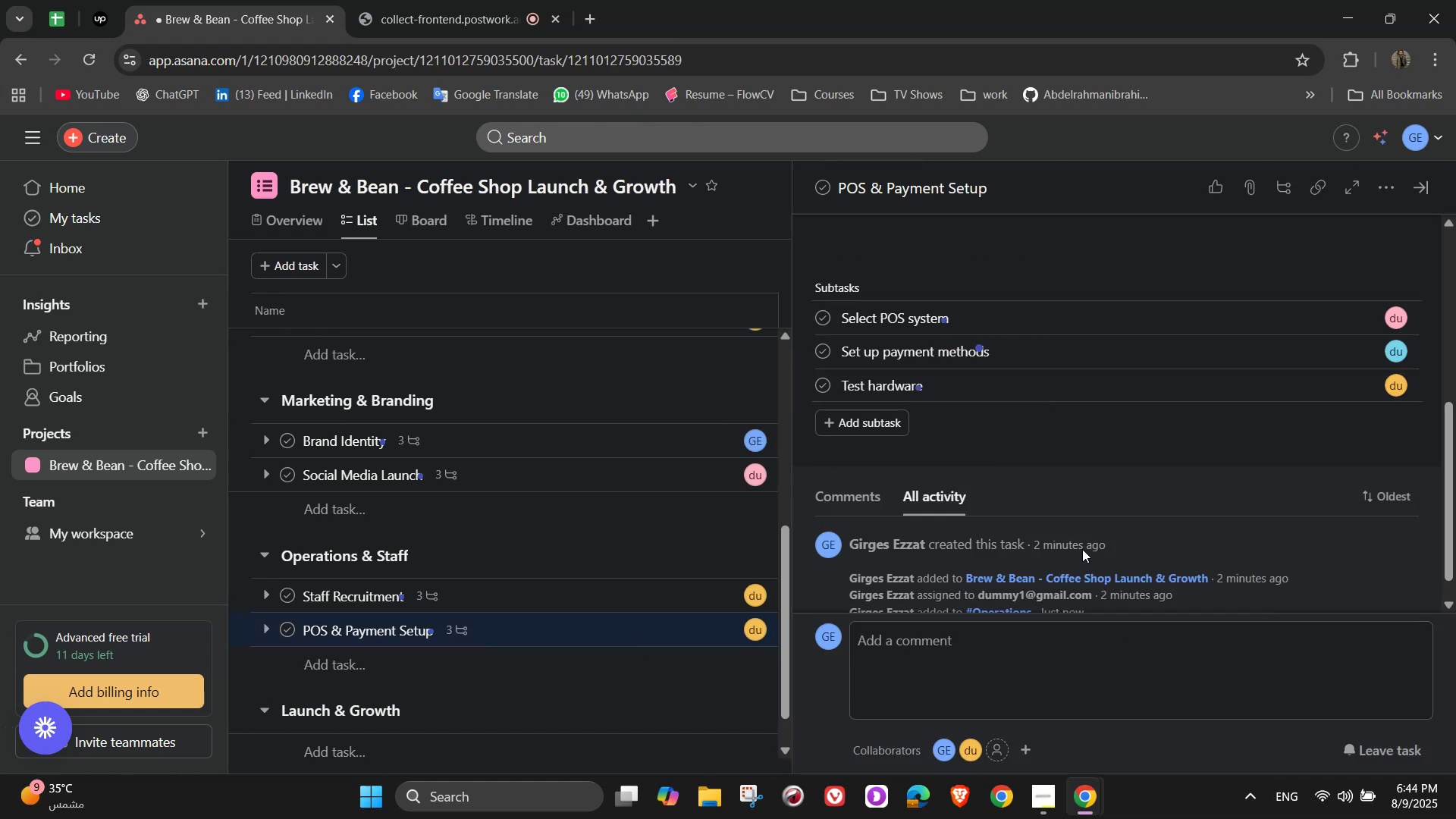 
scroll: coordinate [1144, 466], scroll_direction: up, amount: 4.0
 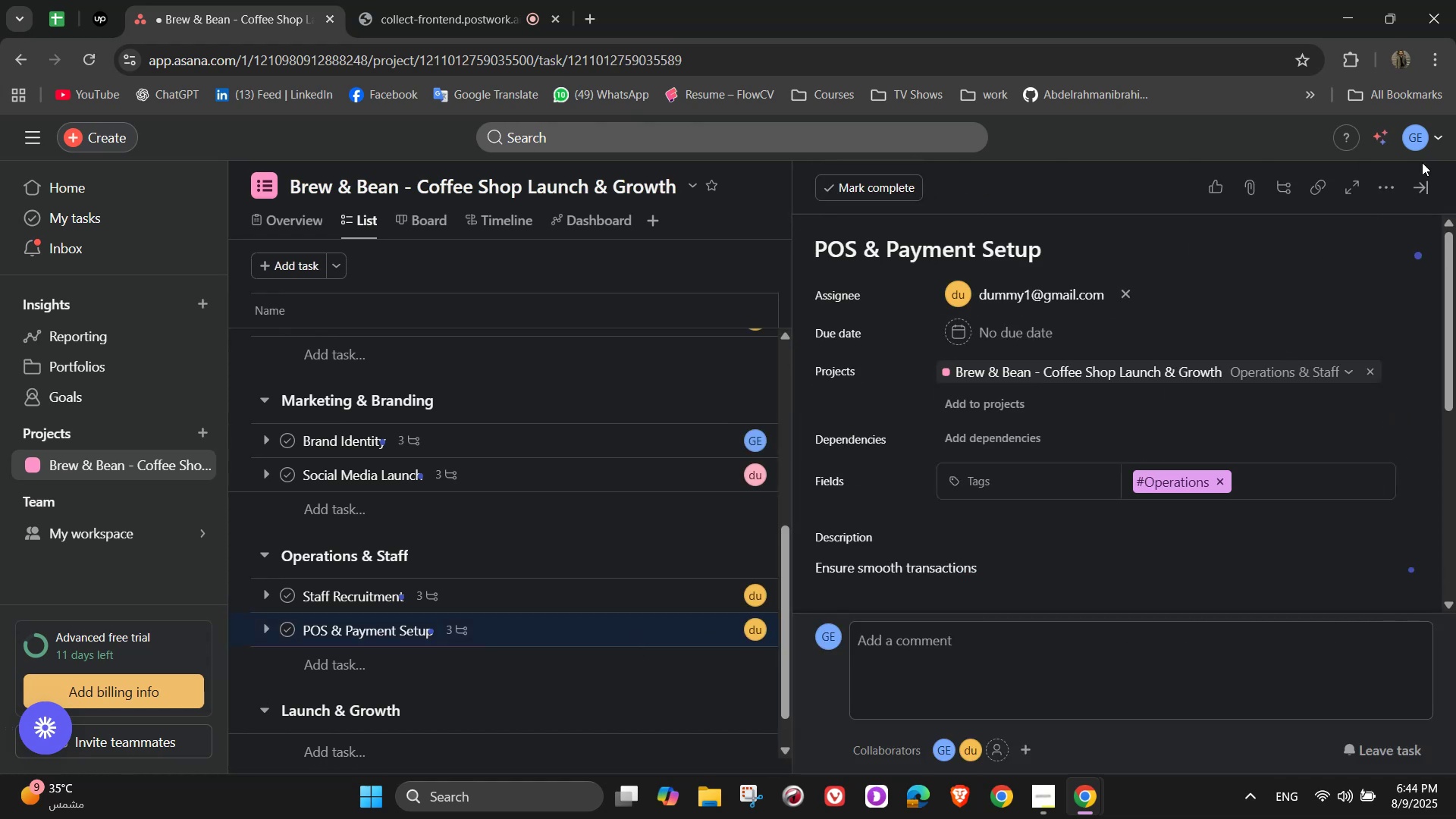 
left_click([1427, 189])
 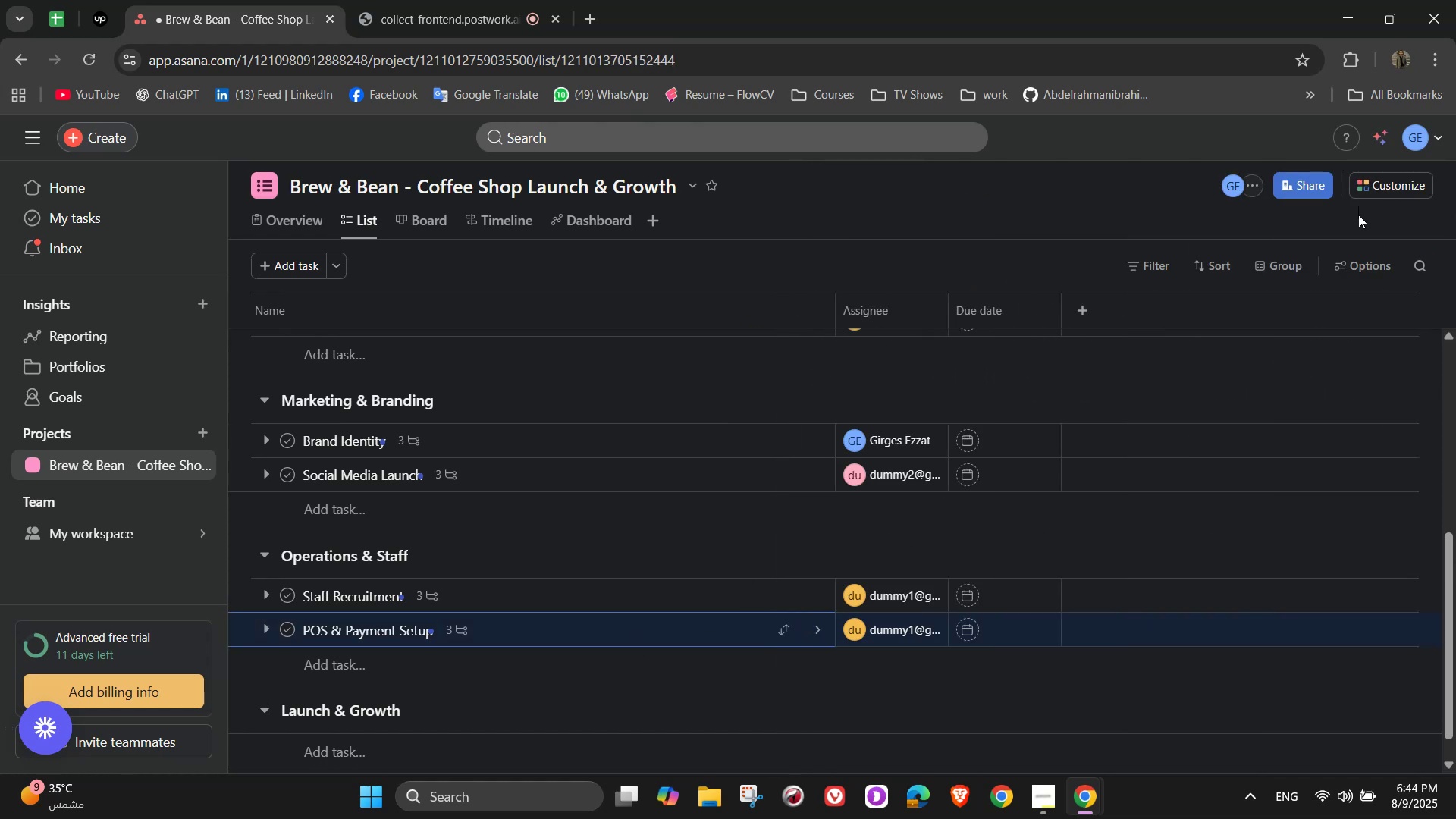 
scroll: coordinate [537, 620], scroll_direction: down, amount: 4.0
 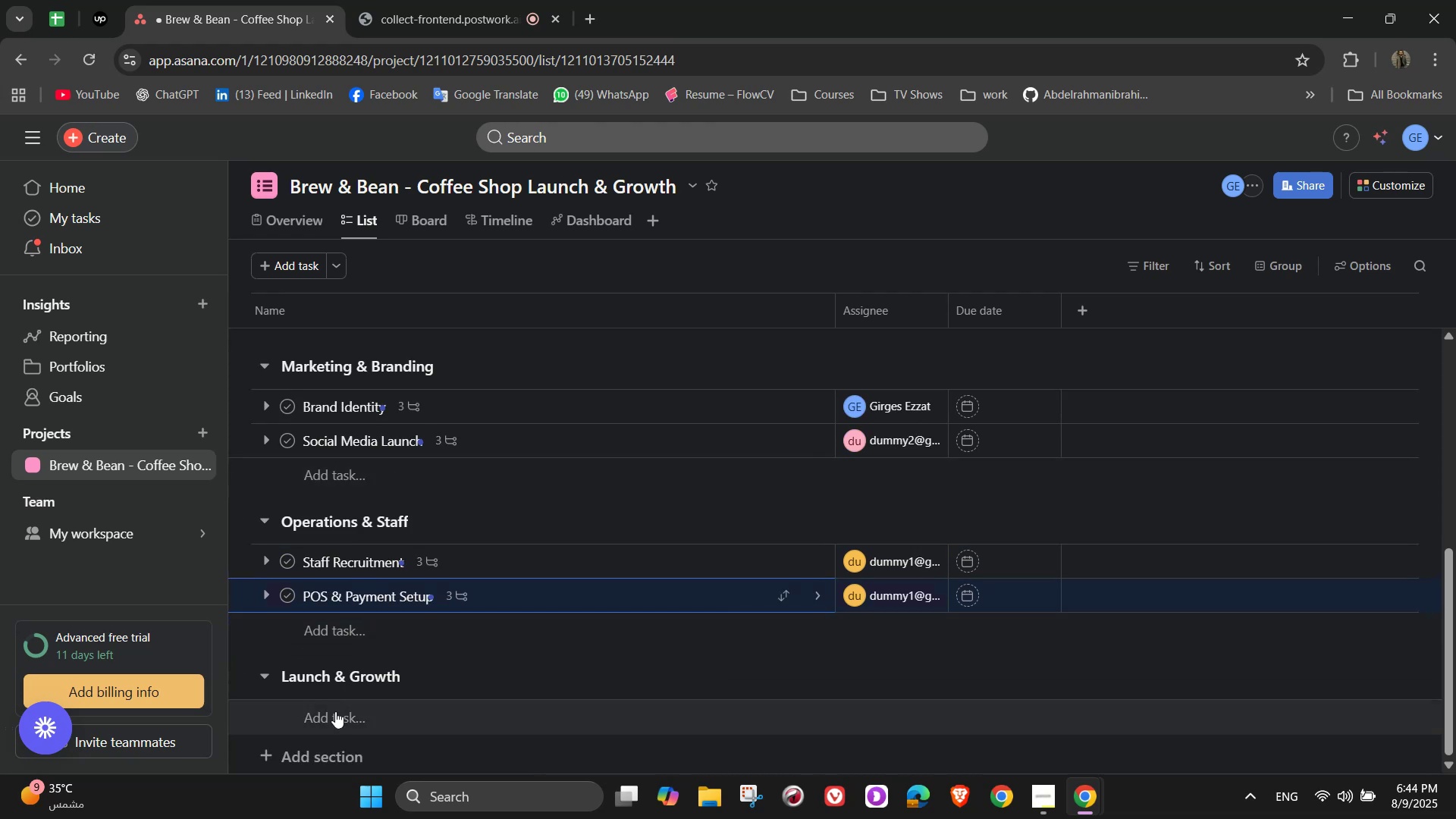 
left_click([334, 717])
 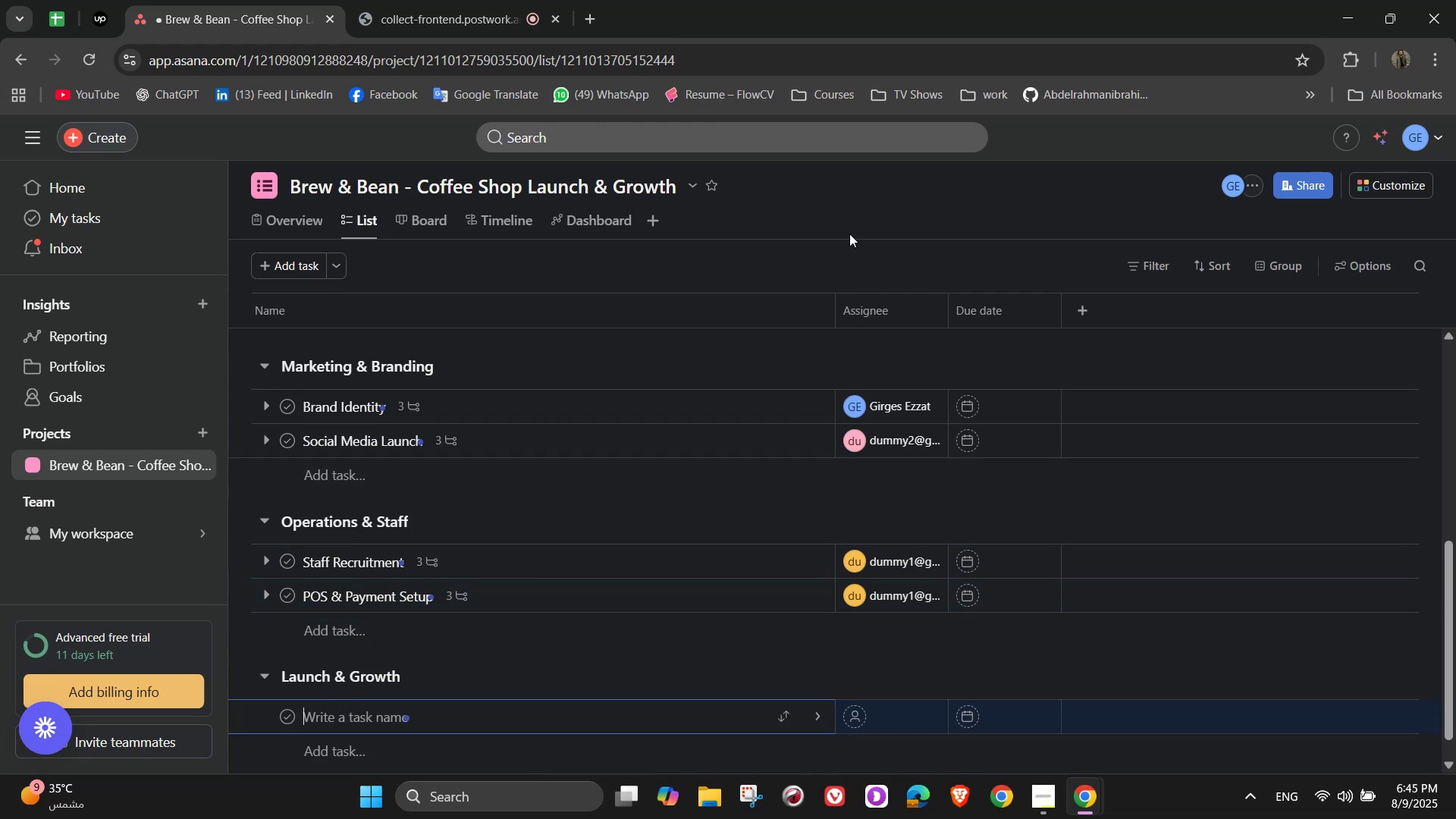 
wait(5.03)
 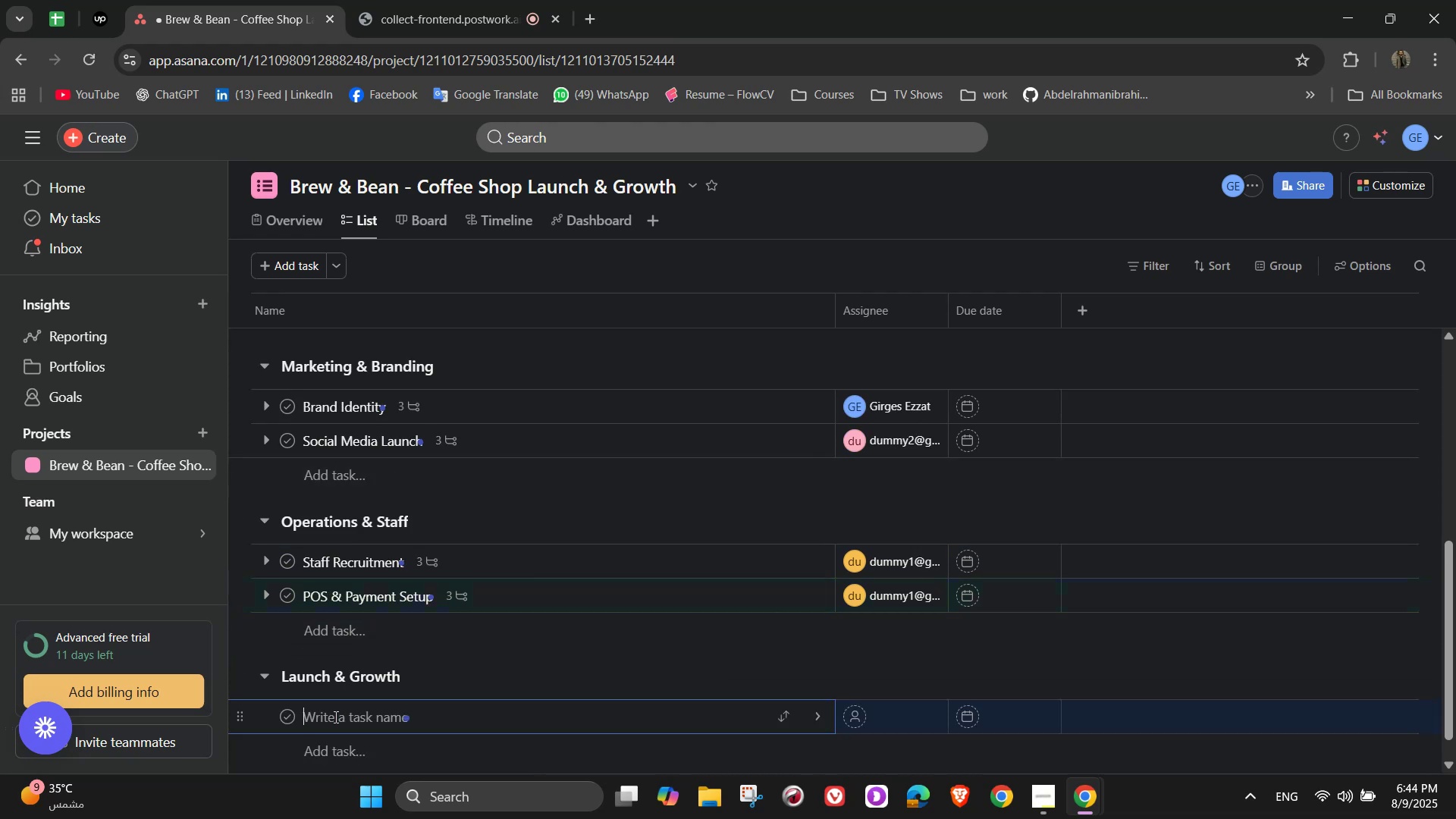 
type(Sofy=)
key(Backspace)
key(Backspace)
type(t)
 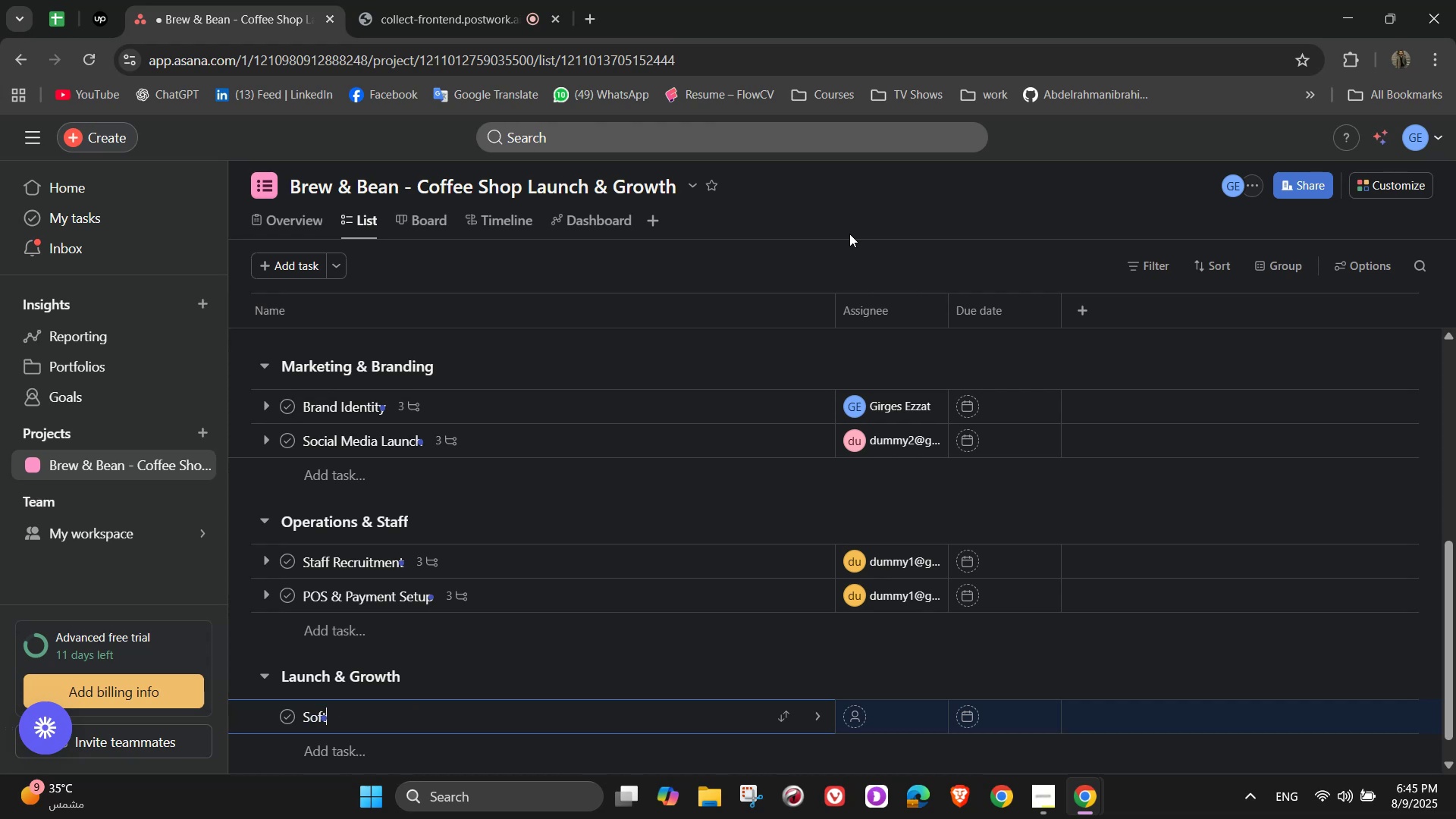 
type( Opening)
 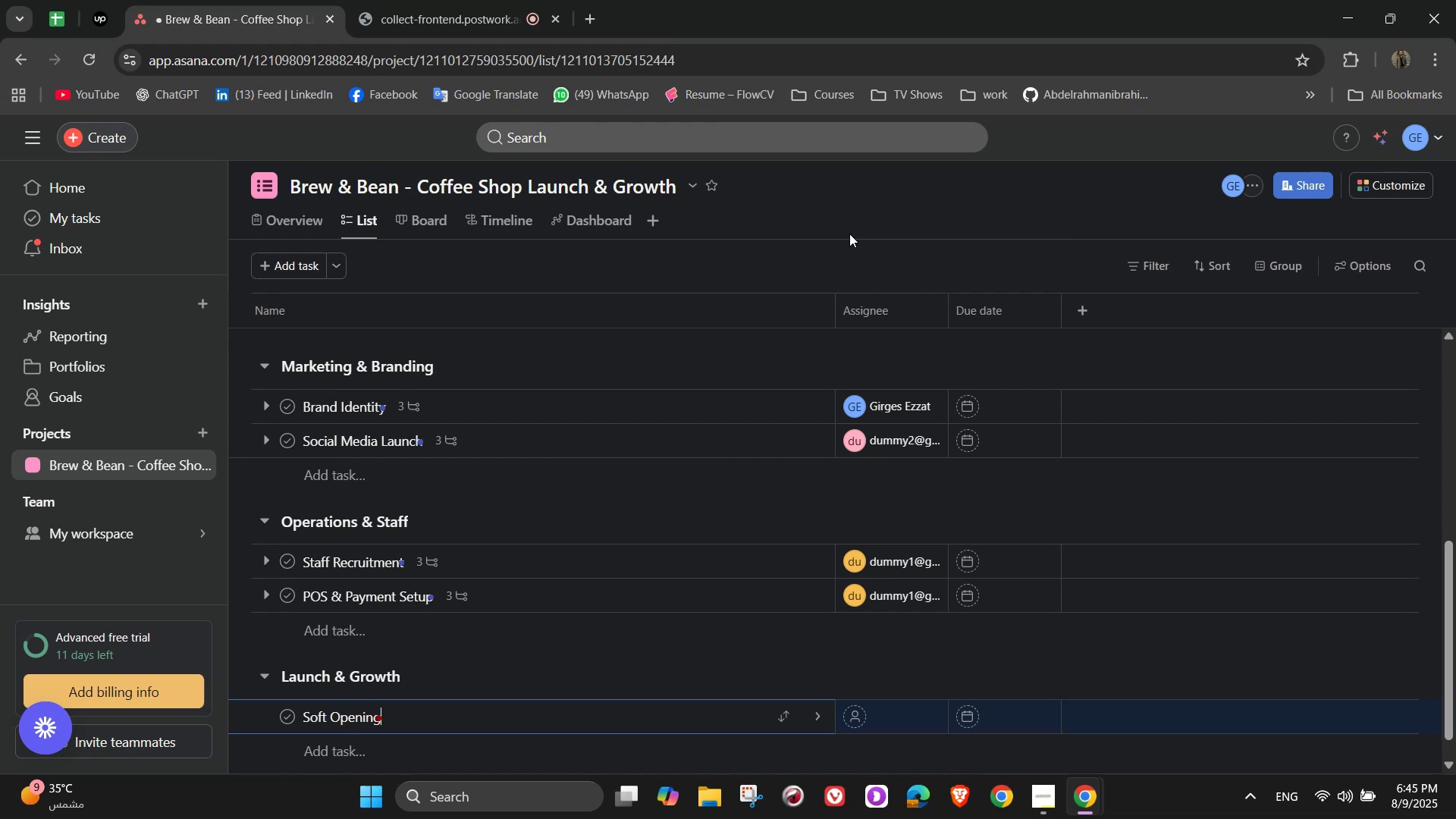 
wait(6.68)
 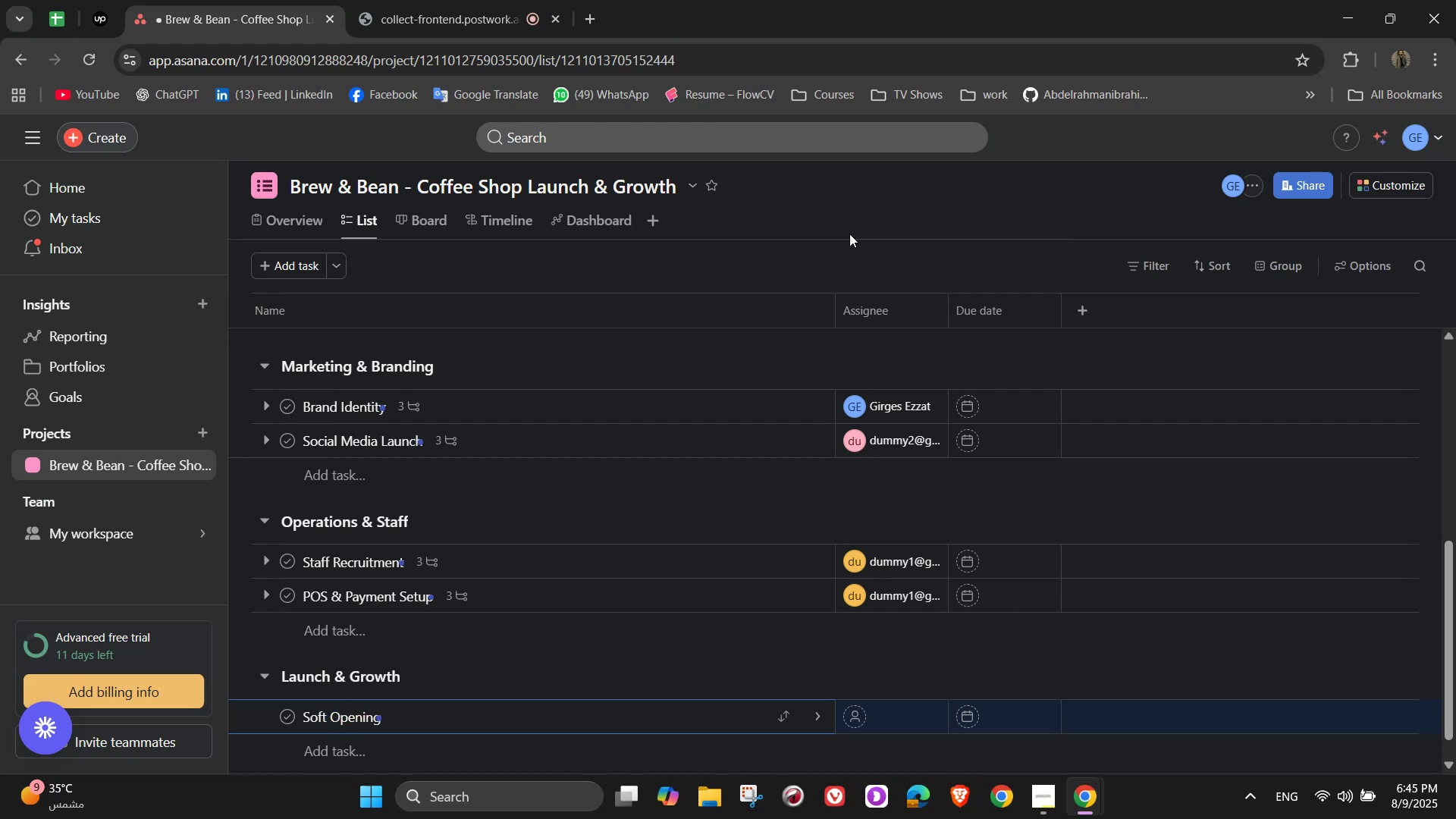 
left_click([812, 716])
 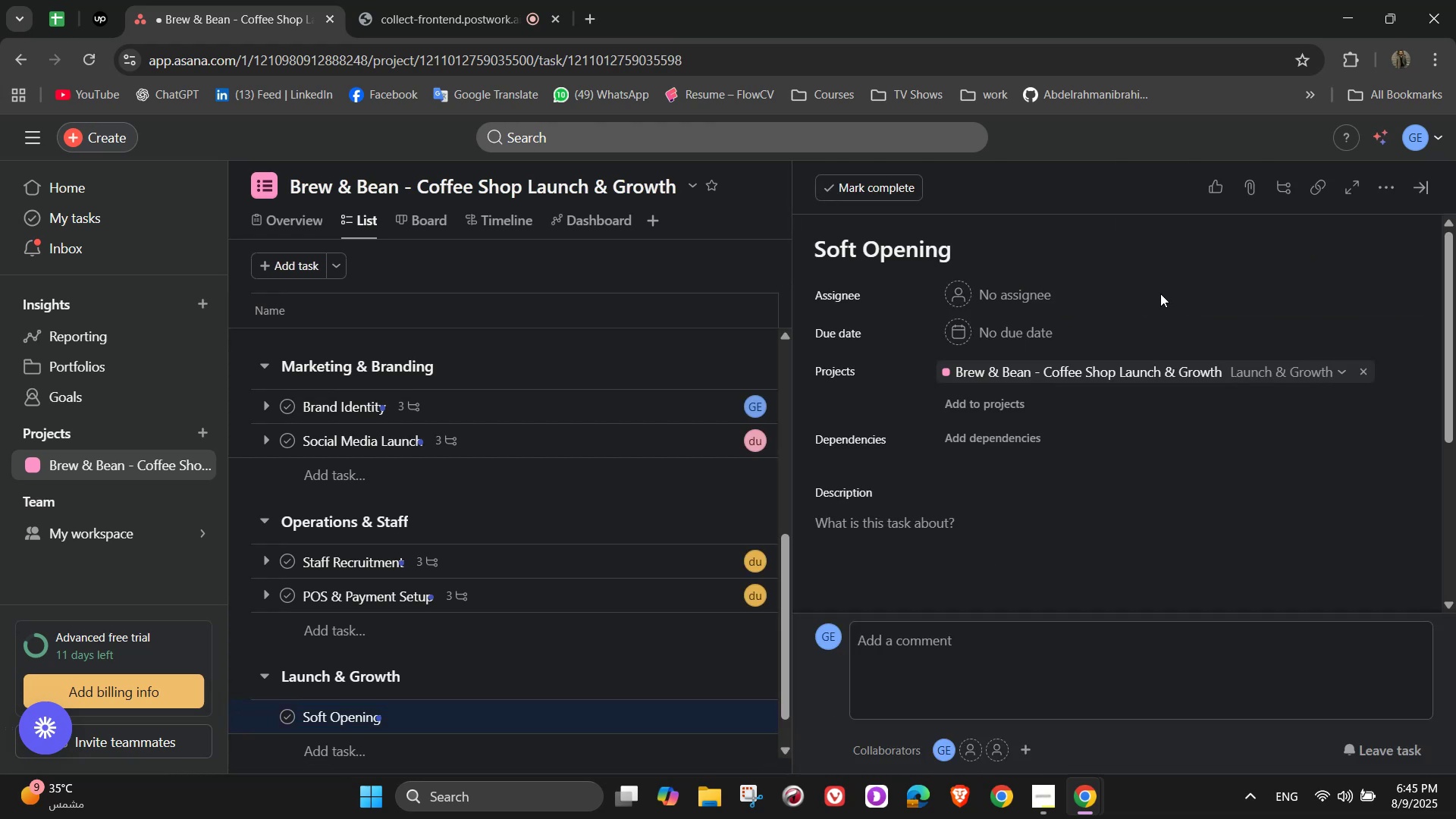 
left_click([1013, 308])
 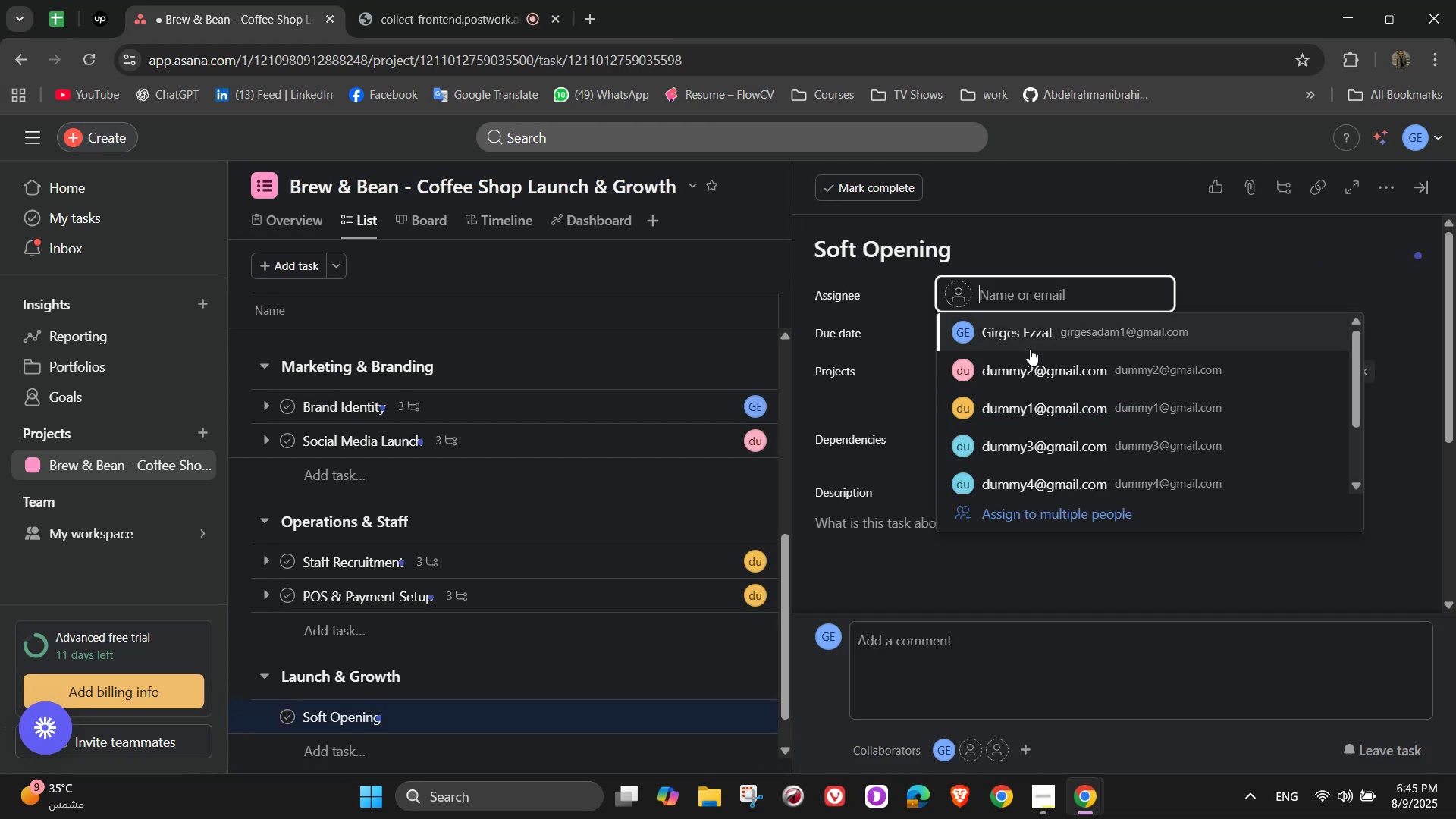 
left_click([1046, 377])
 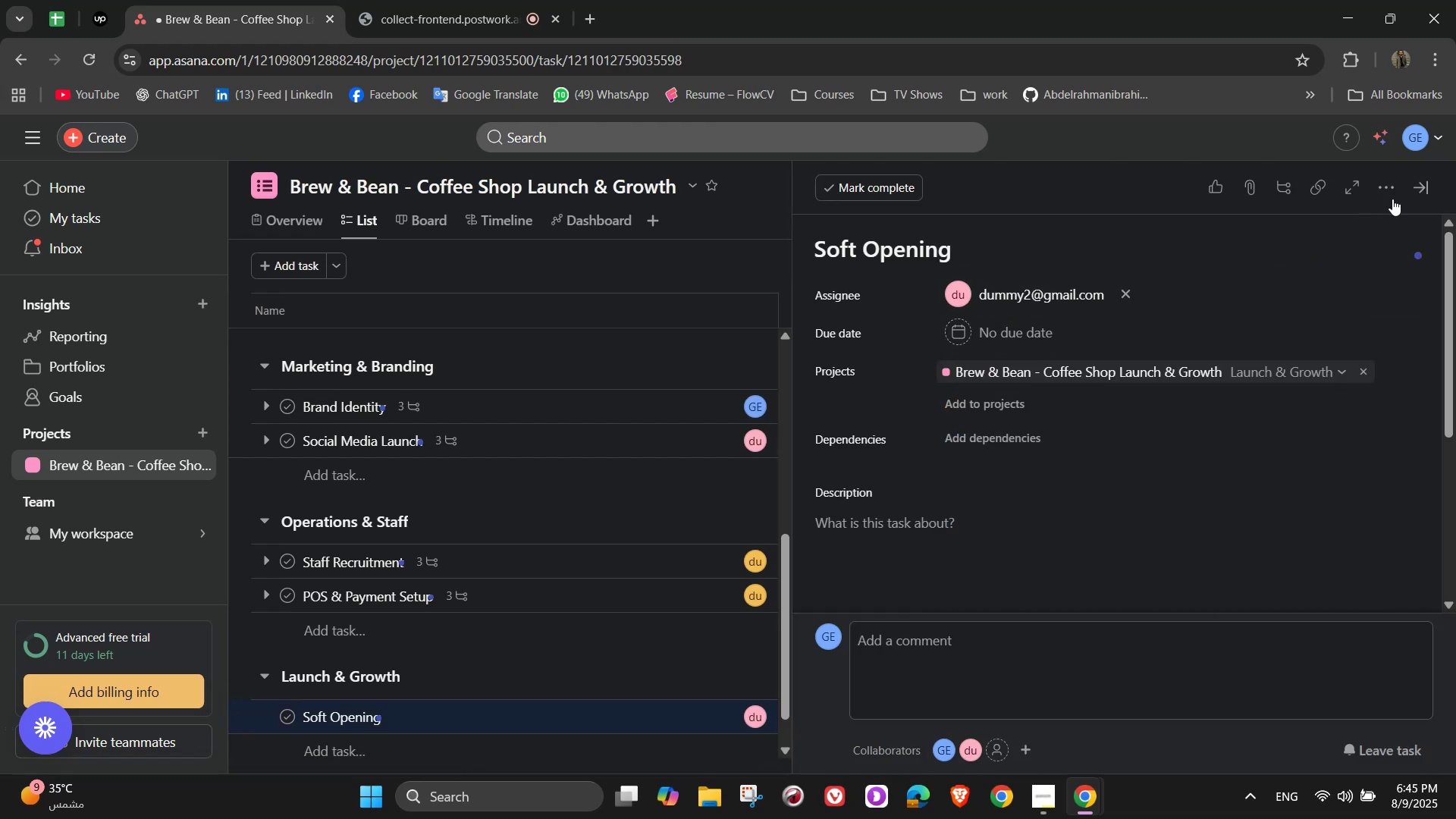 
left_click([1391, 195])
 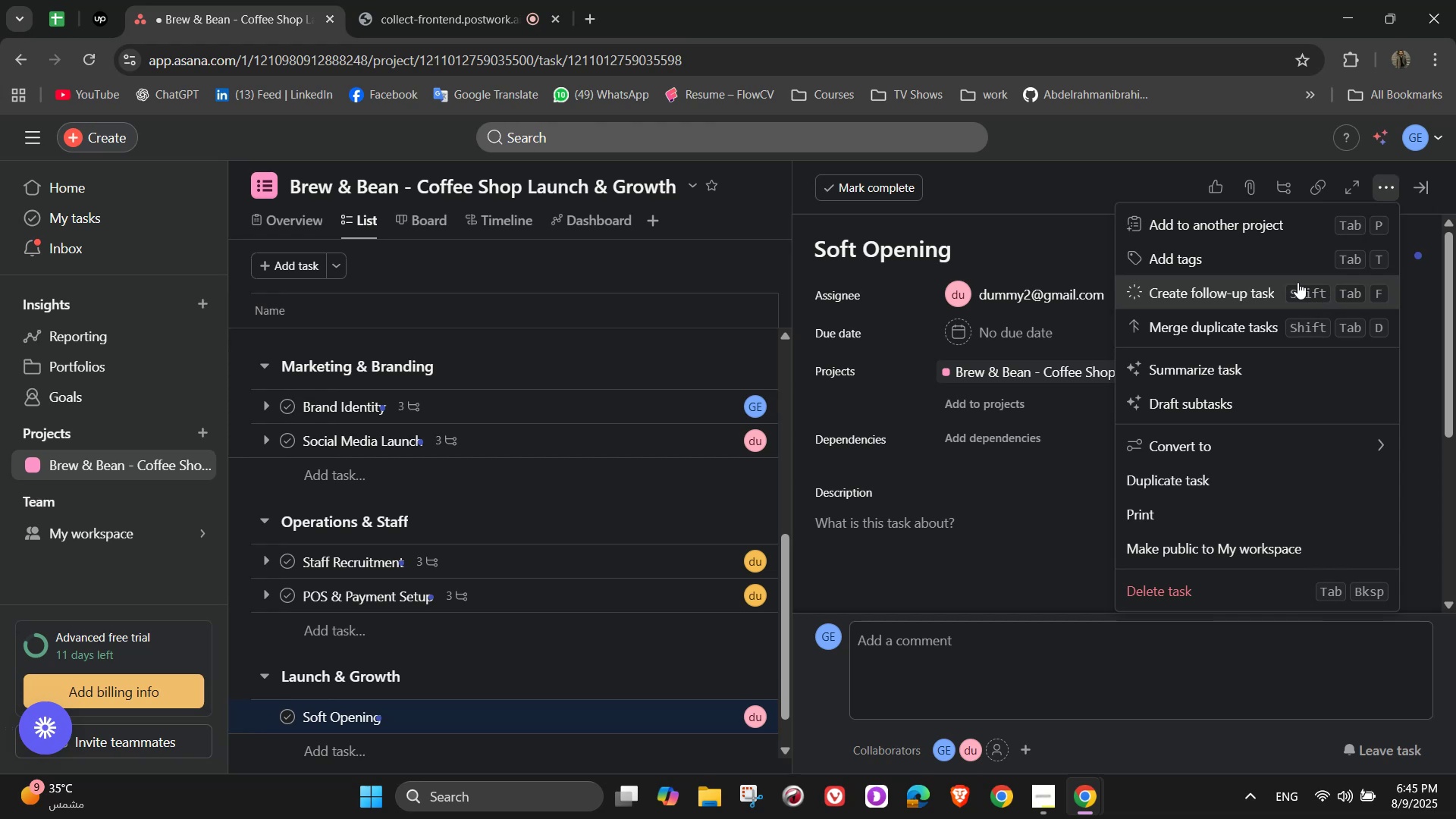 
left_click([1254, 256])
 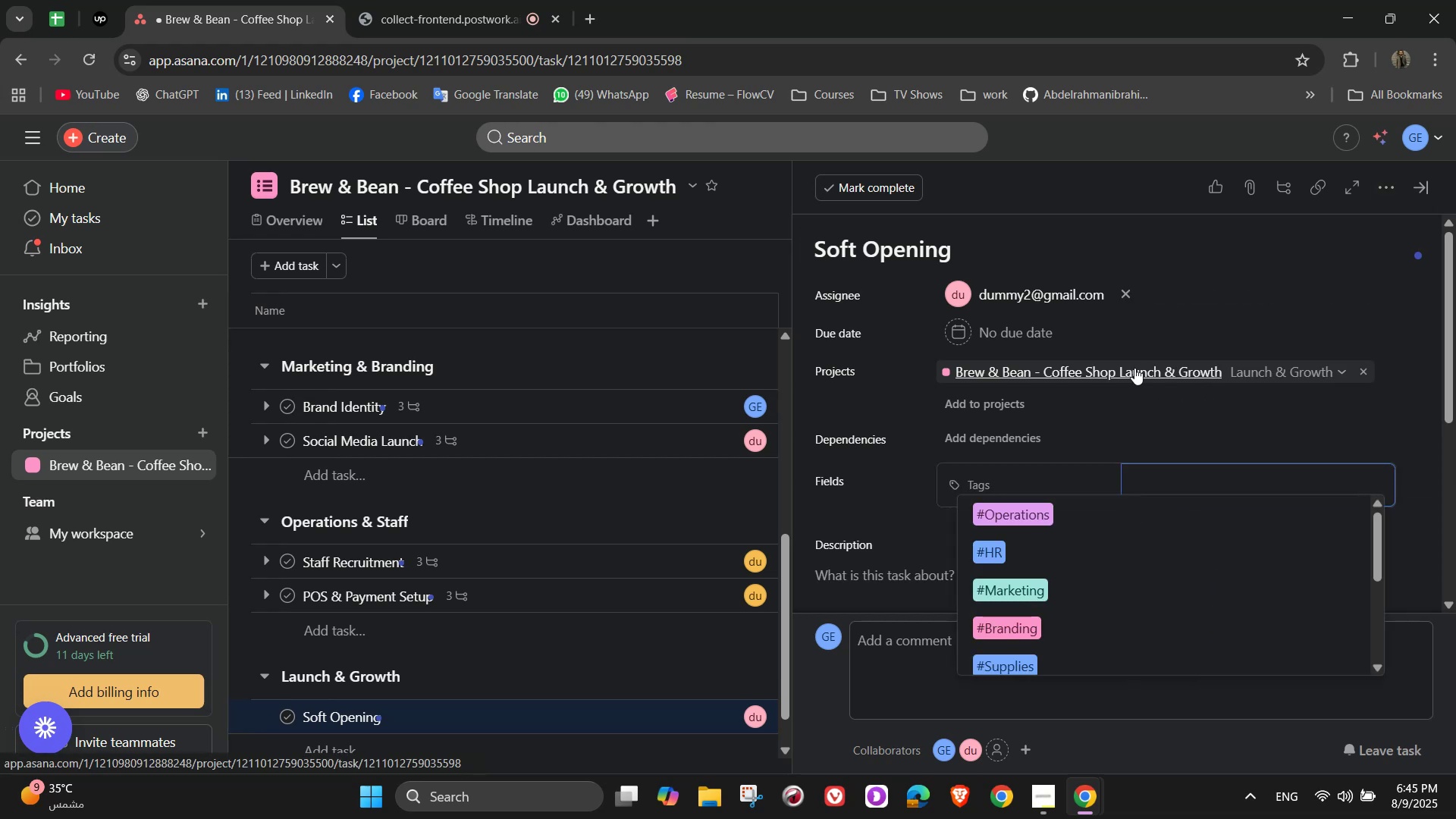 
scroll: coordinate [1141, 579], scroll_direction: down, amount: 6.0
 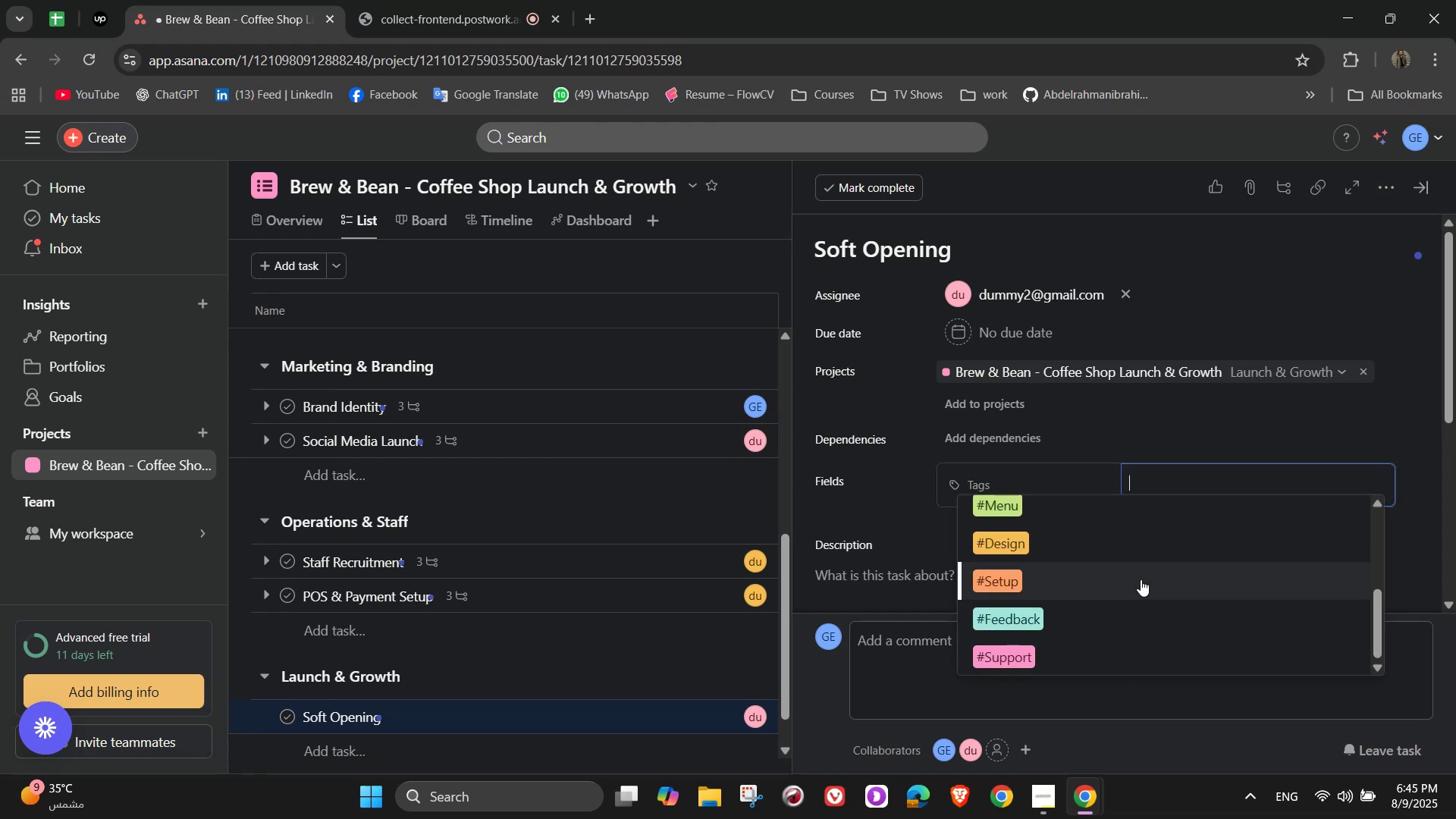 
hold_key(key=ShiftLeft, duration=0.56)
 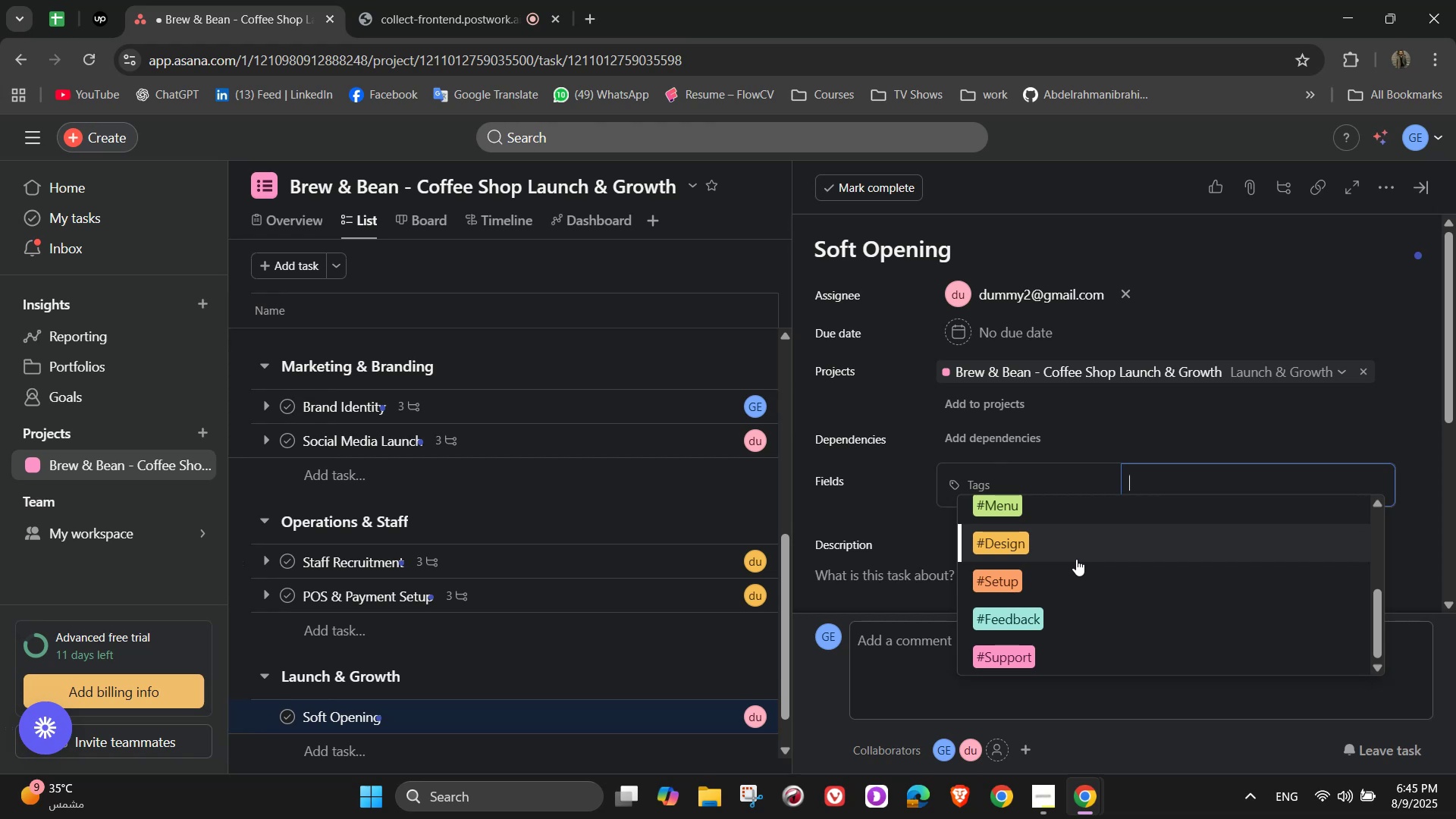 
wait(11.65)
 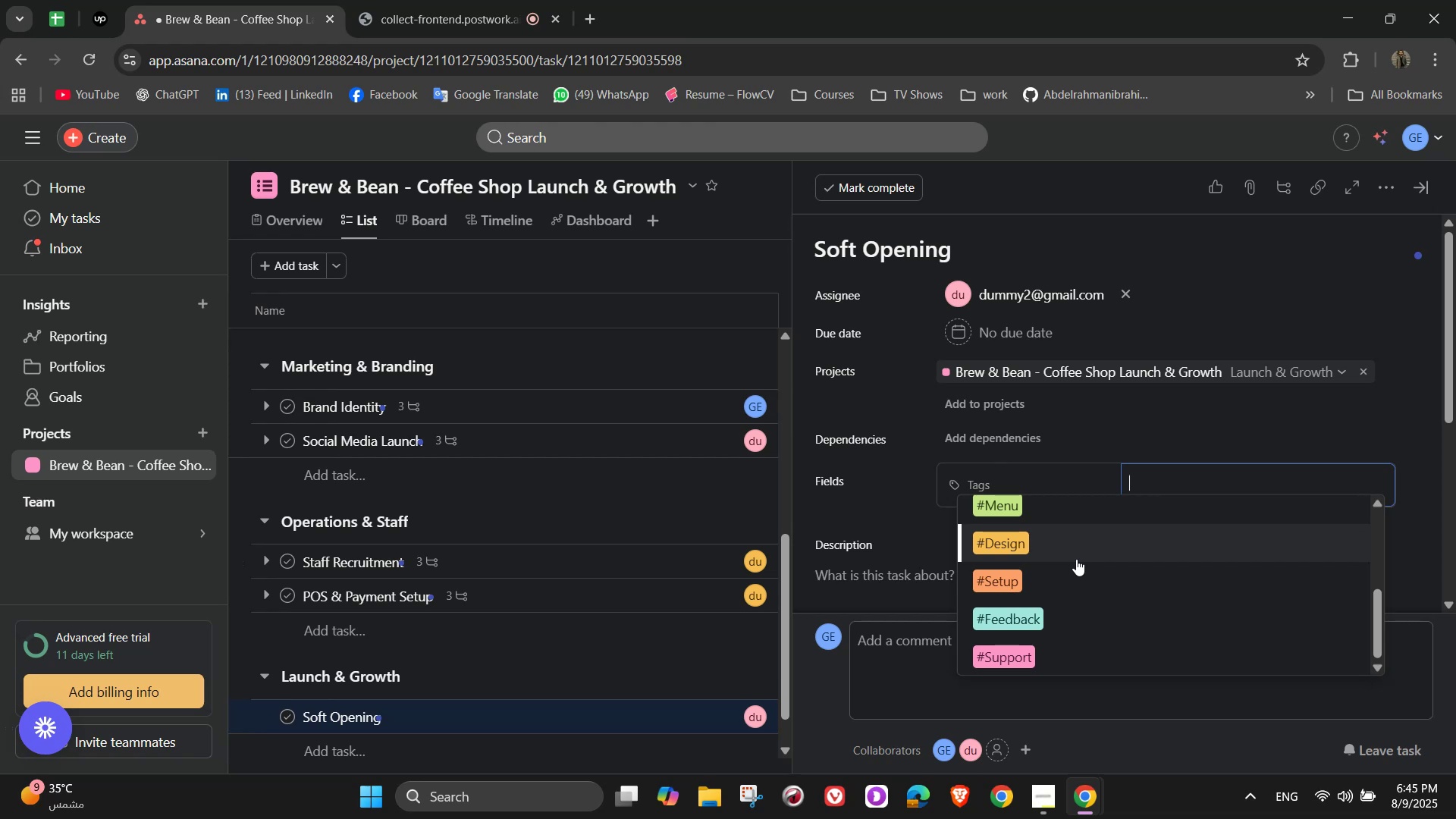 
key(E)
 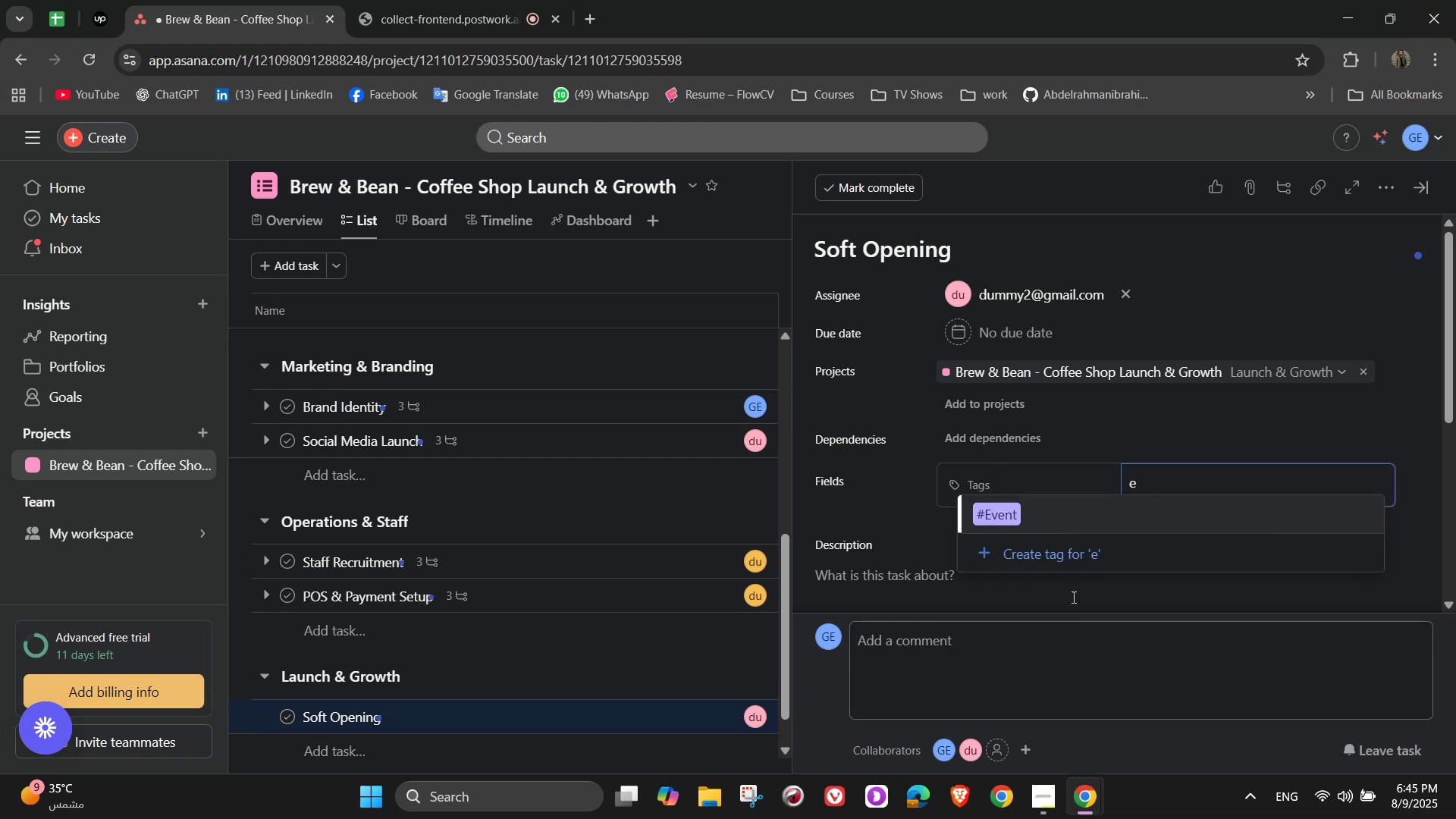 
left_click([1046, 506])
 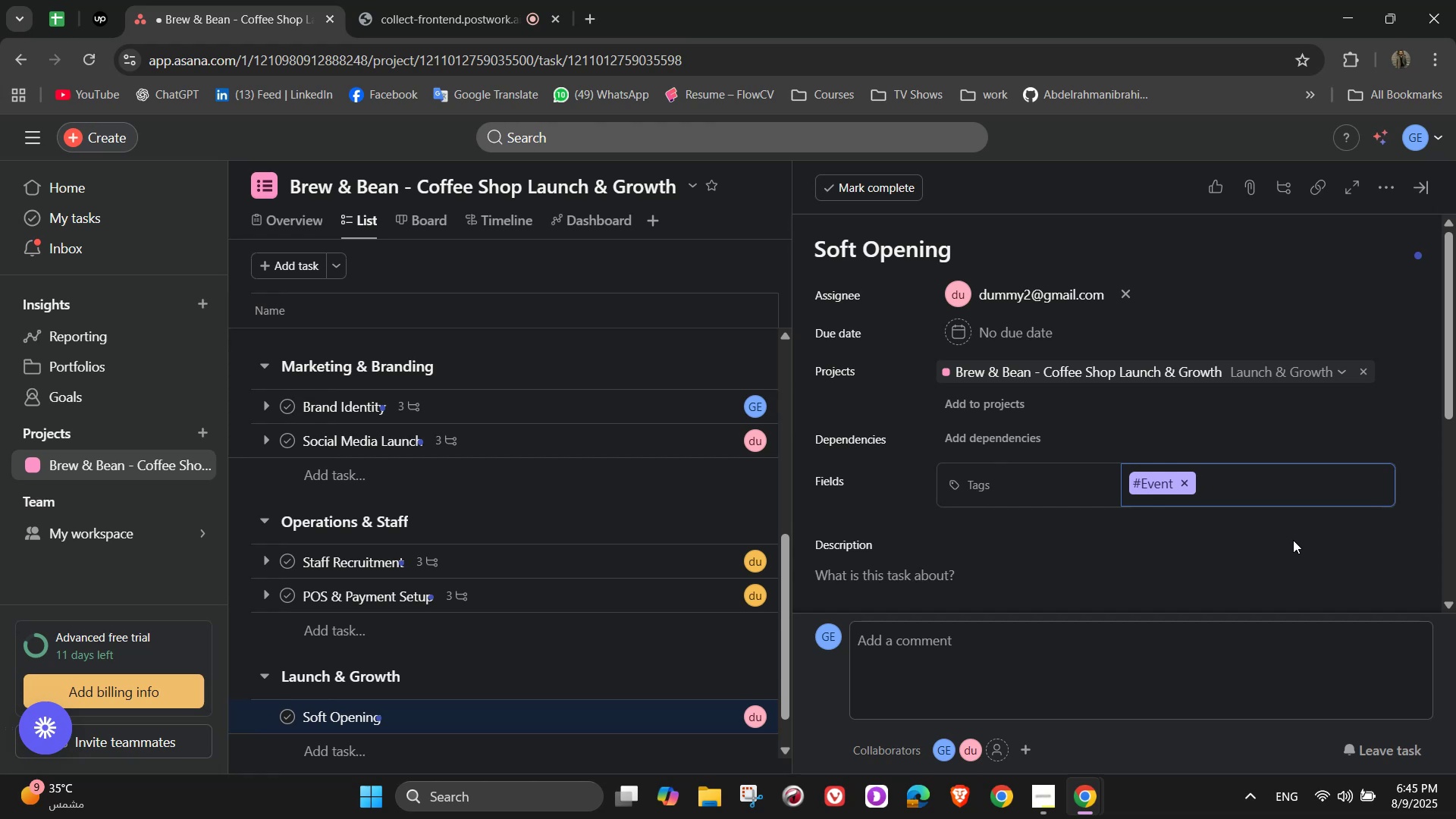 
wait(5.18)
 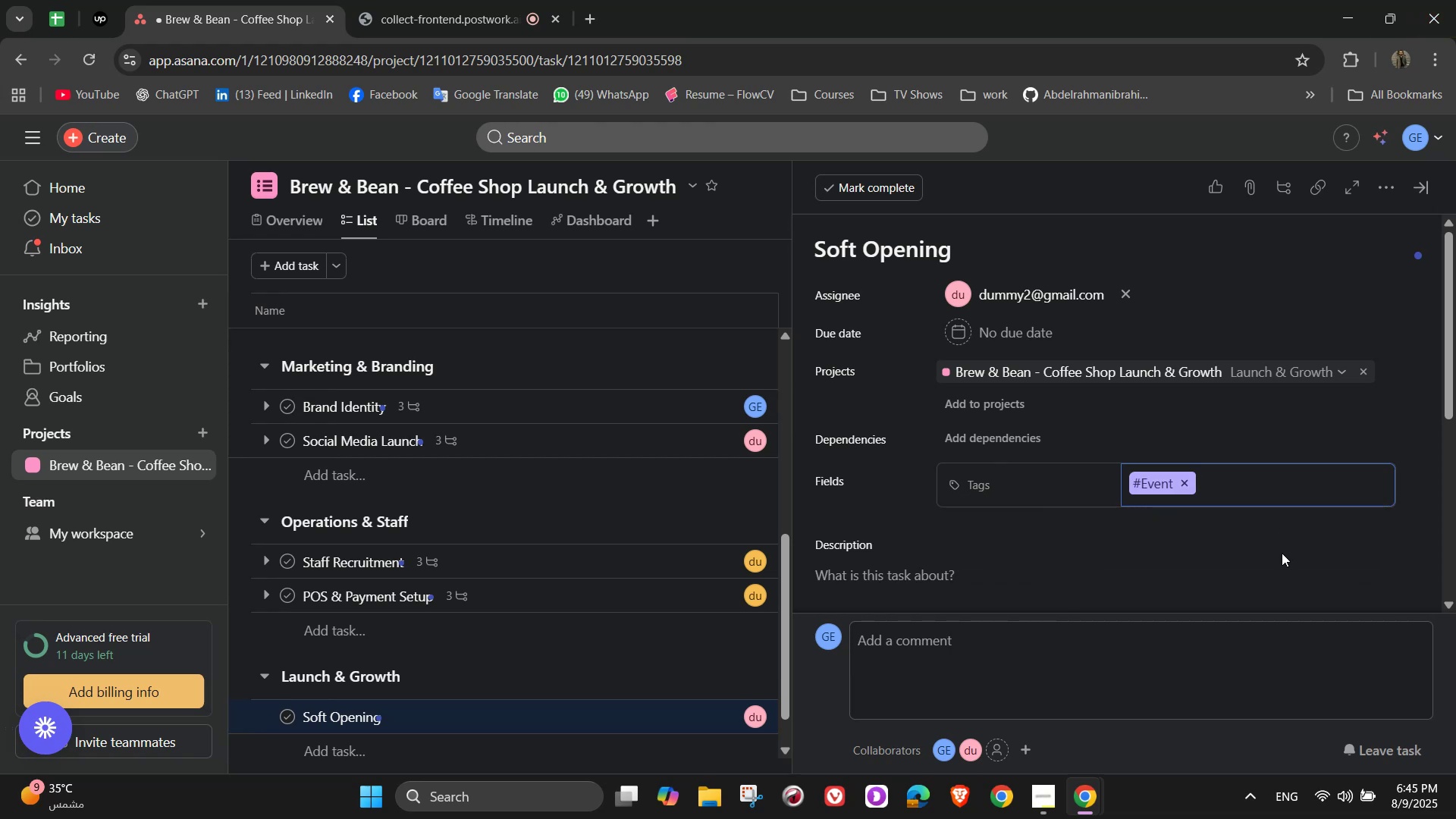 
scroll: coordinate [1286, 549], scroll_direction: down, amount: 2.0
 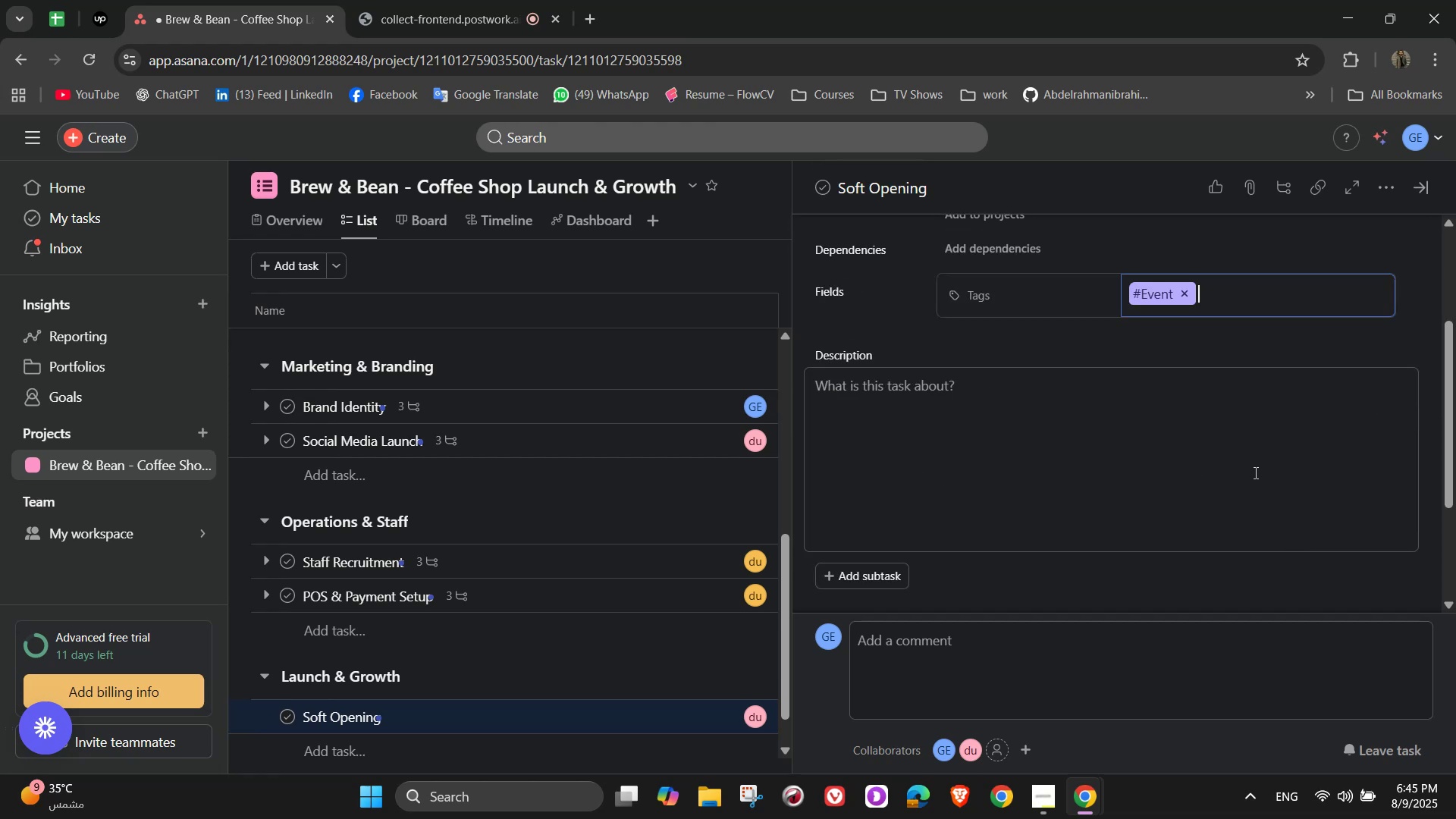 
left_click([1187, 419])
 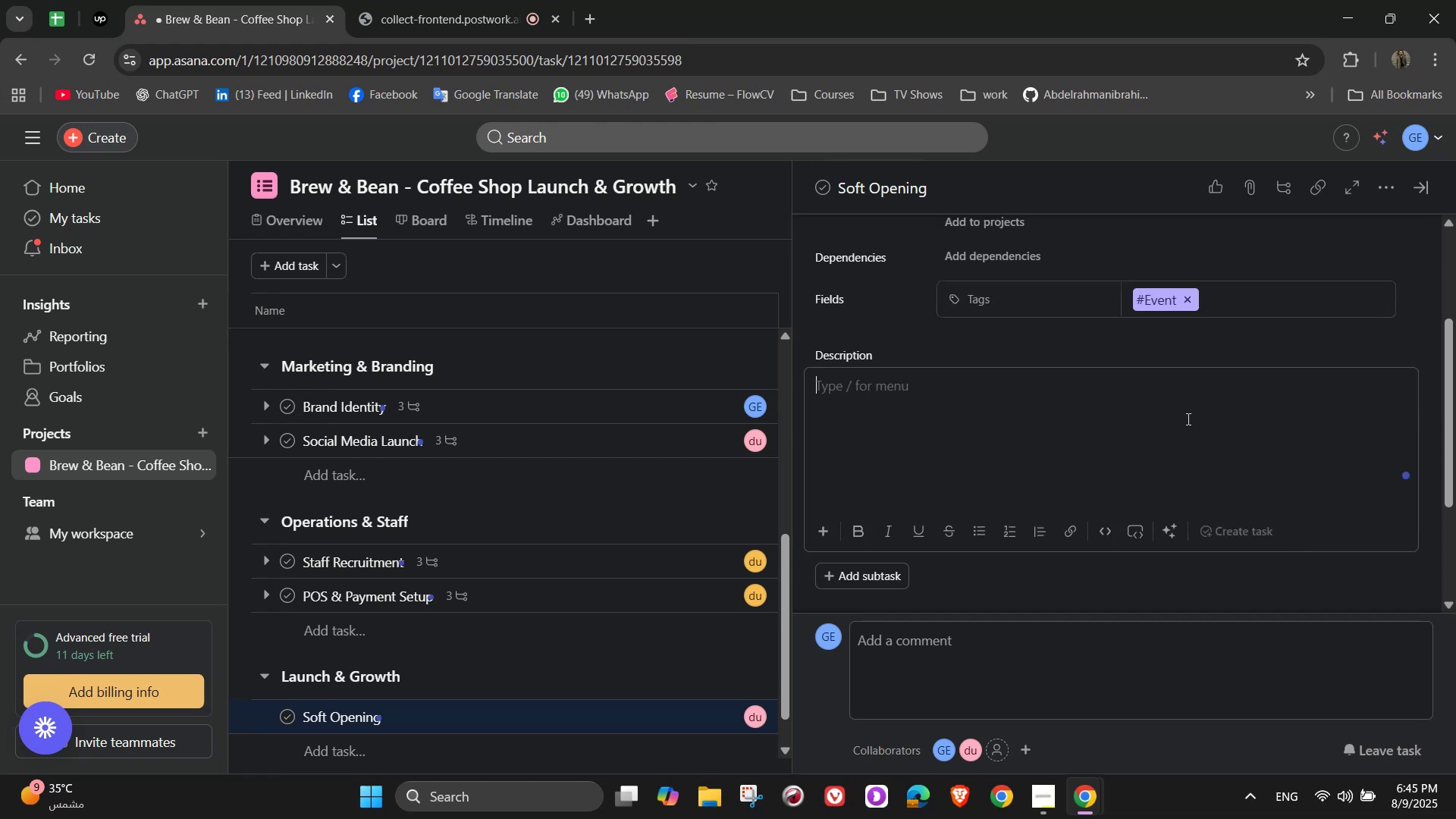 
scroll: coordinate [1186, 419], scroll_direction: up, amount: 5.0
 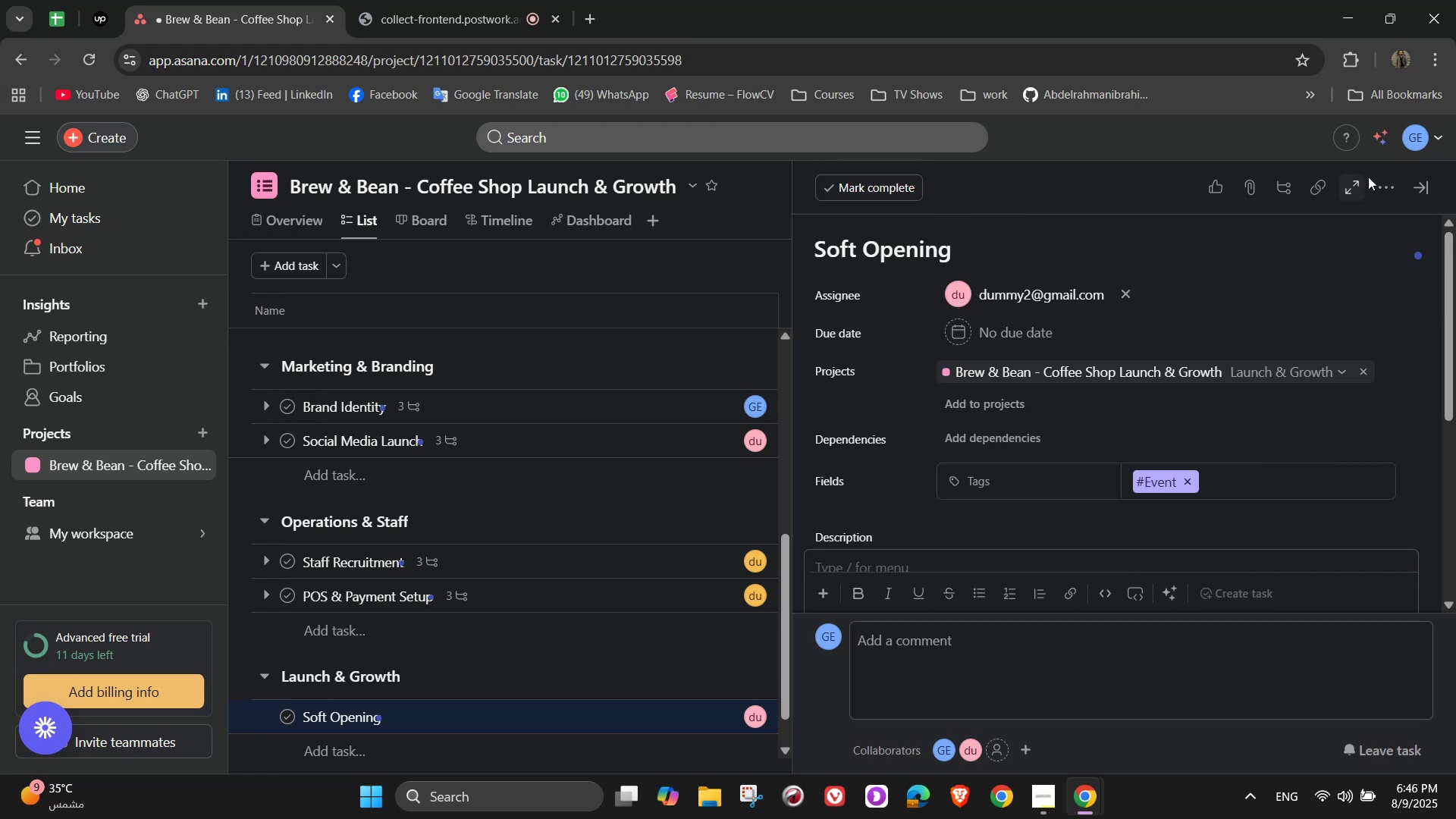 
scroll: coordinate [1260, 403], scroll_direction: down, amount: 2.0
 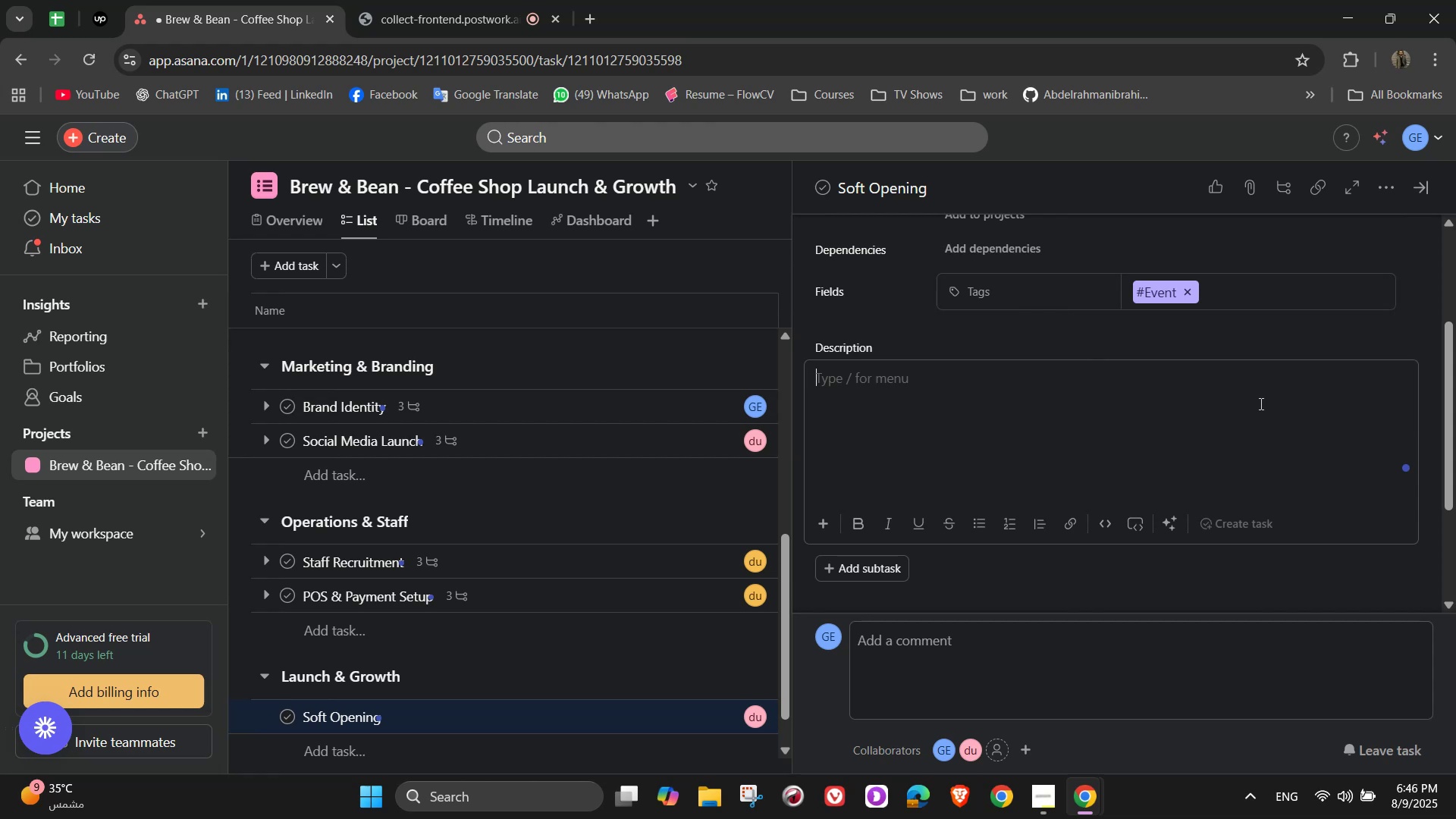 
type(Test )
 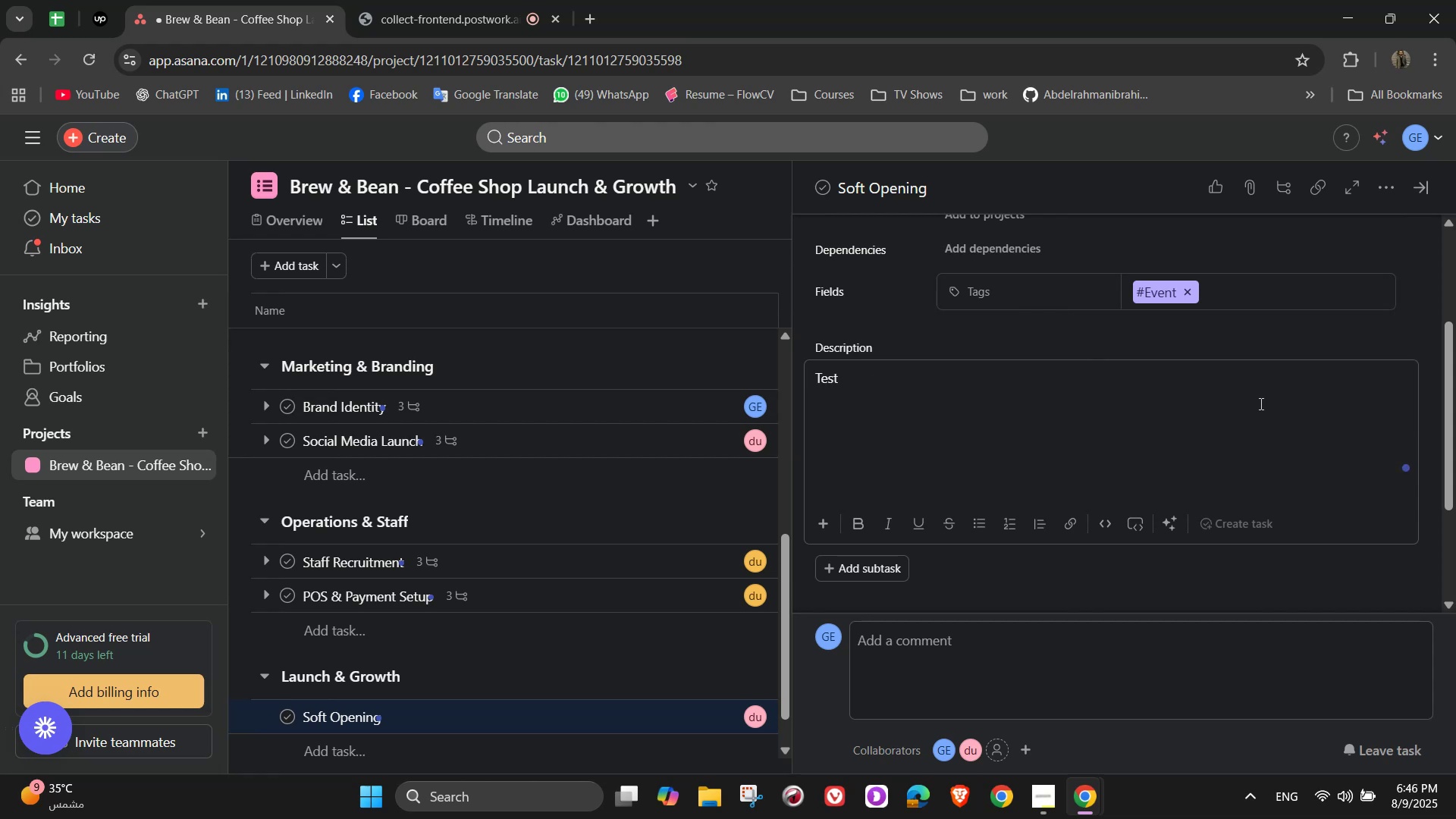 
wait(5.29)
 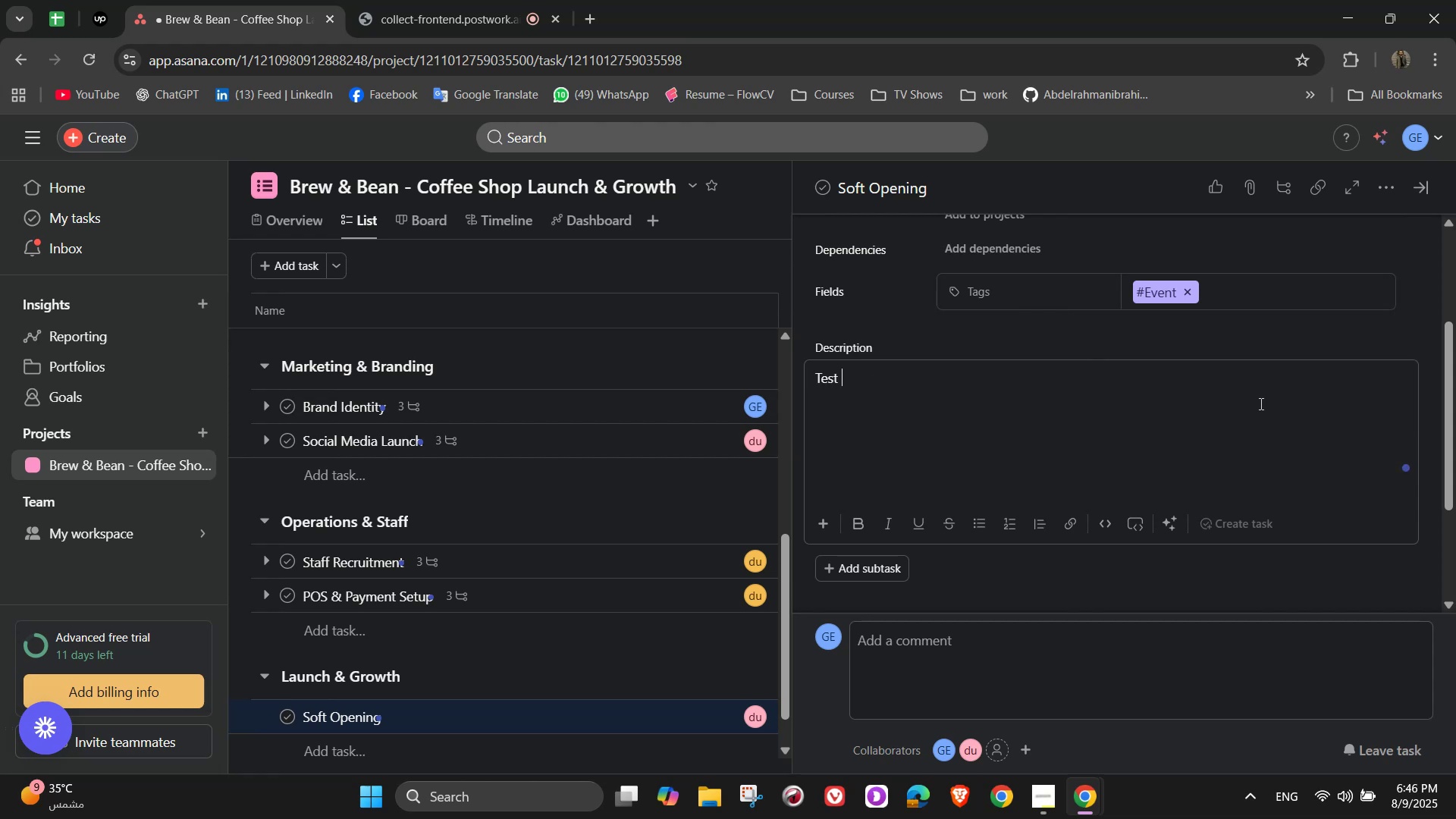 
type(operations before official launch)
 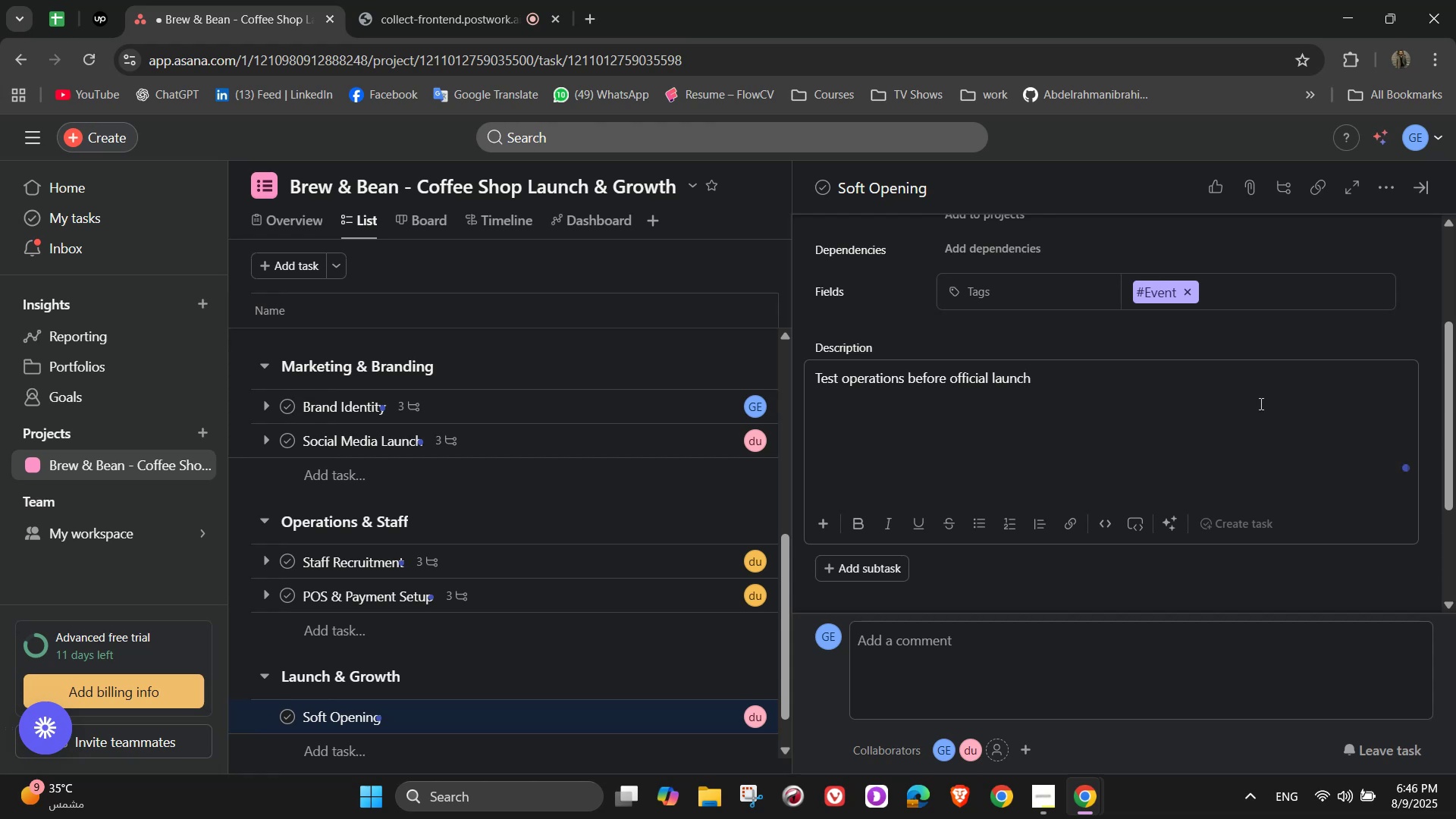 
wait(11.29)
 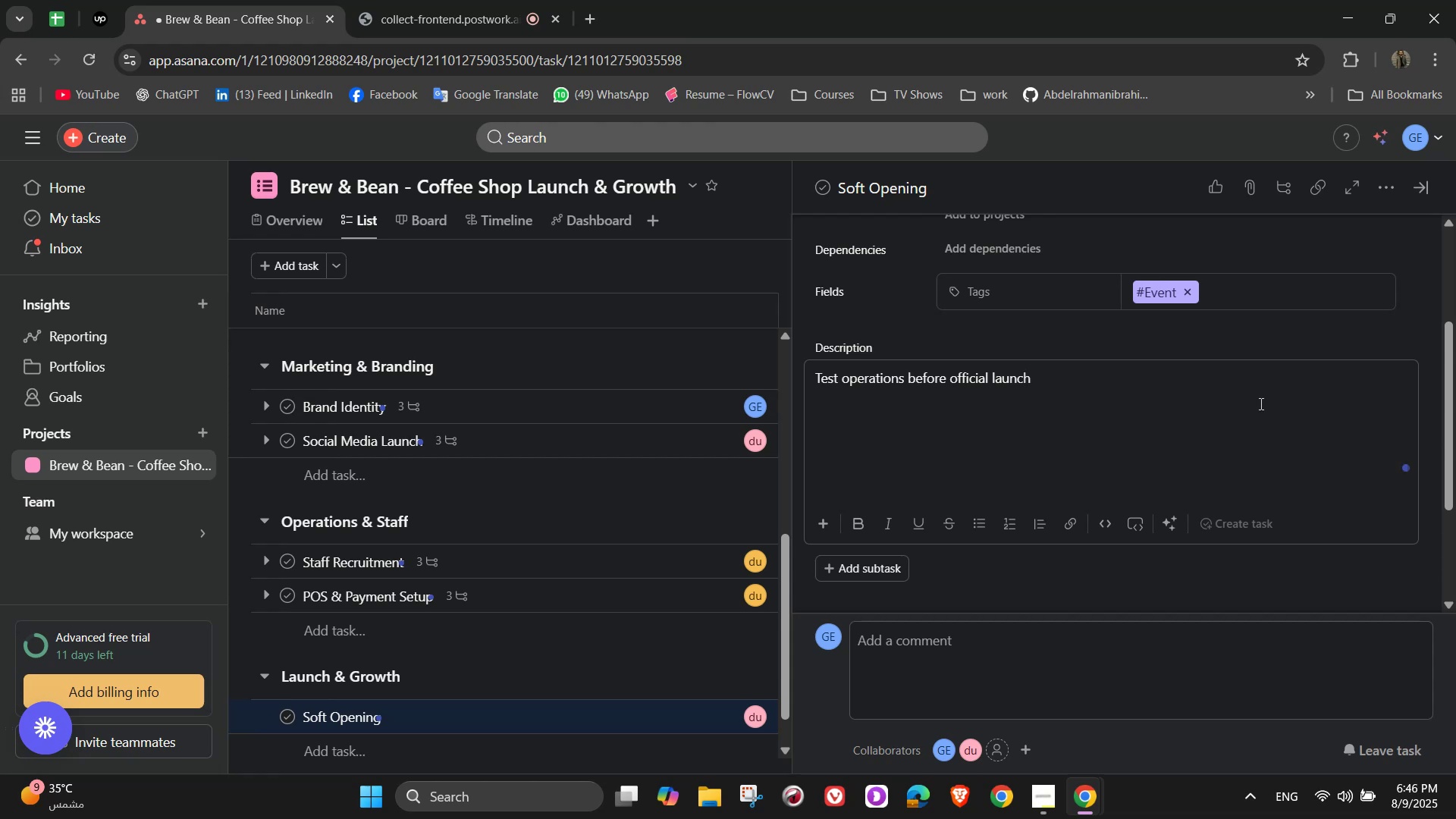 
scroll: coordinate [1235, 409], scroll_direction: down, amount: 1.0
 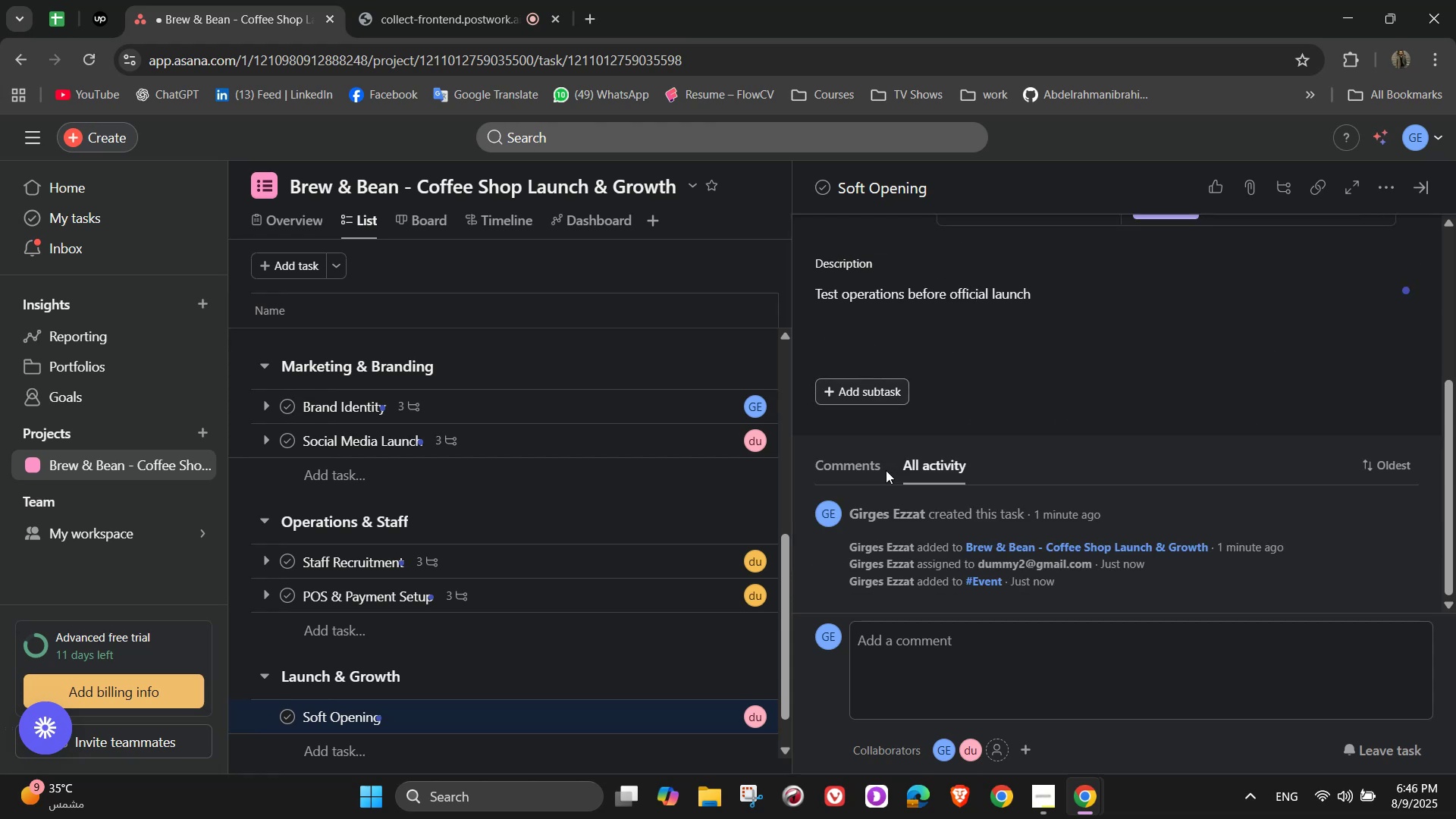 
left_click([874, 396])
 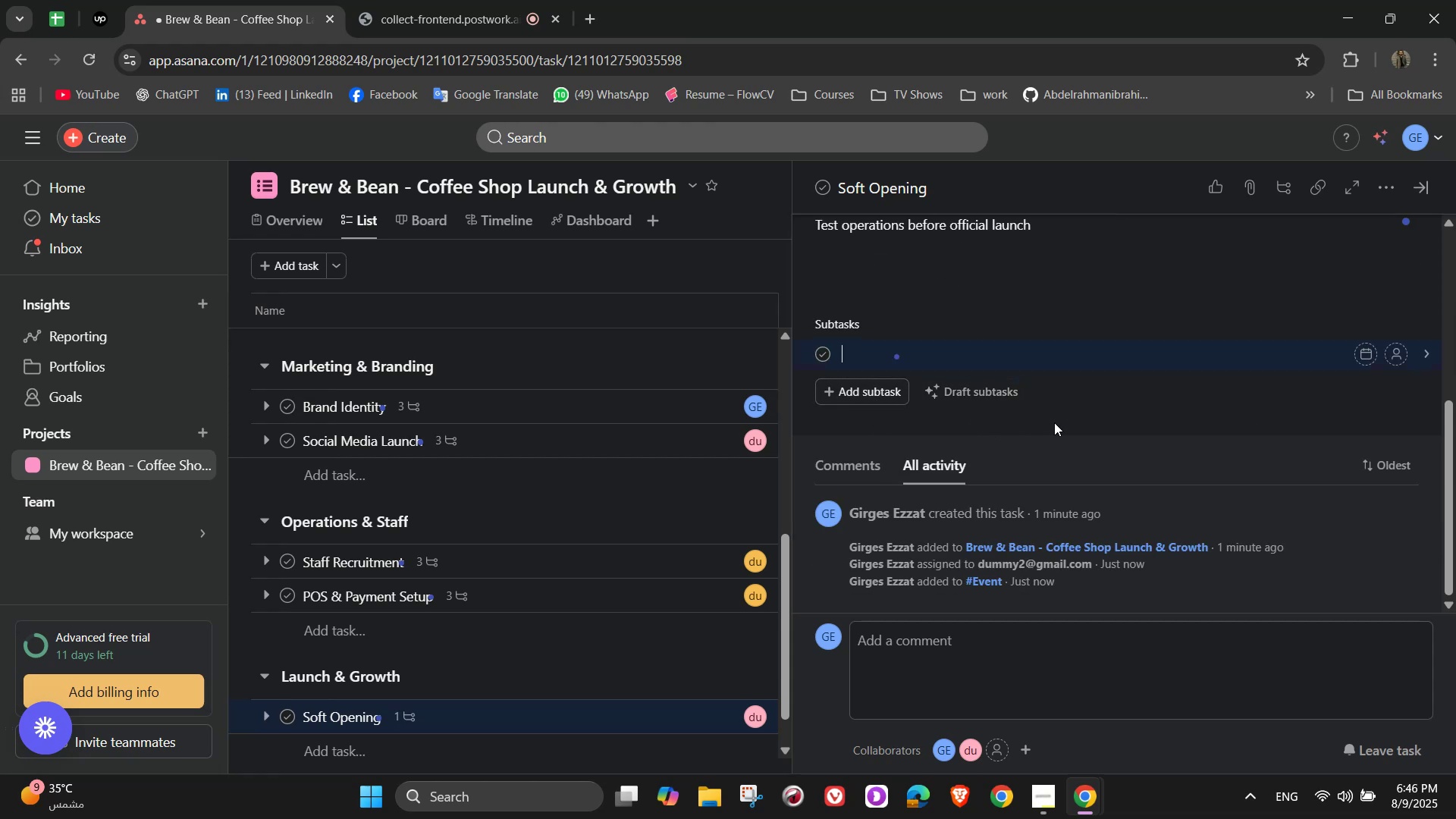 
type(Invite friends and )
 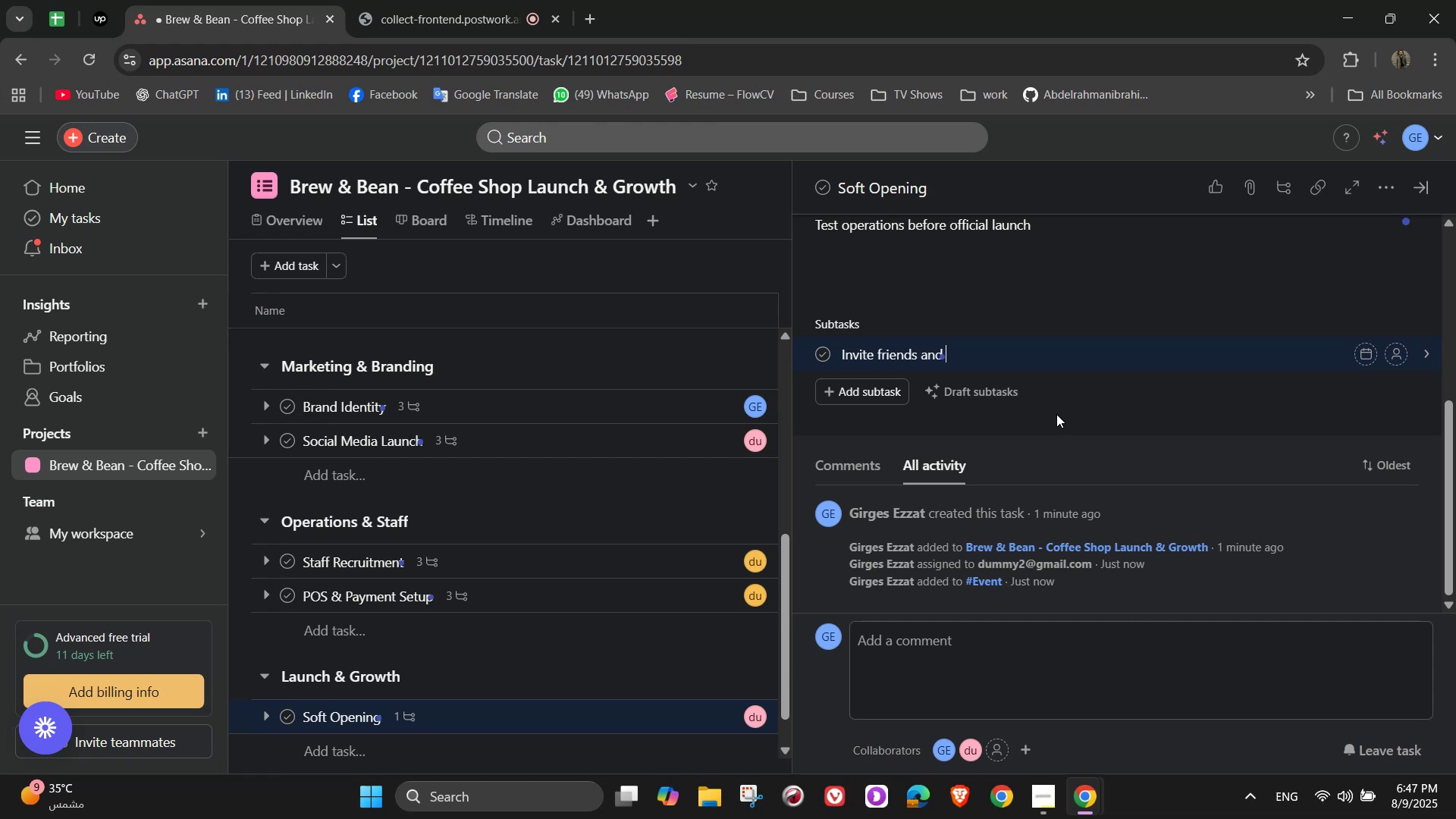 
wait(6.22)
 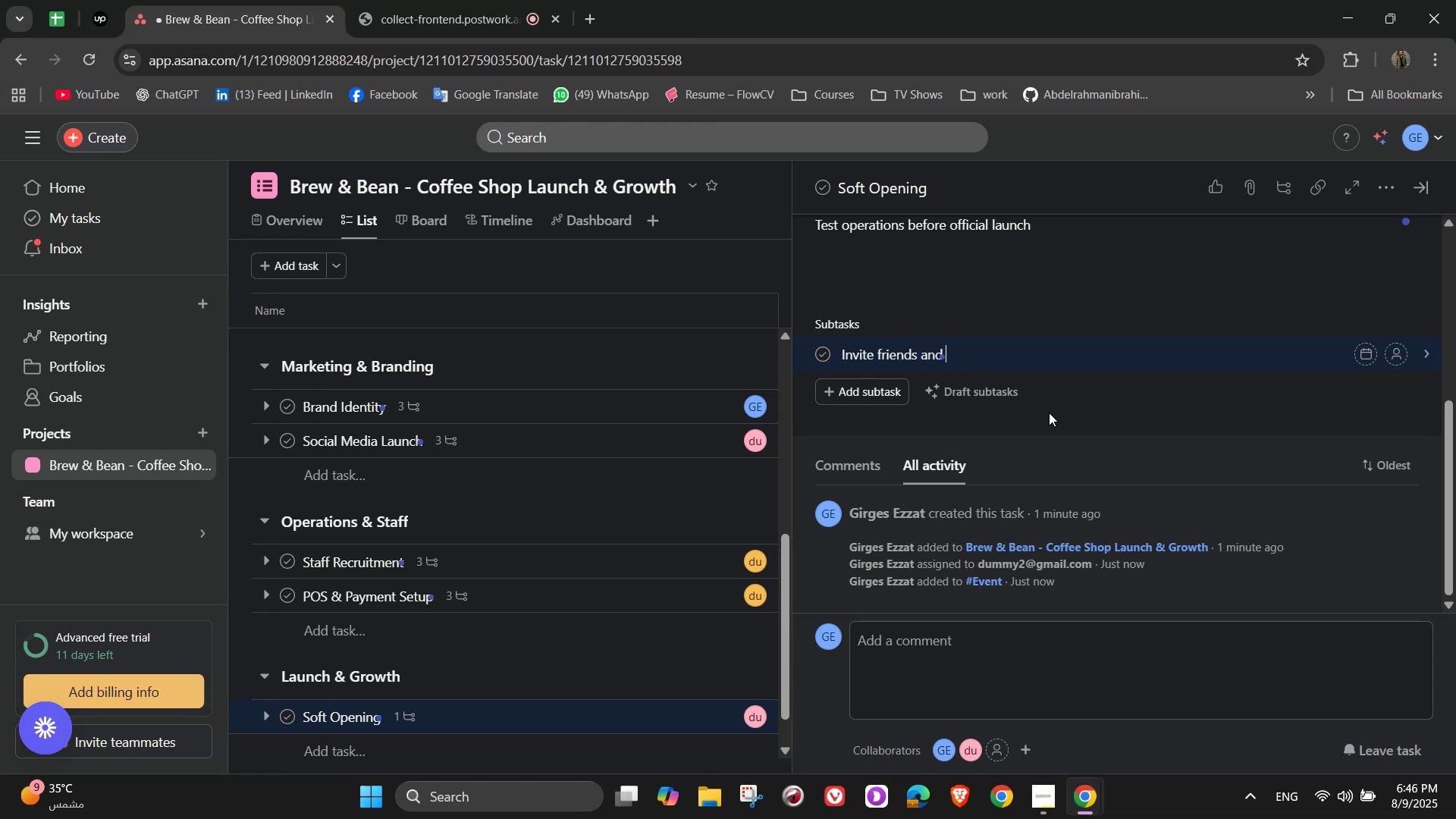 
type(family)
 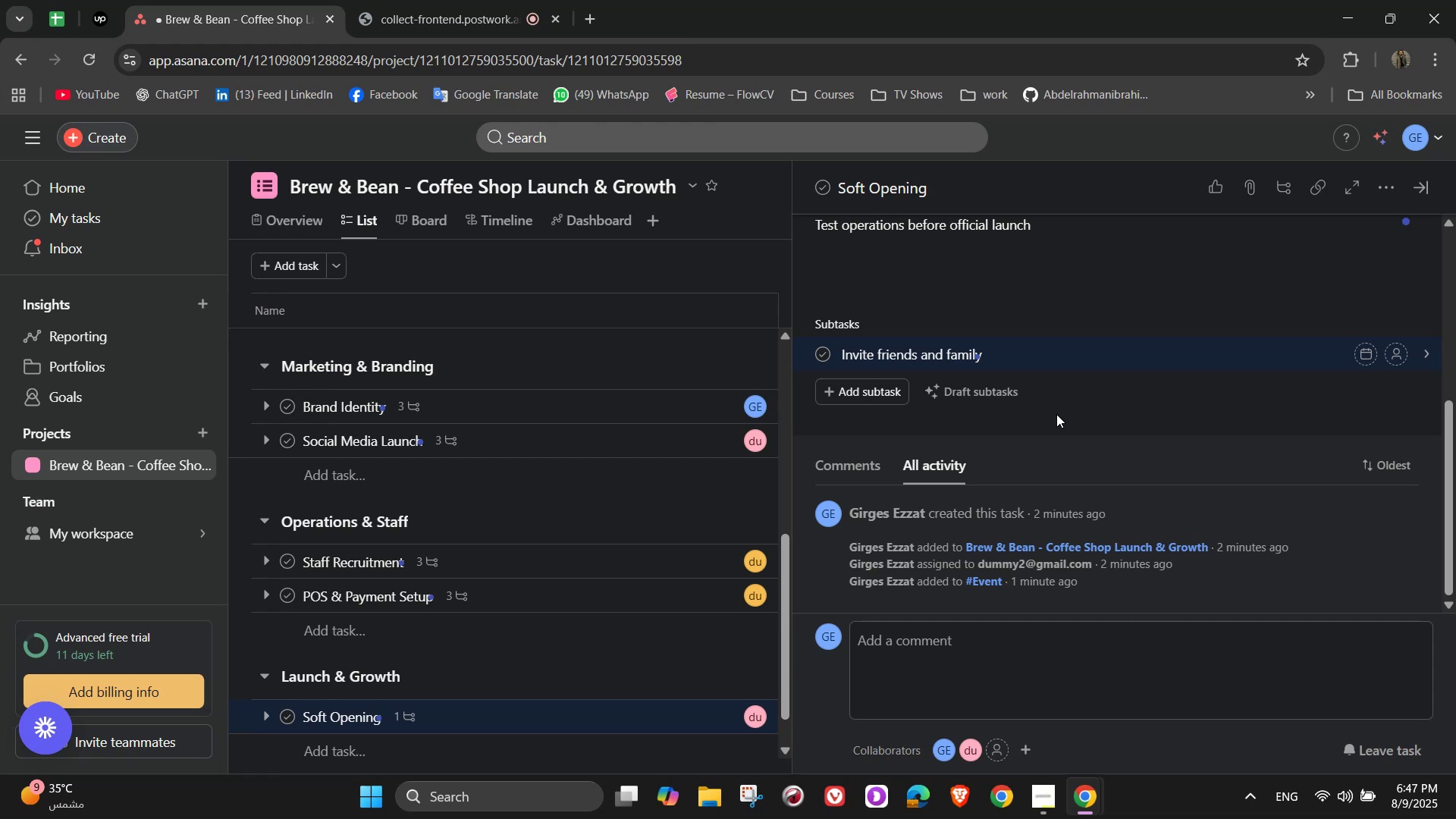 
wait(17.54)
 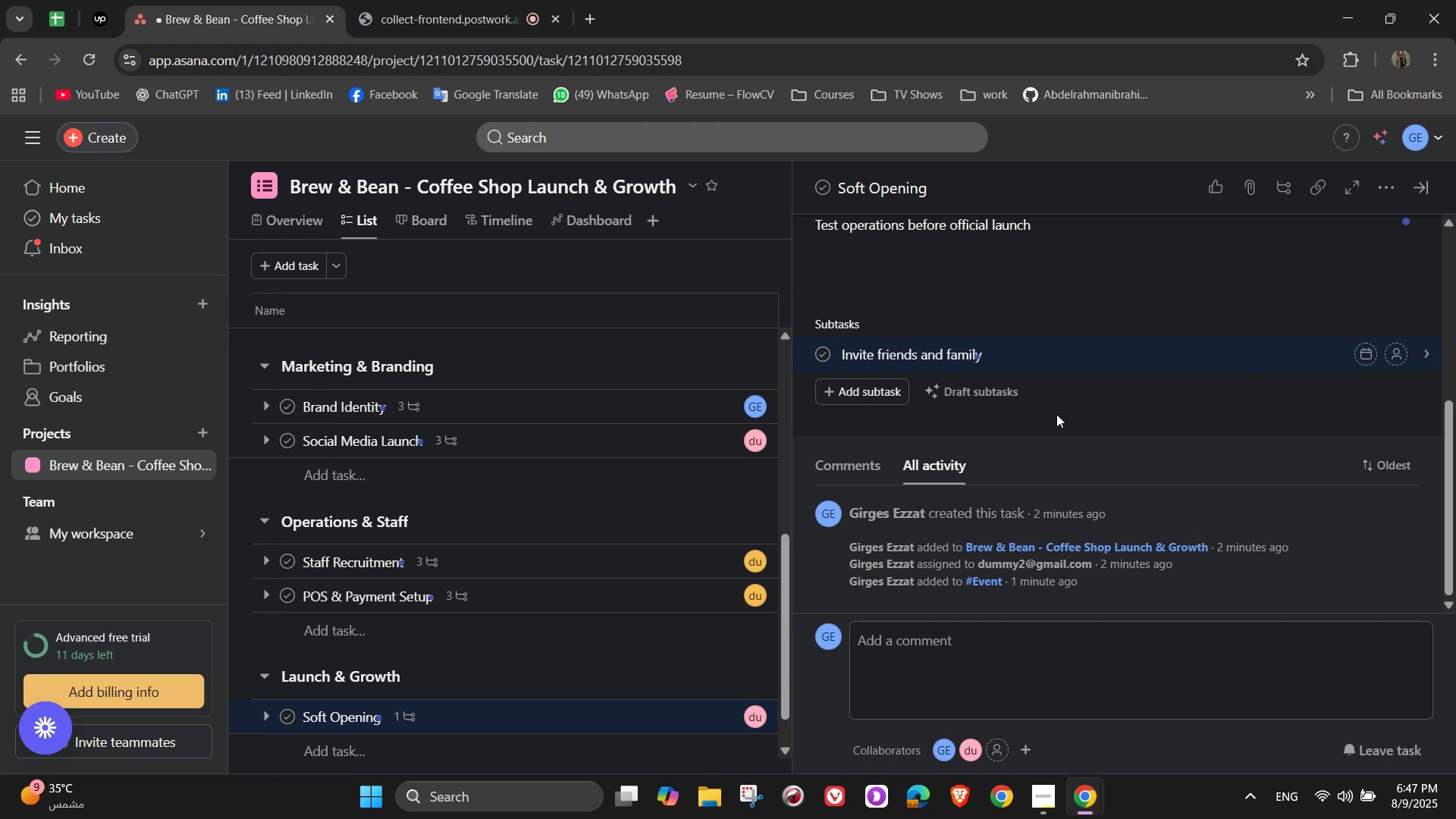 
key(Enter)
 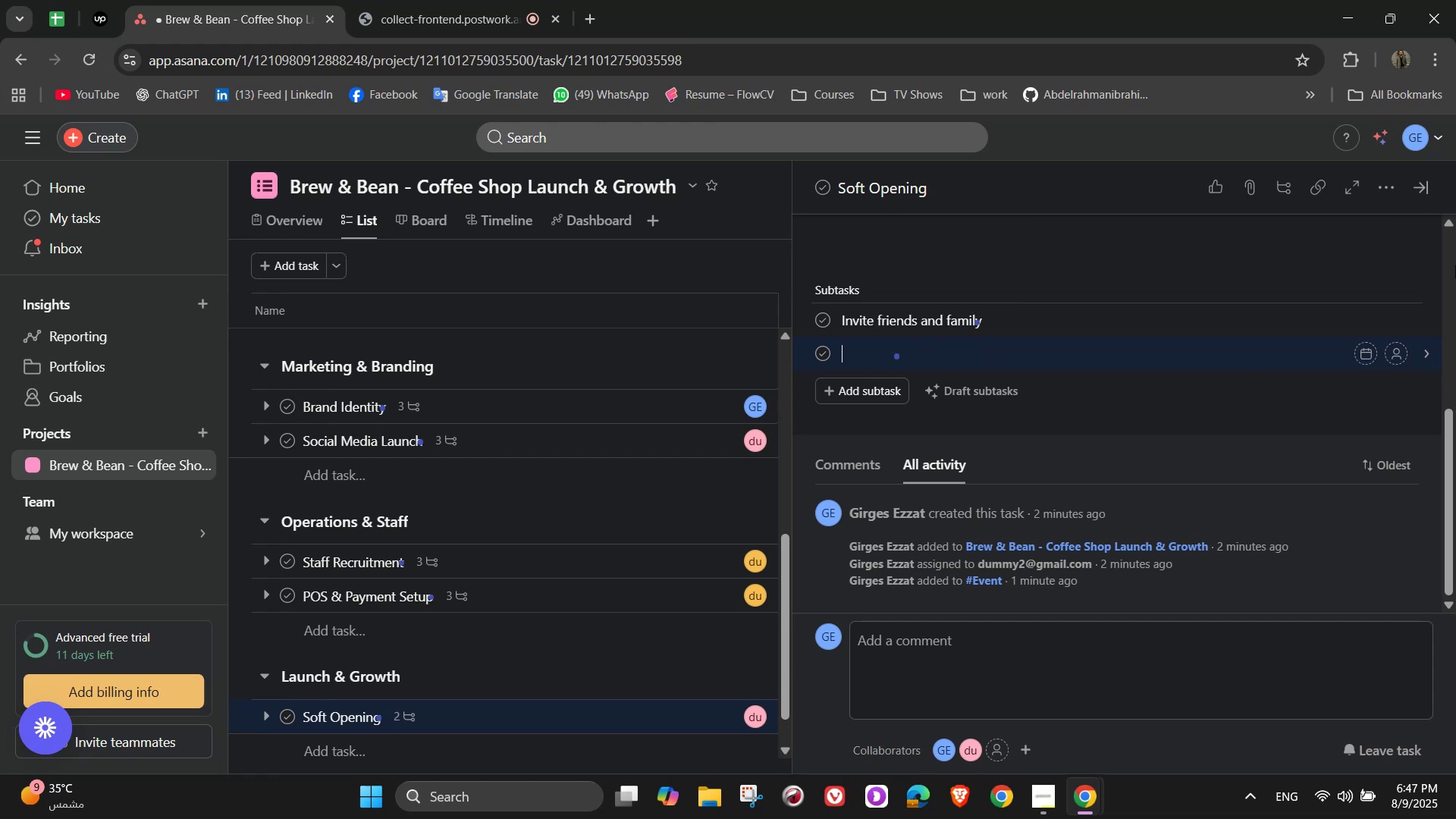 
wait(8.8)
 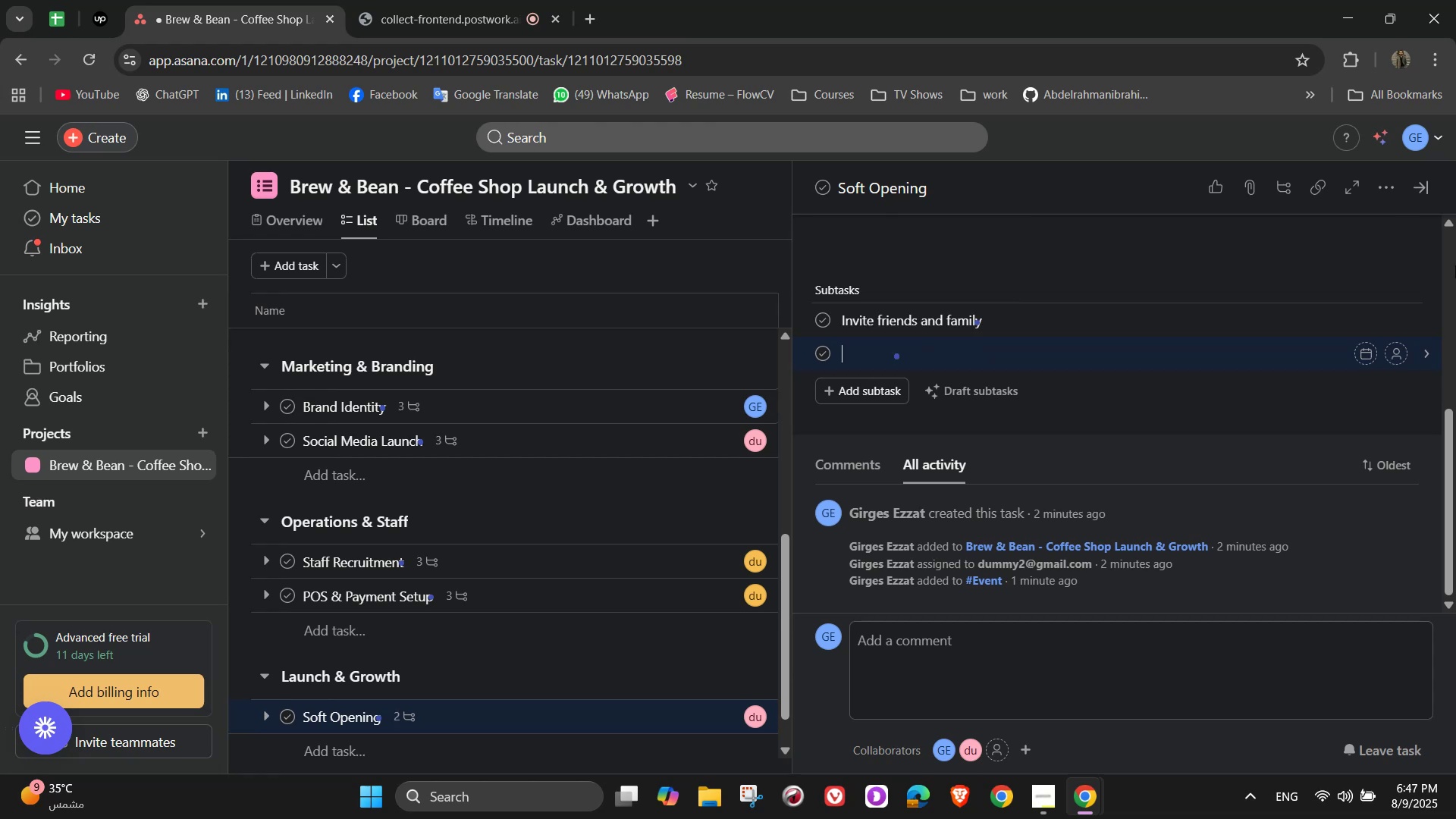 
type(Collect feedback)
 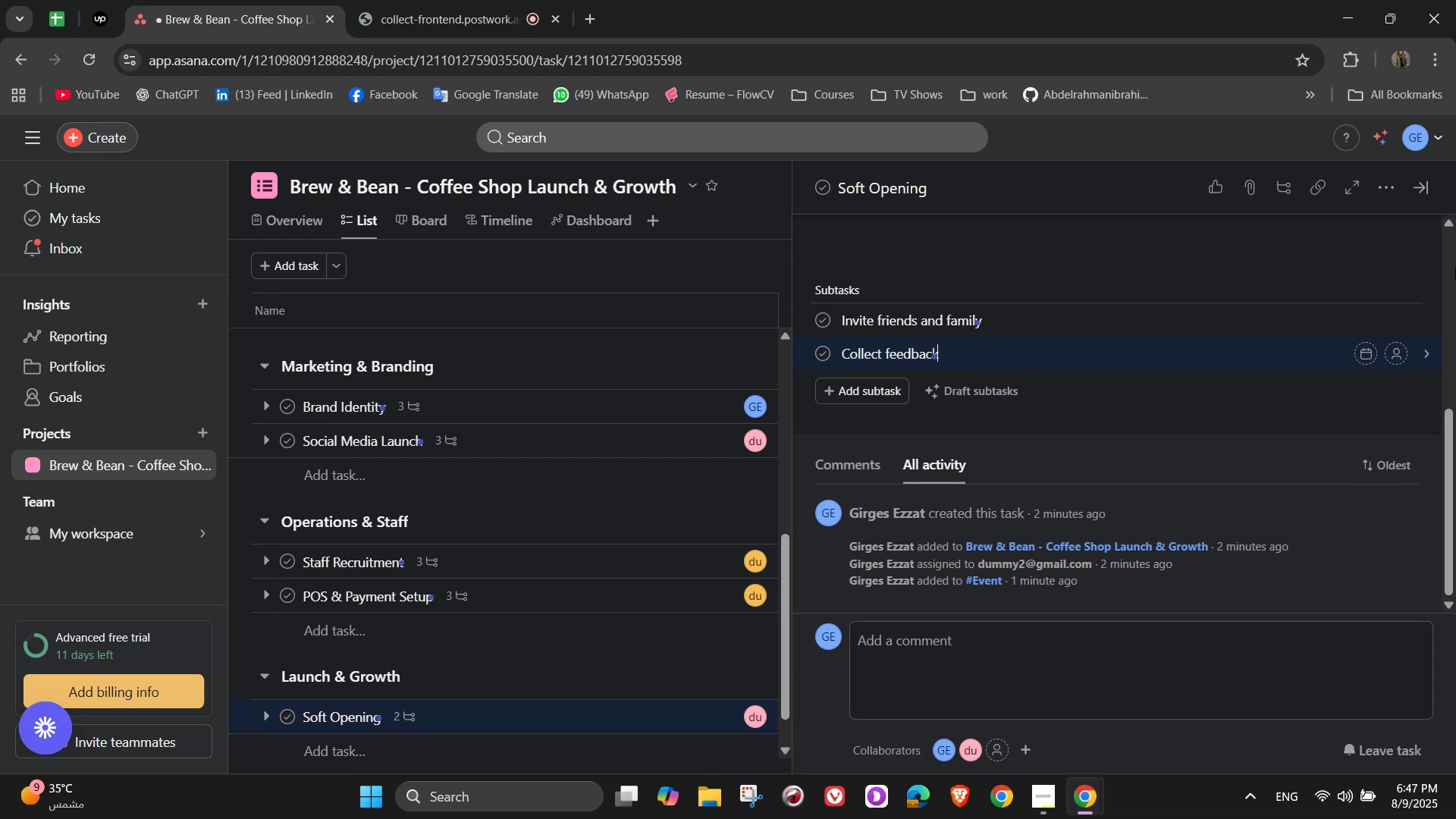 
key(Enter)
 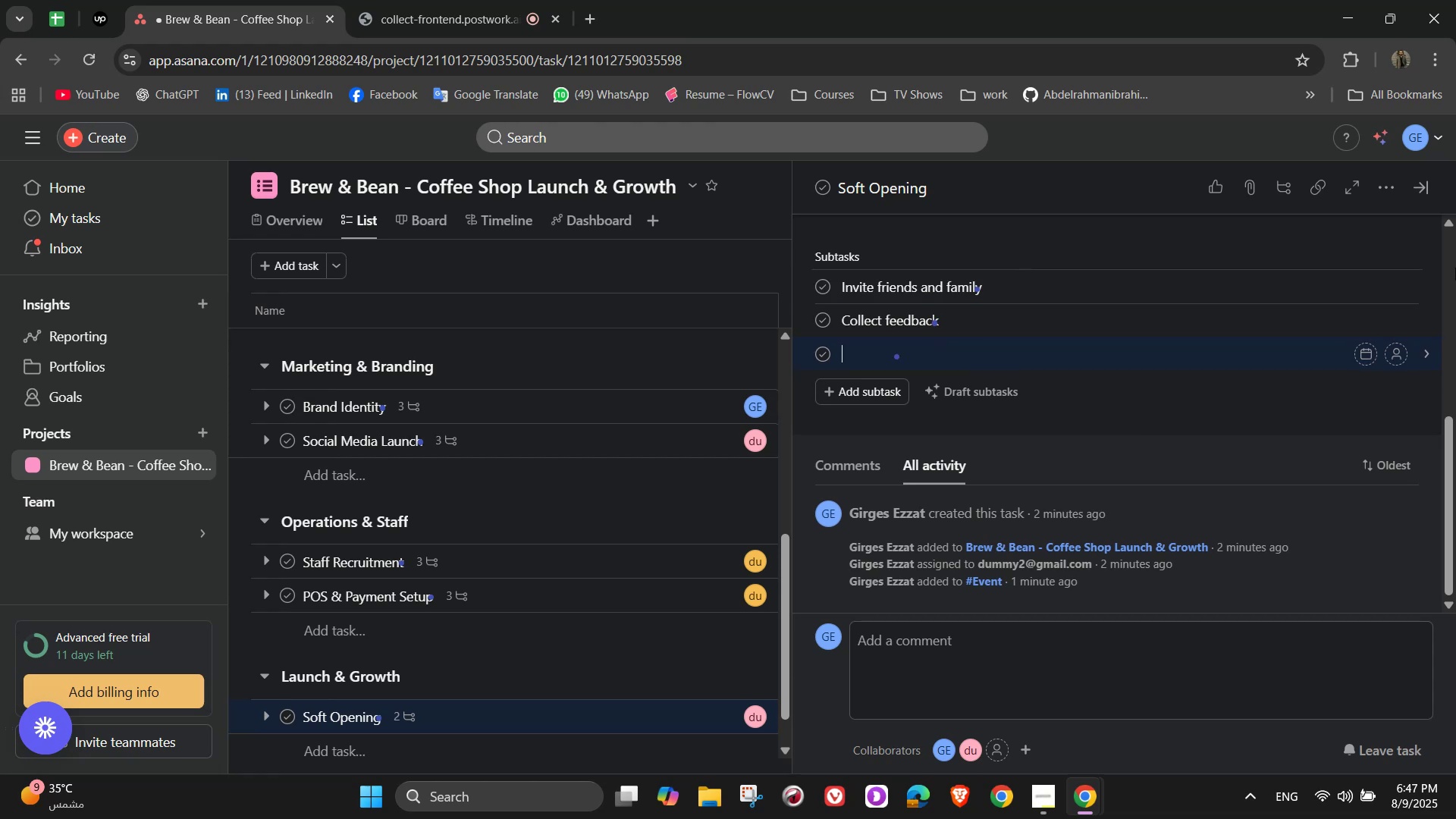 
type(Adjust menu or service)
 